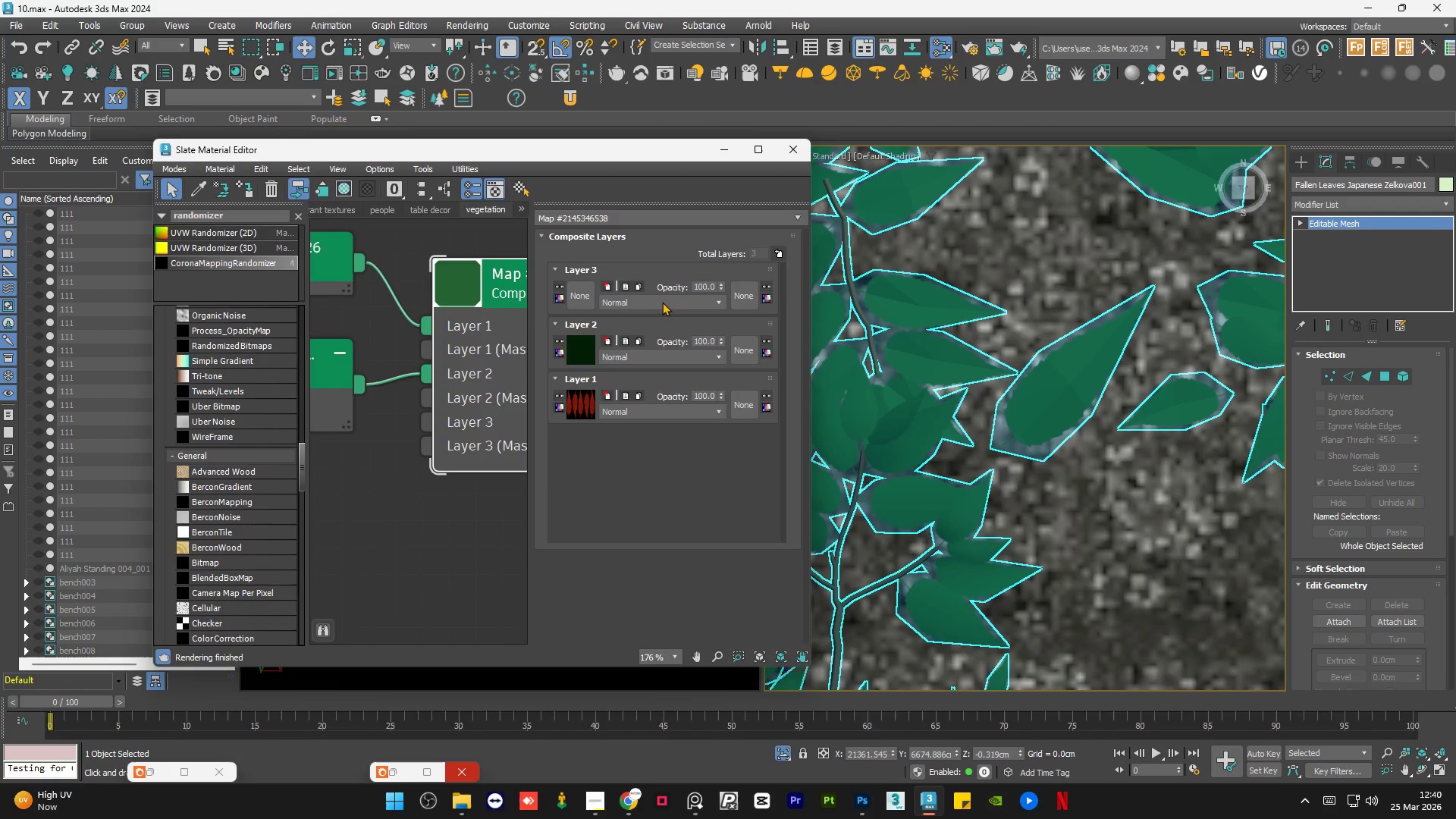 
left_click([663, 307])
 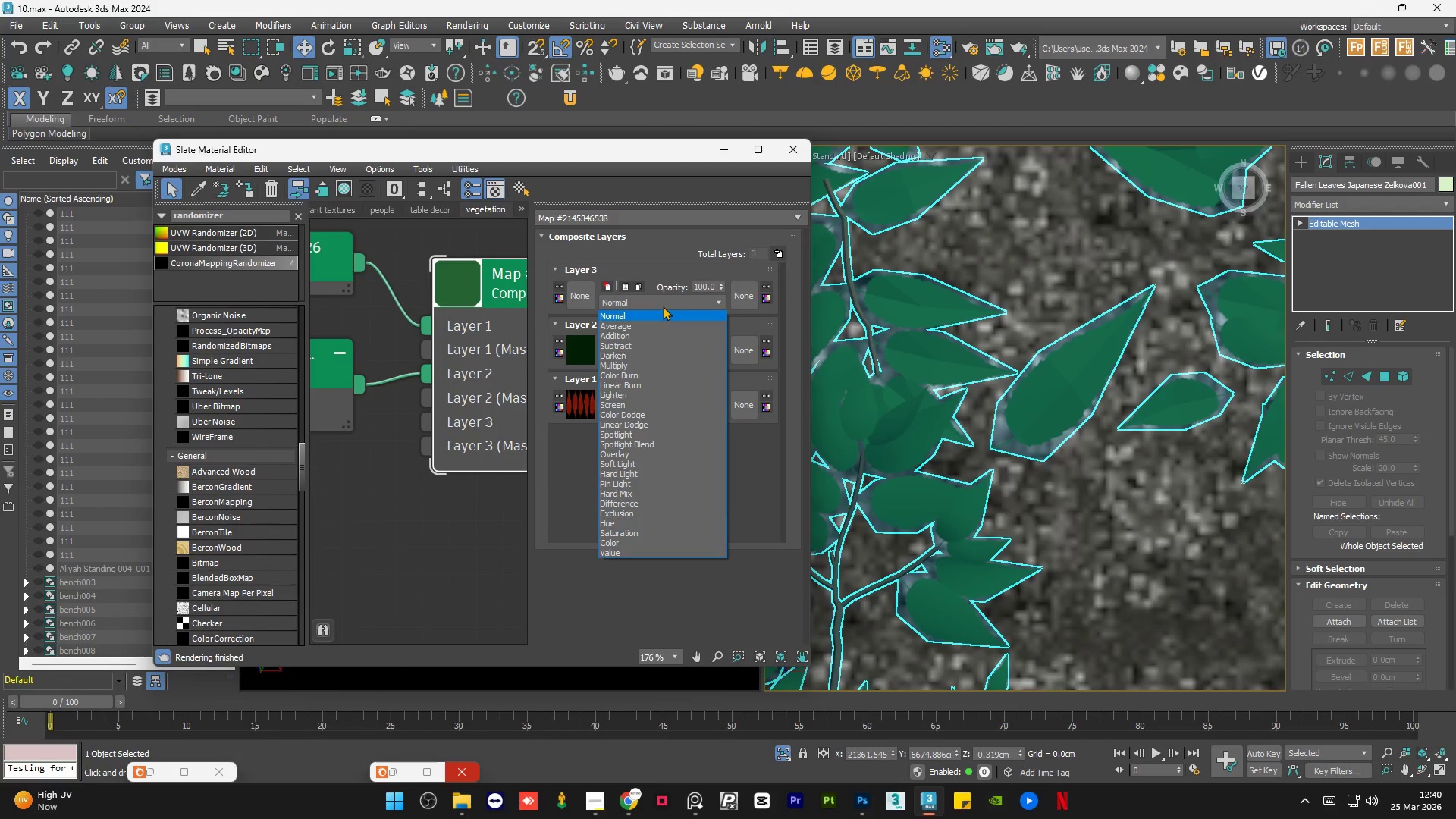 
left_click([662, 306])
 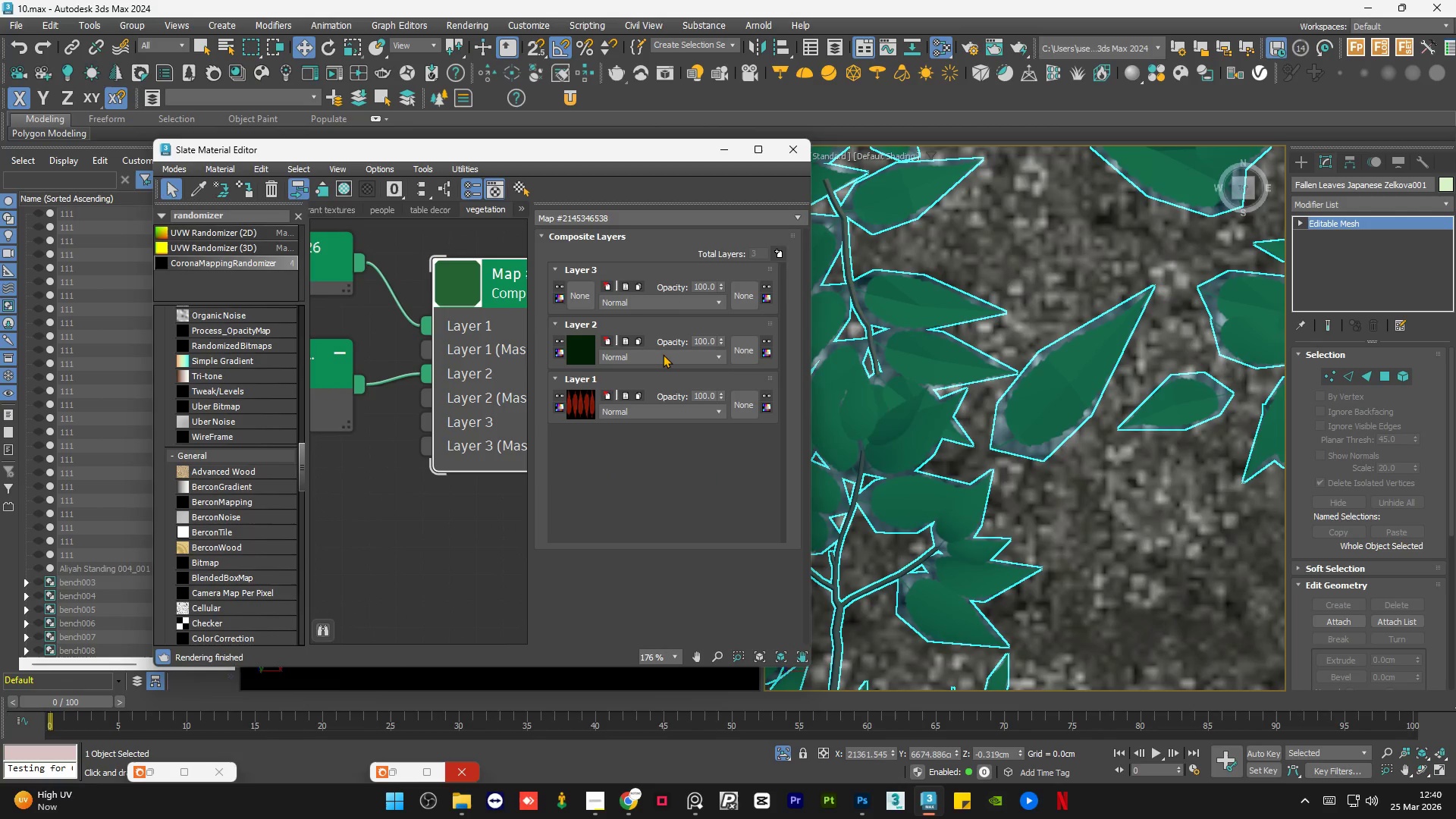 
left_click([663, 354])
 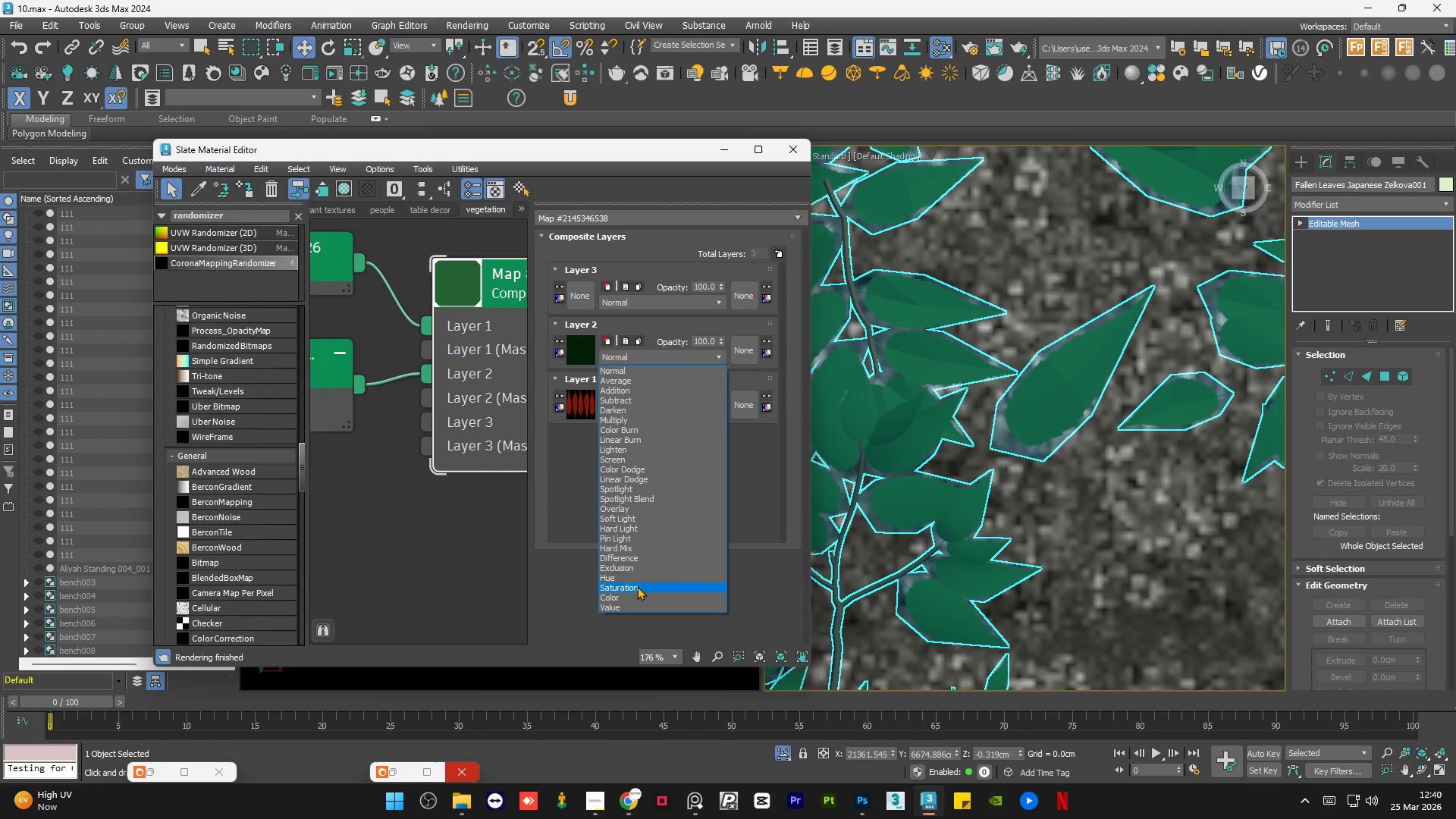 
left_click([631, 597])
 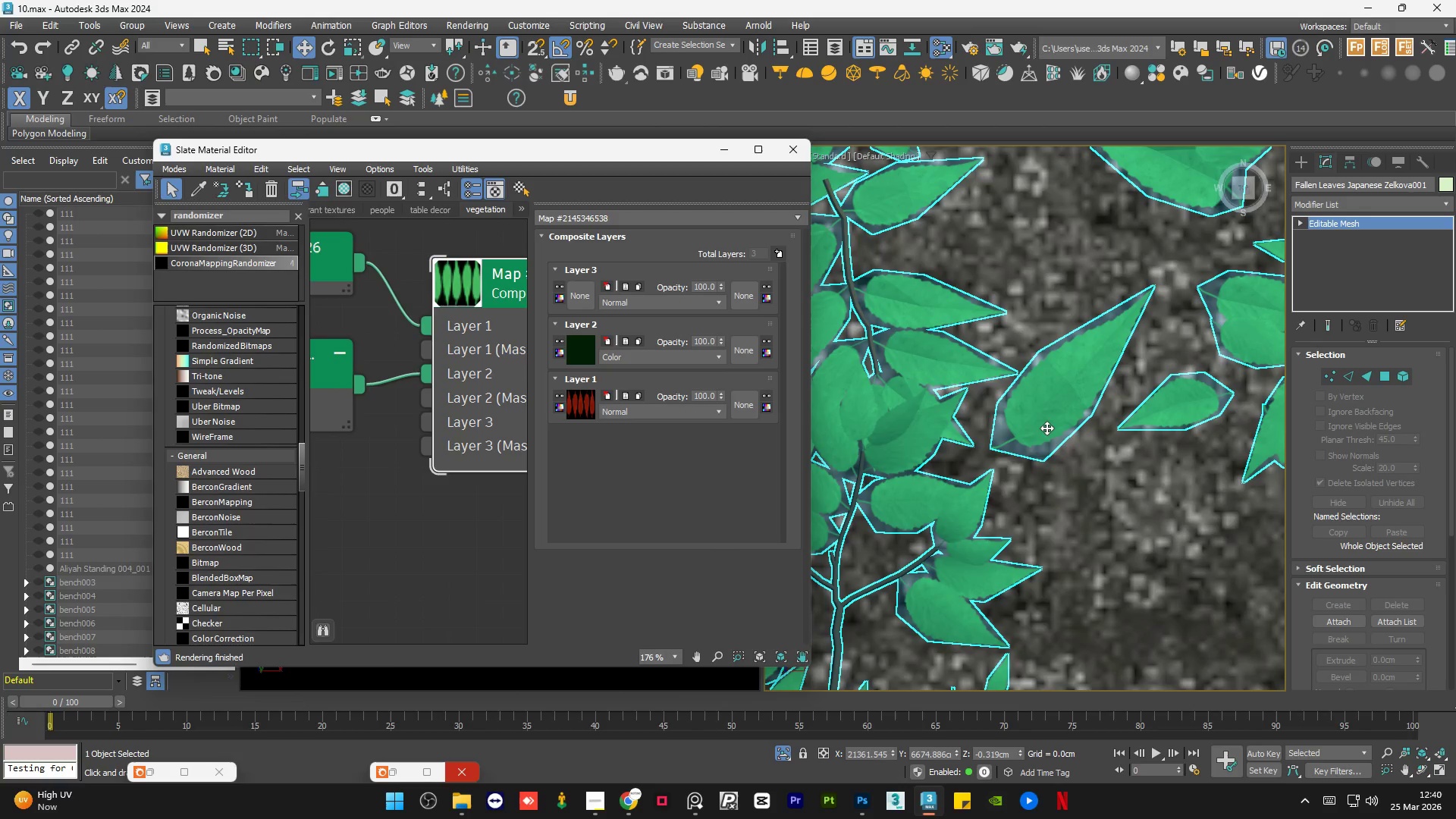 
scroll: coordinate [1059, 428], scroll_direction: none, amount: 0.0
 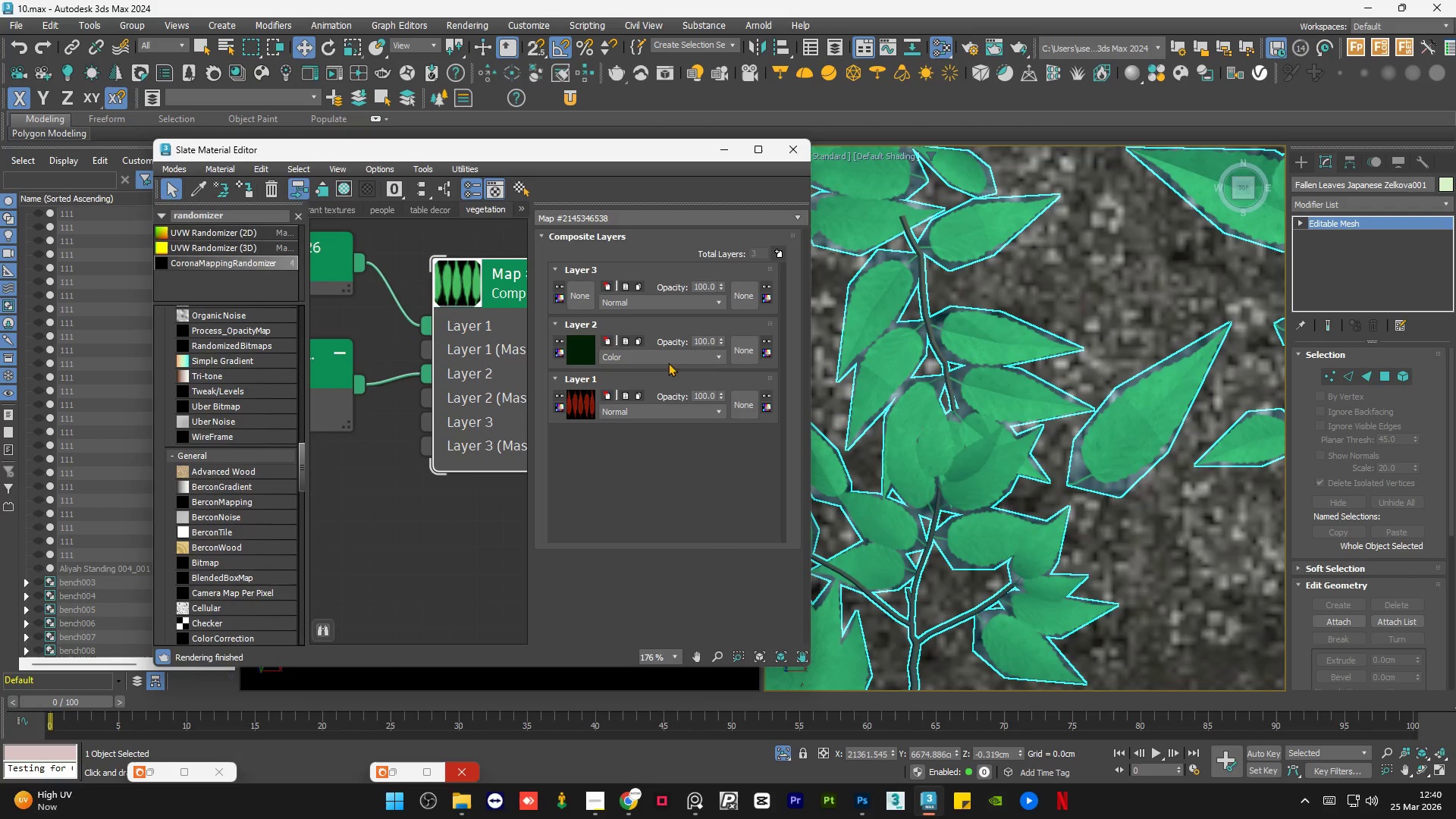 
left_click([672, 352])
 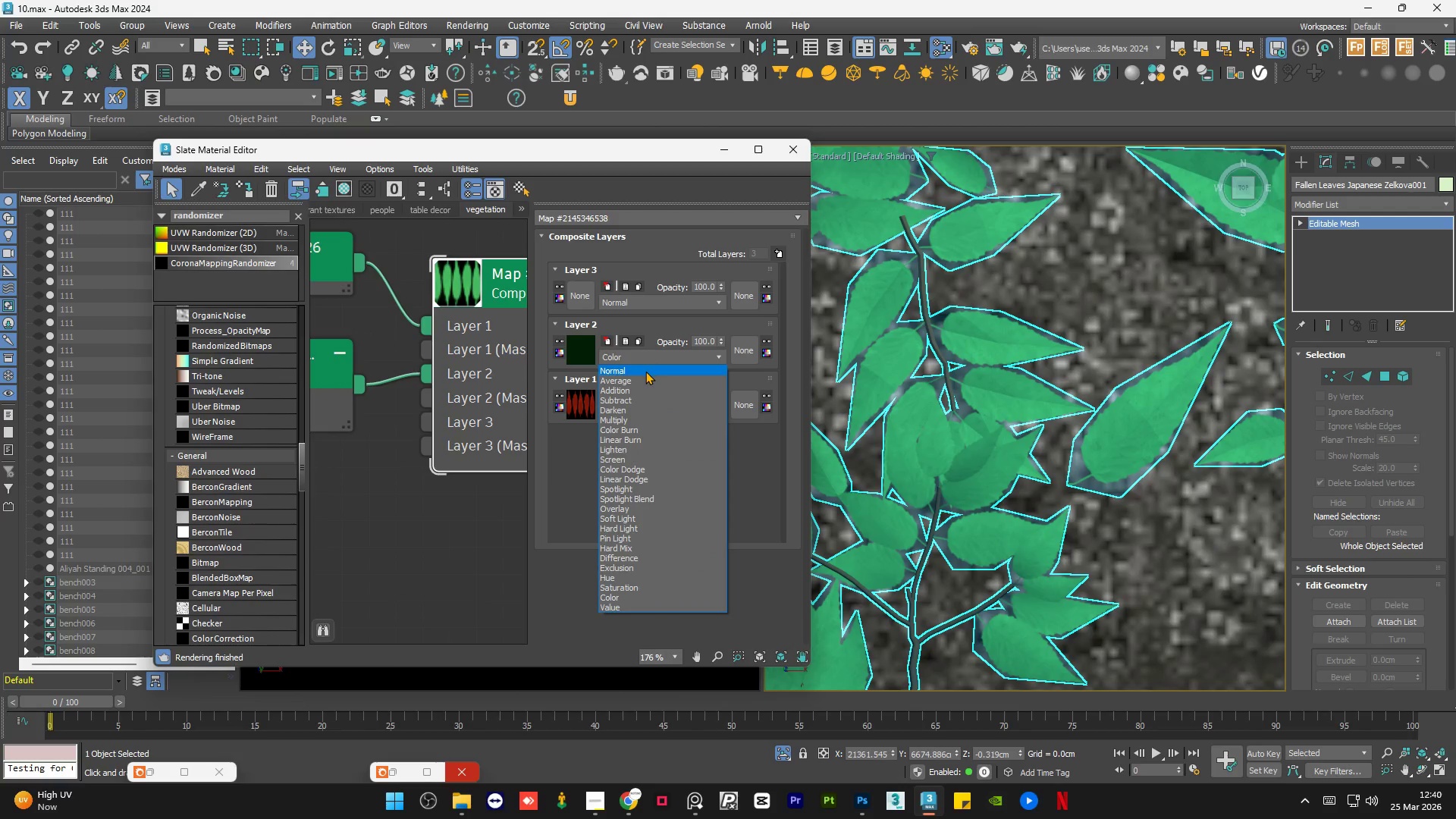 
left_click([645, 371])
 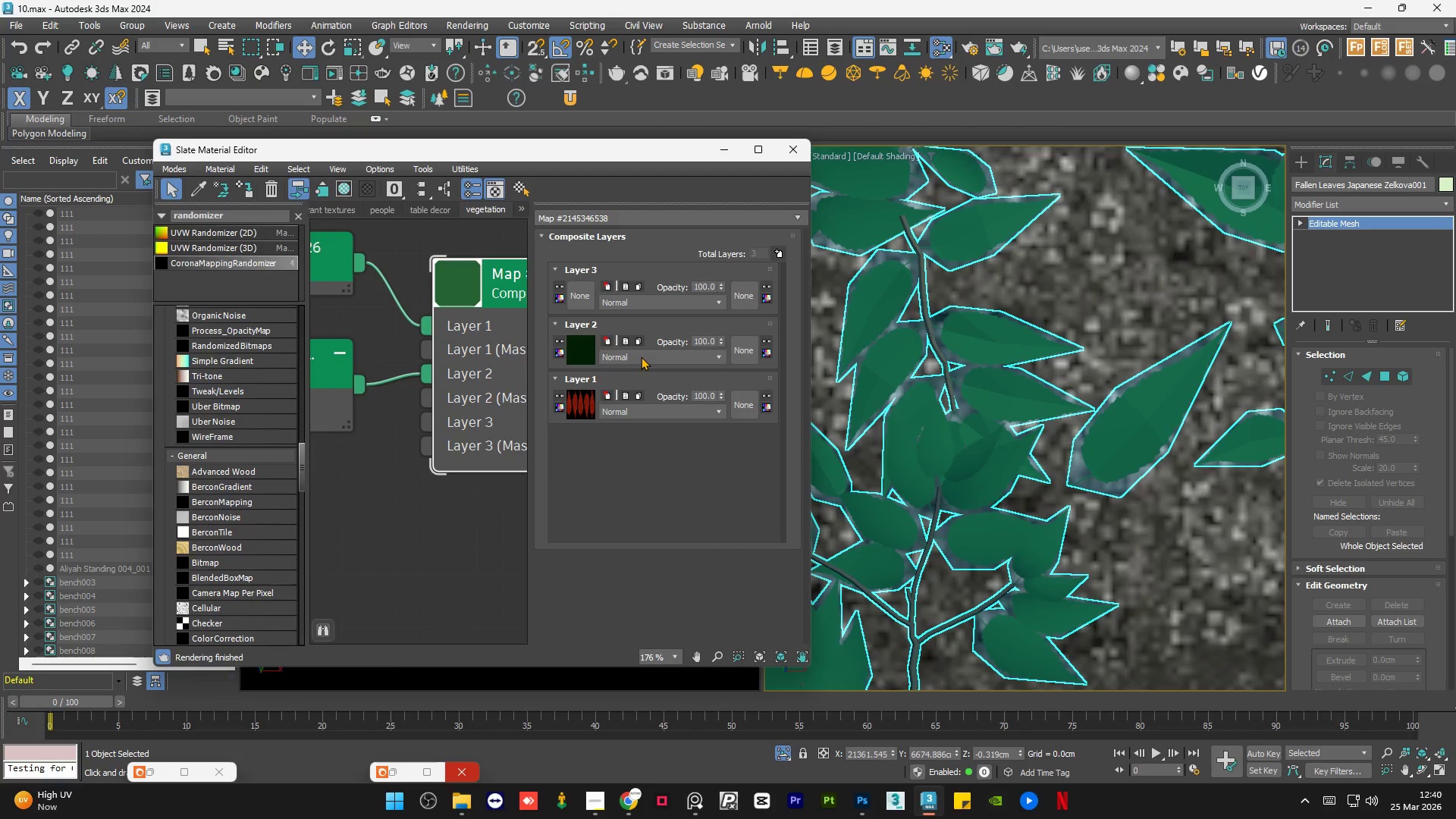 
scroll: coordinate [641, 356], scroll_direction: down, amount: 1.0
 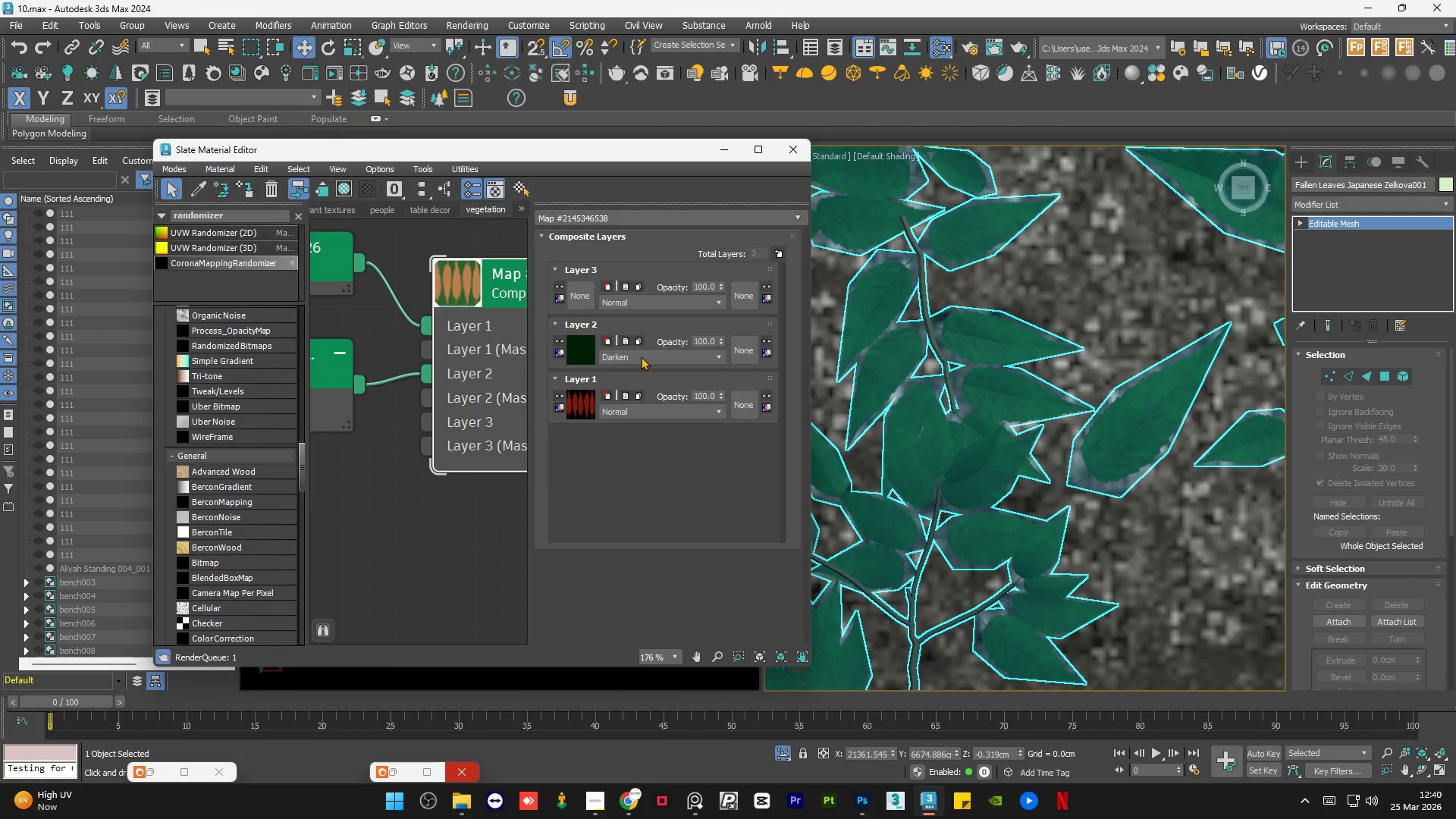 
scroll: coordinate [641, 356], scroll_direction: up, amount: 1.0
 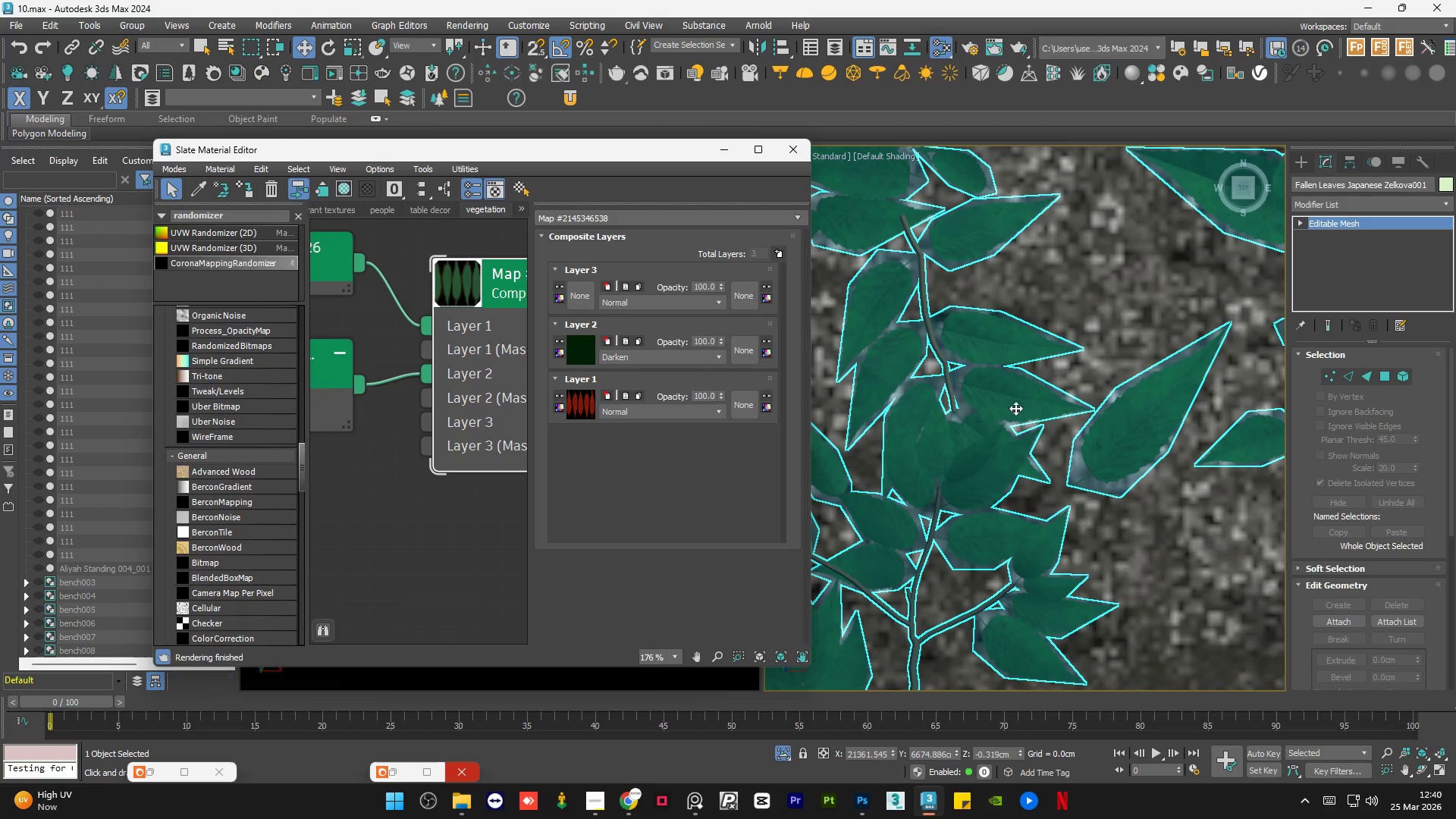 
scroll: coordinate [952, 410], scroll_direction: down, amount: 5.0
 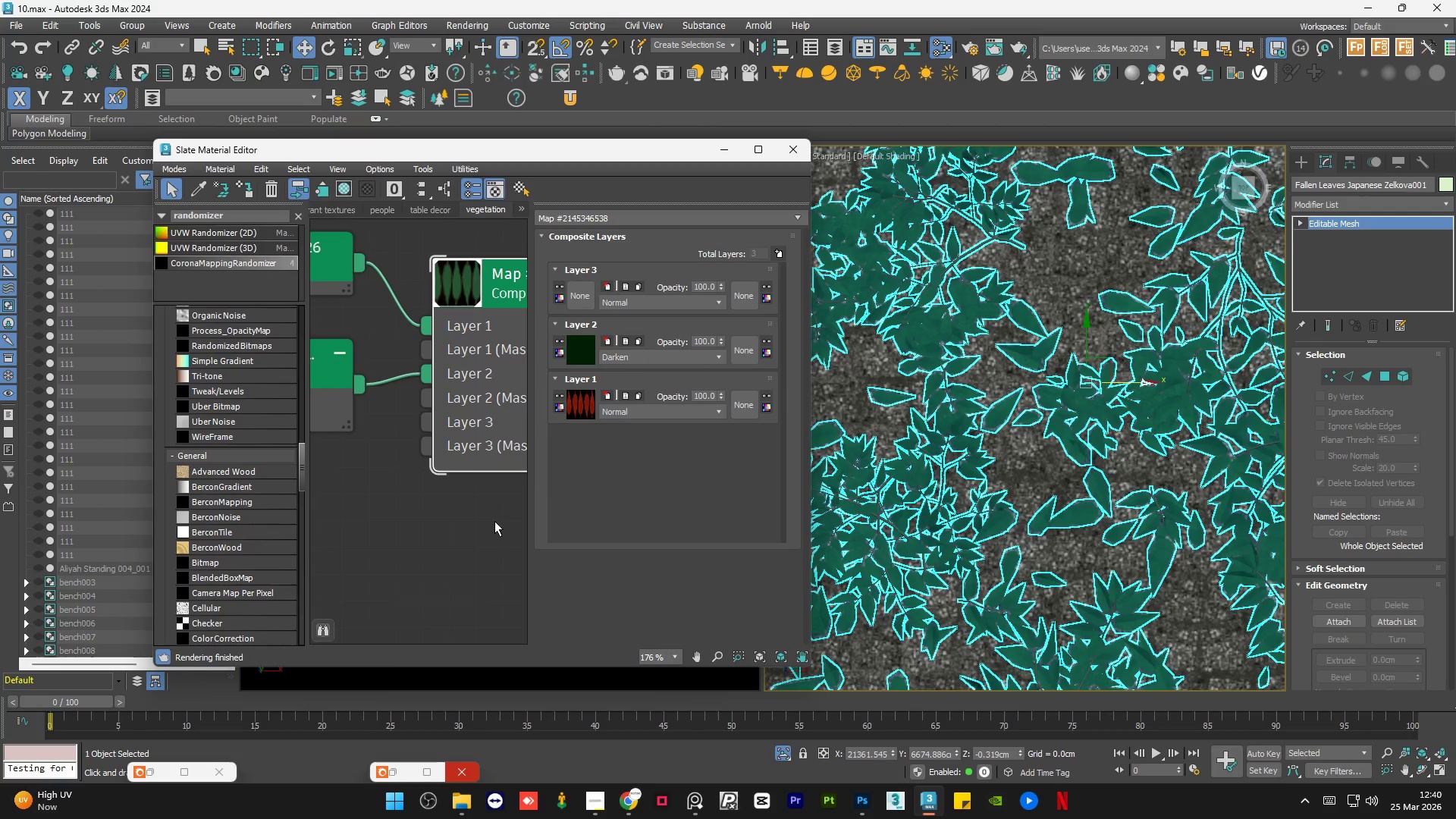 
double_click([494, 521])
 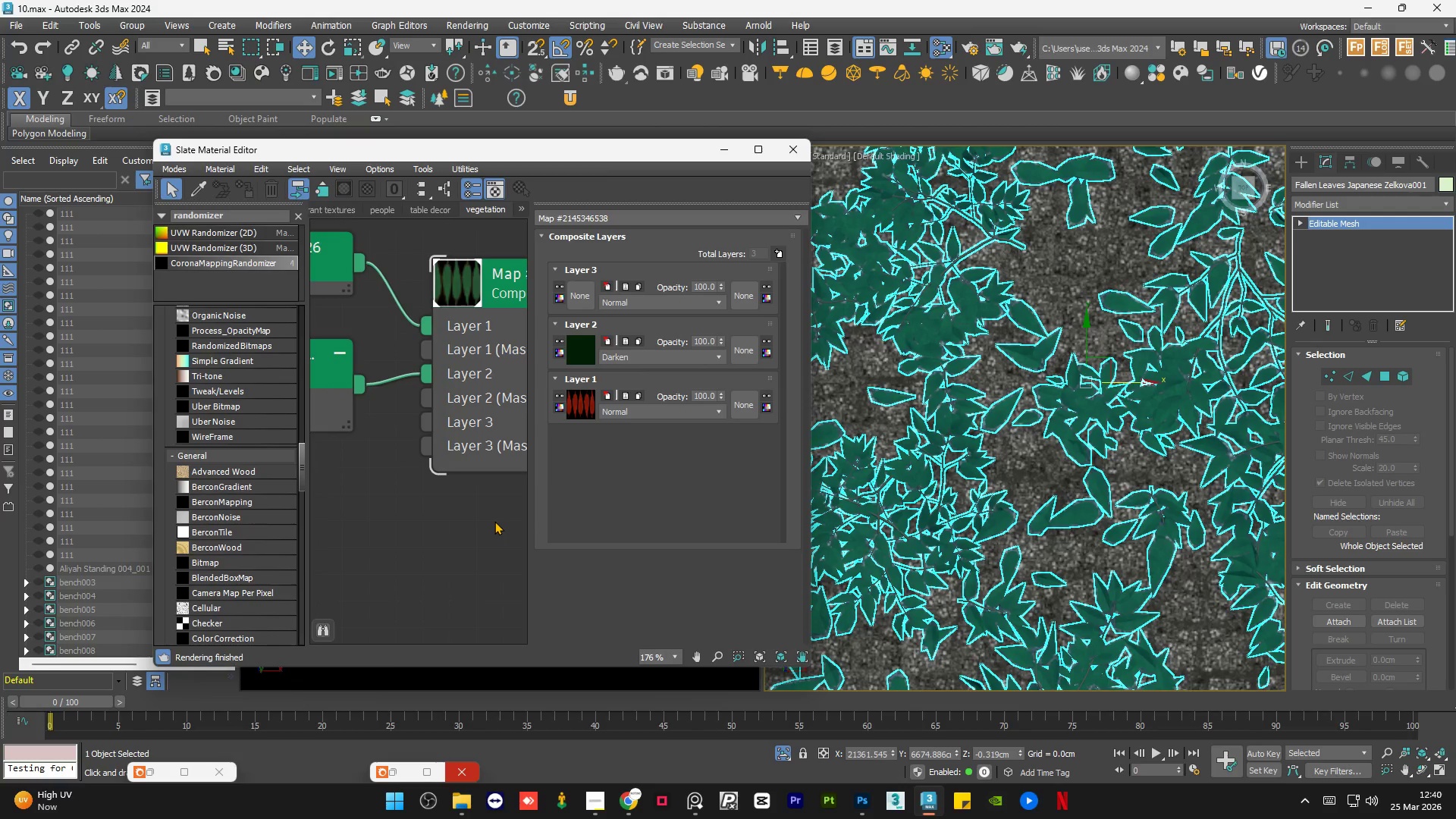 
left_click([494, 521])
 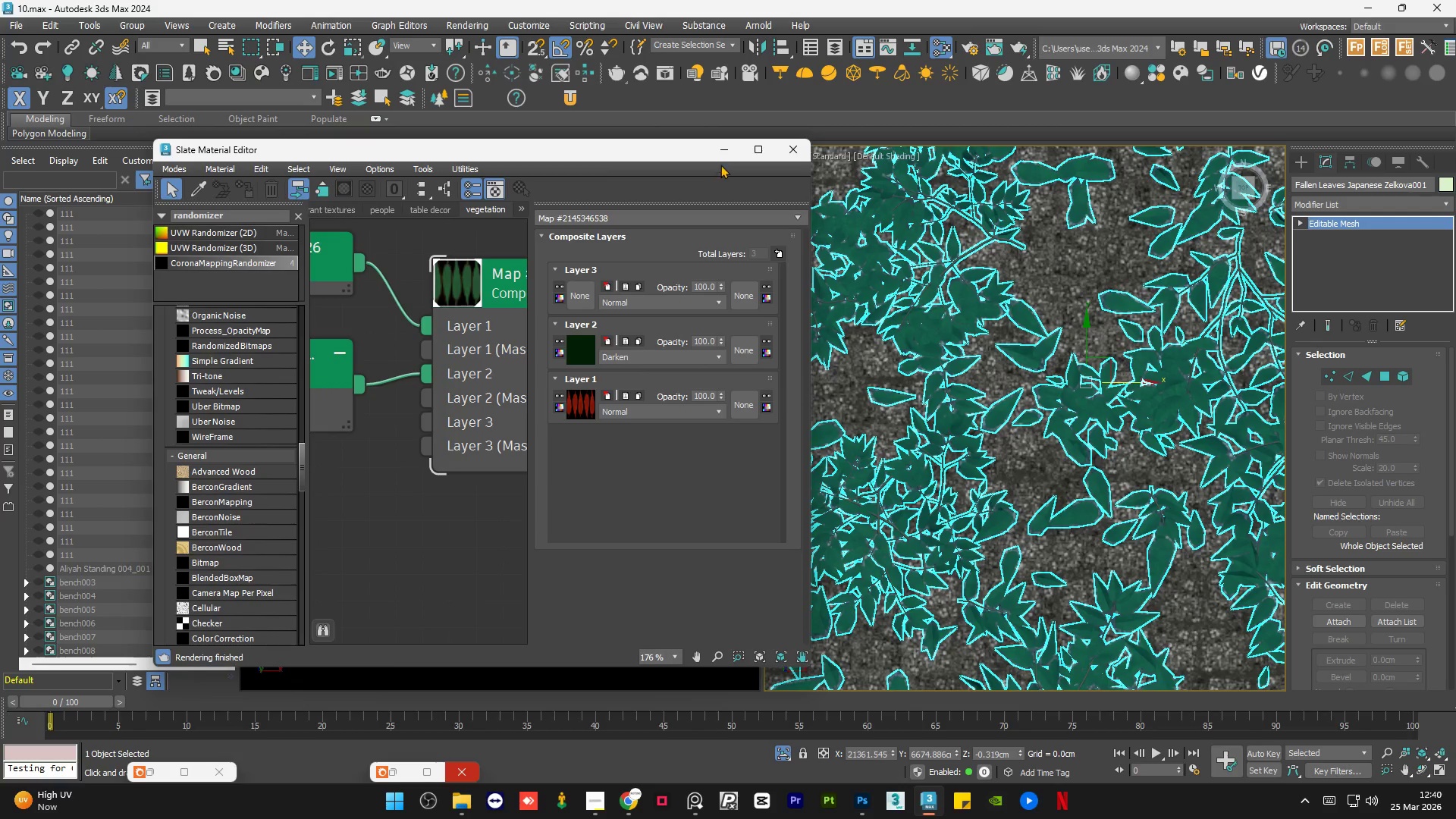 
left_click([726, 150])
 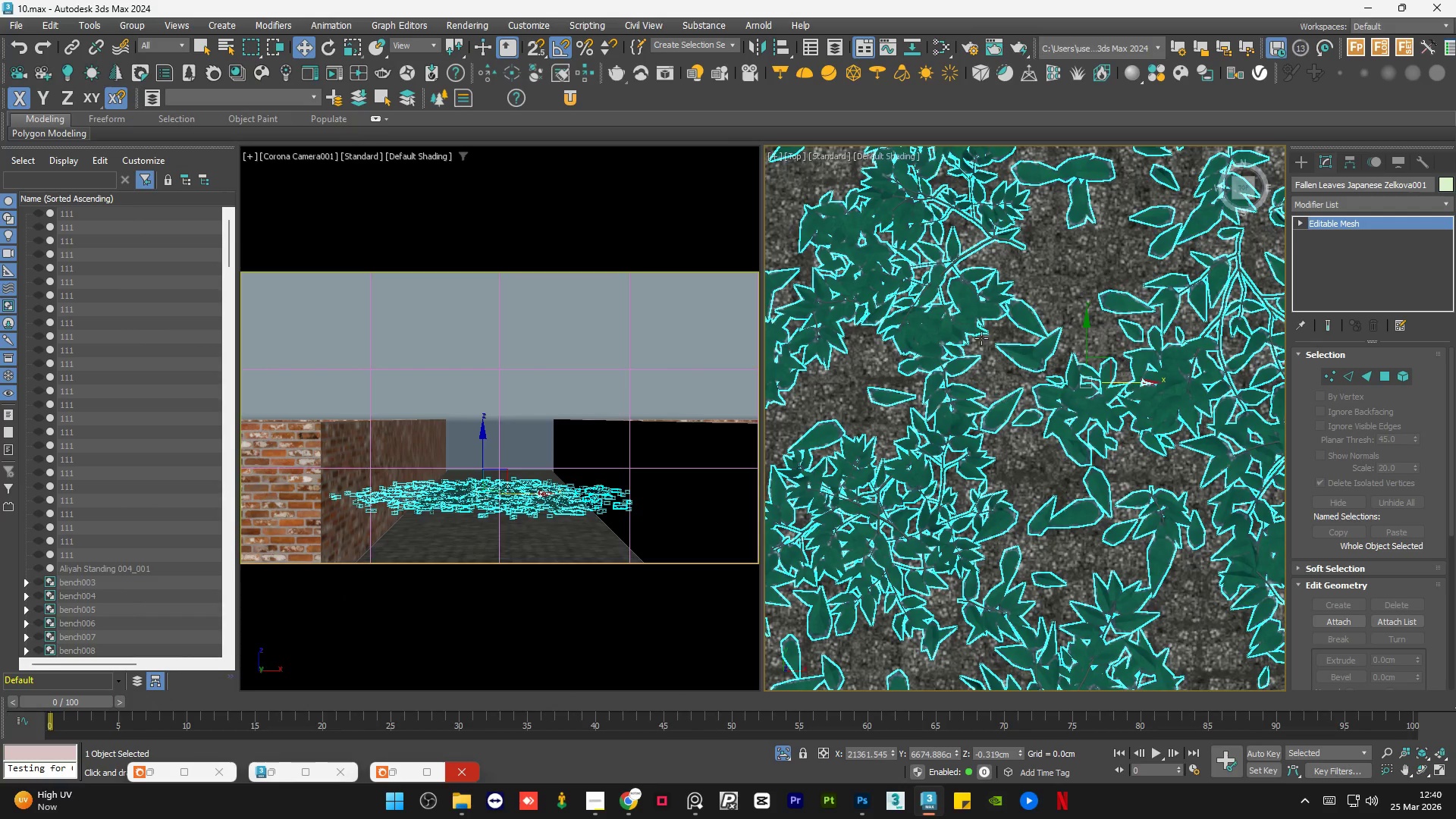 
left_click([1125, 490])
 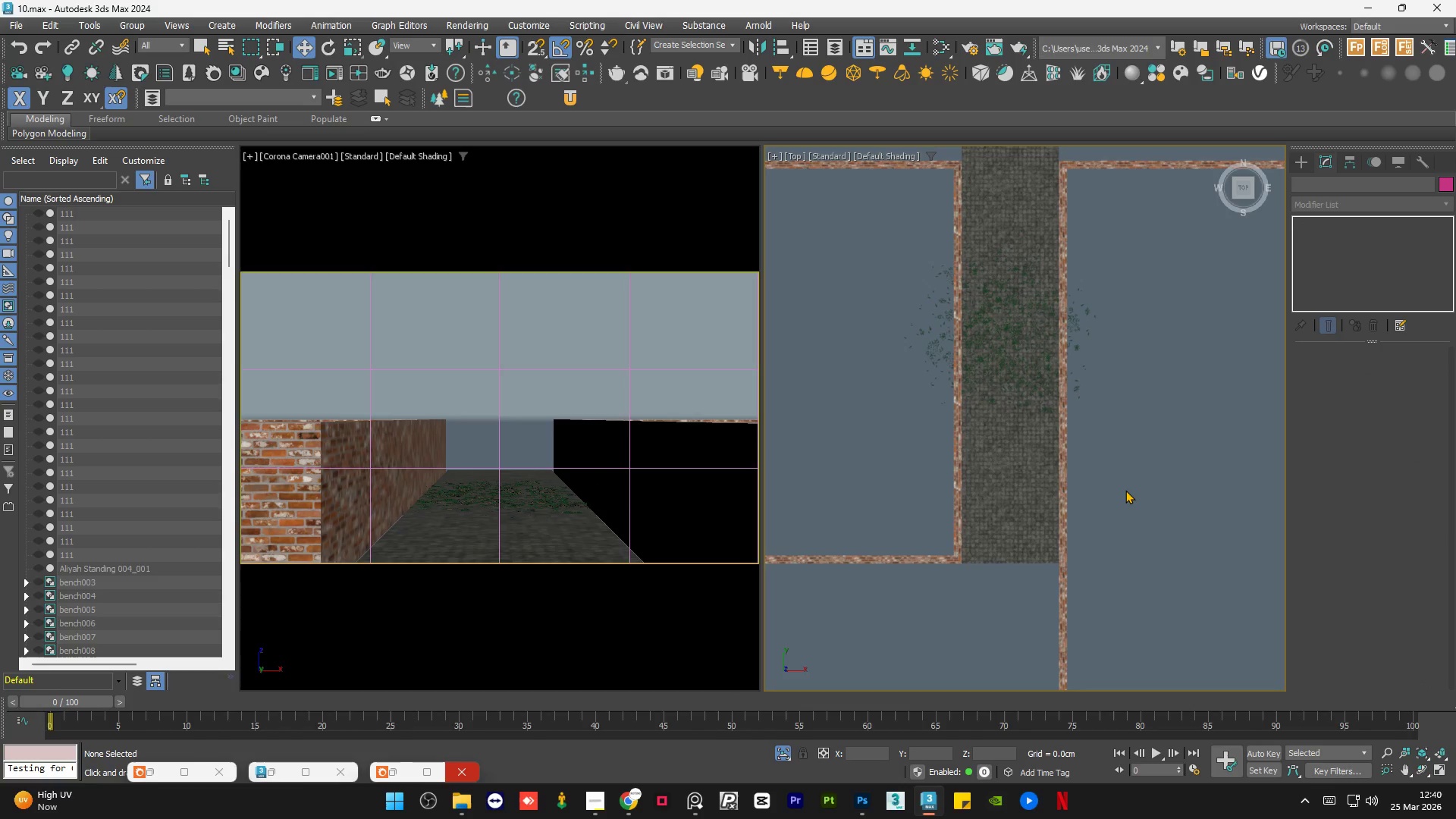 
scroll: coordinate [990, 322], scroll_direction: down, amount: 7.0
 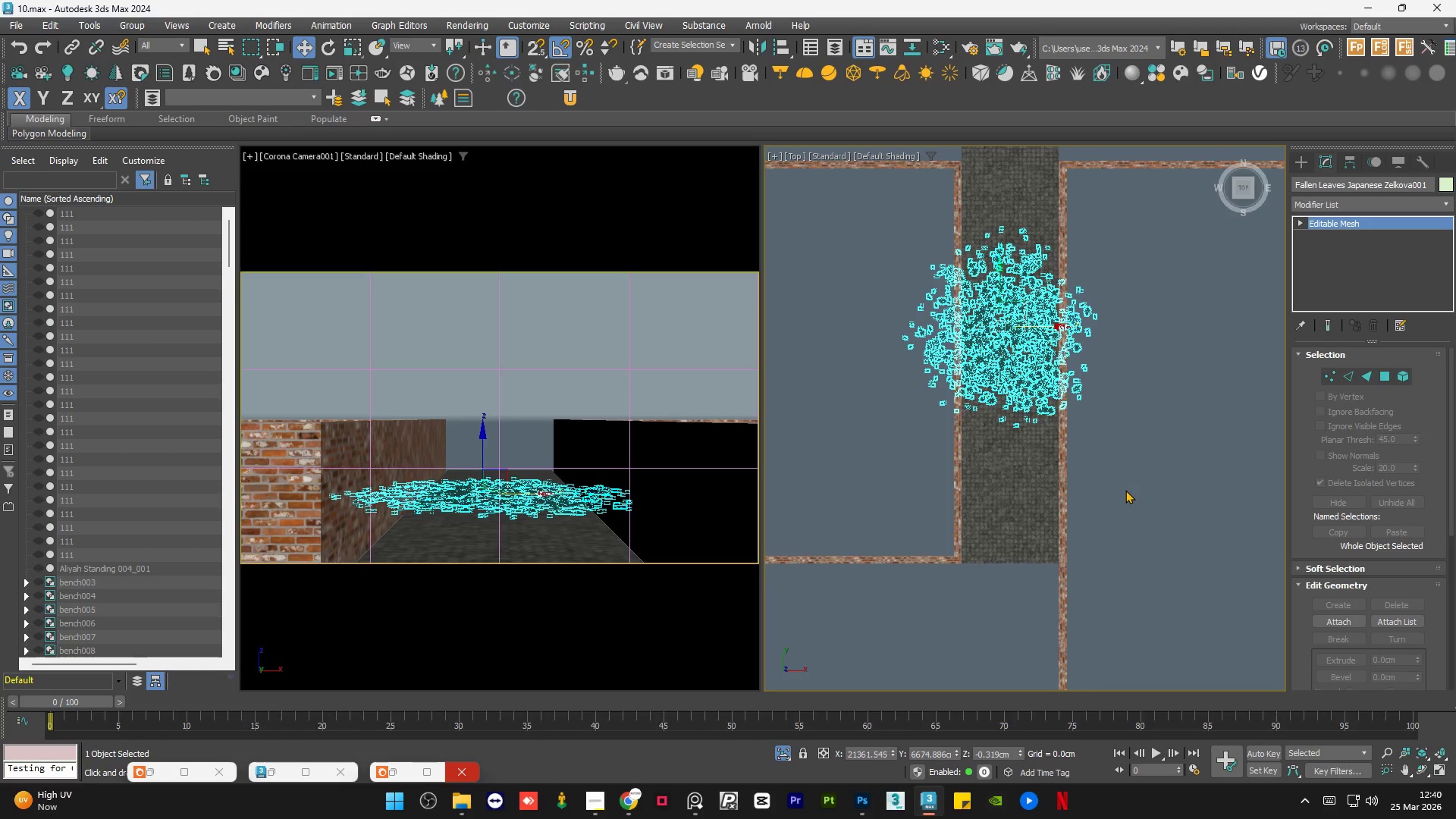 
left_click([1016, 340])
 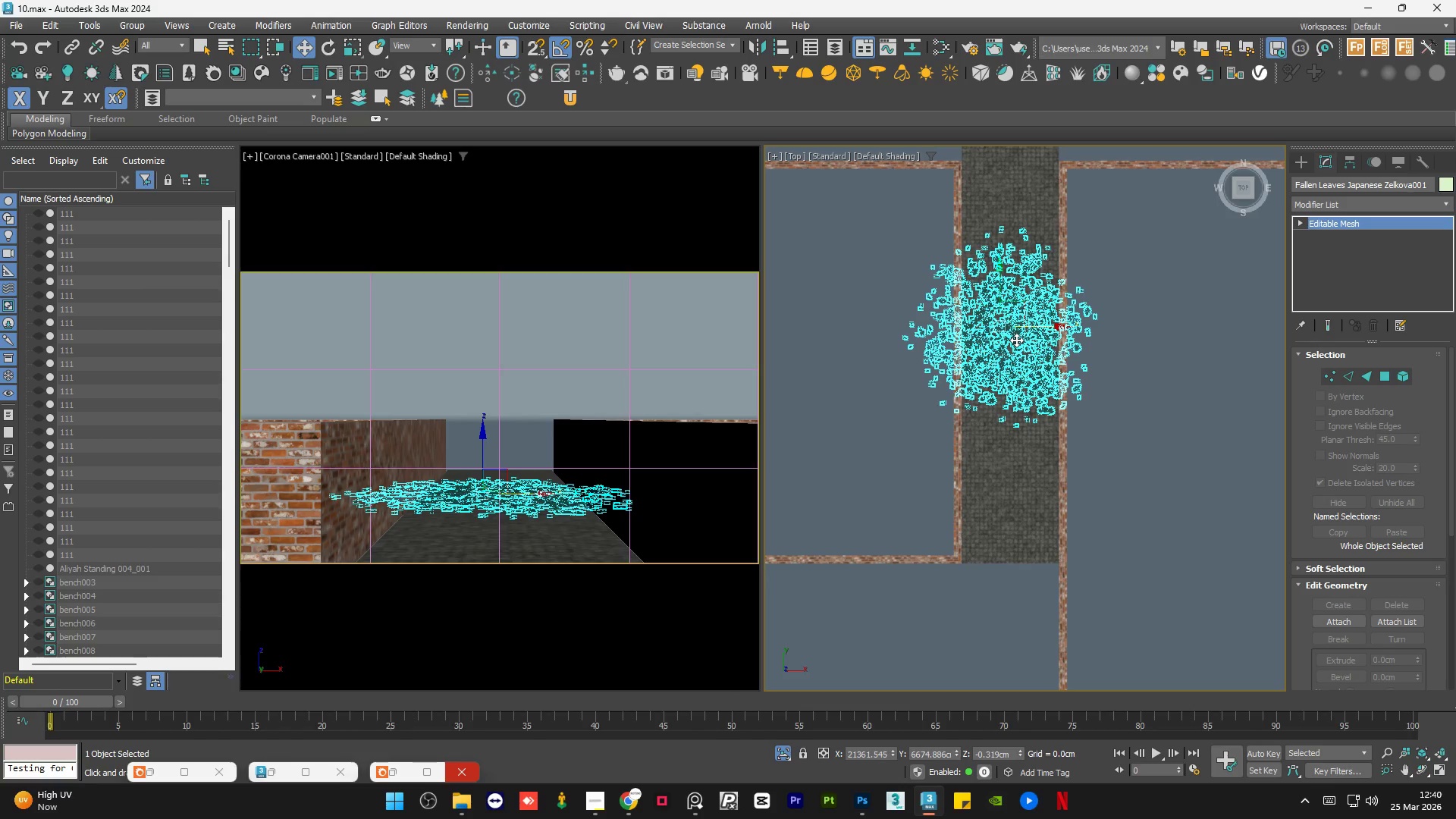 
key(E)
 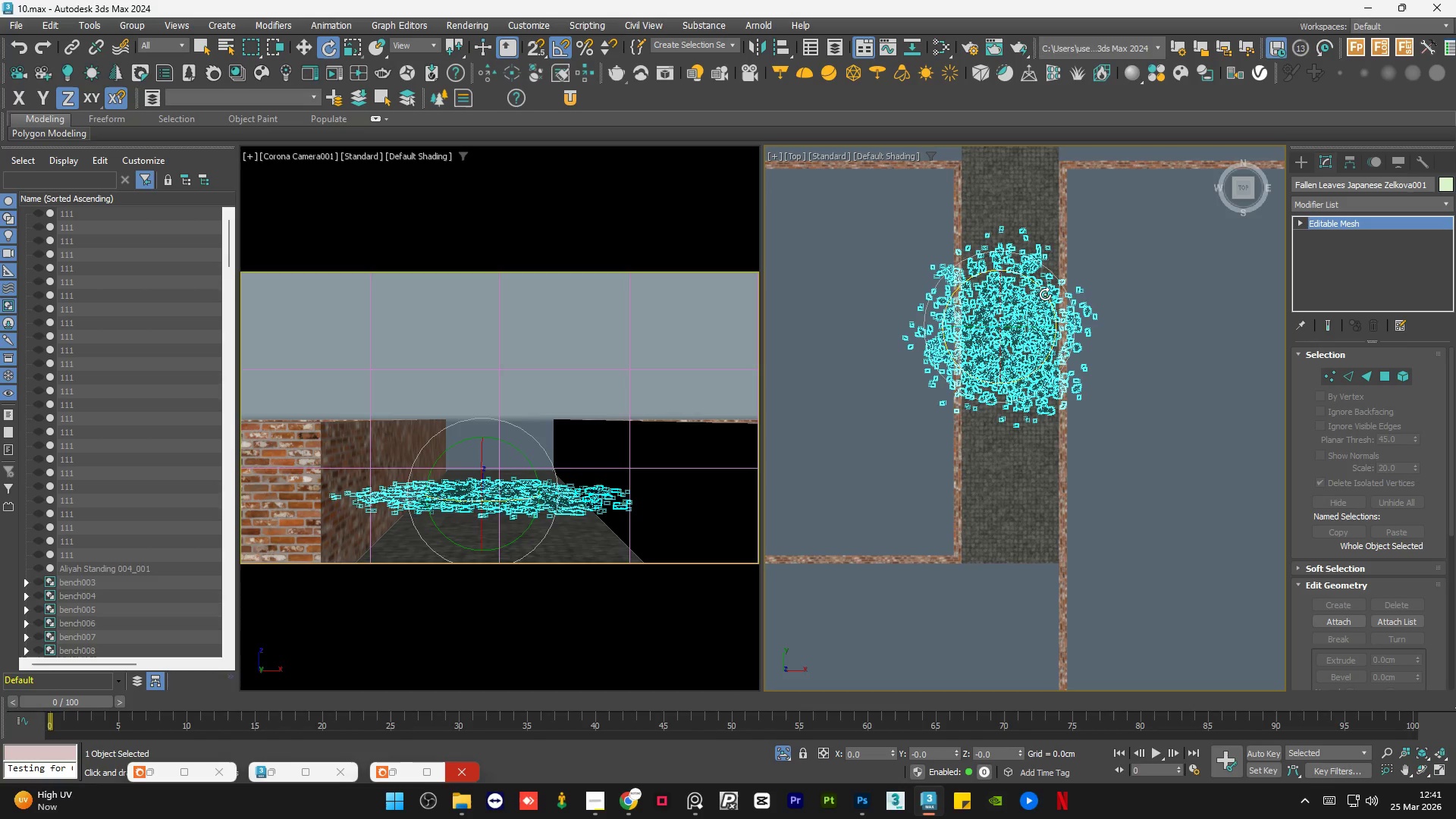 
left_click_drag(start_coordinate=[1045, 293], to_coordinate=[1015, 261])
 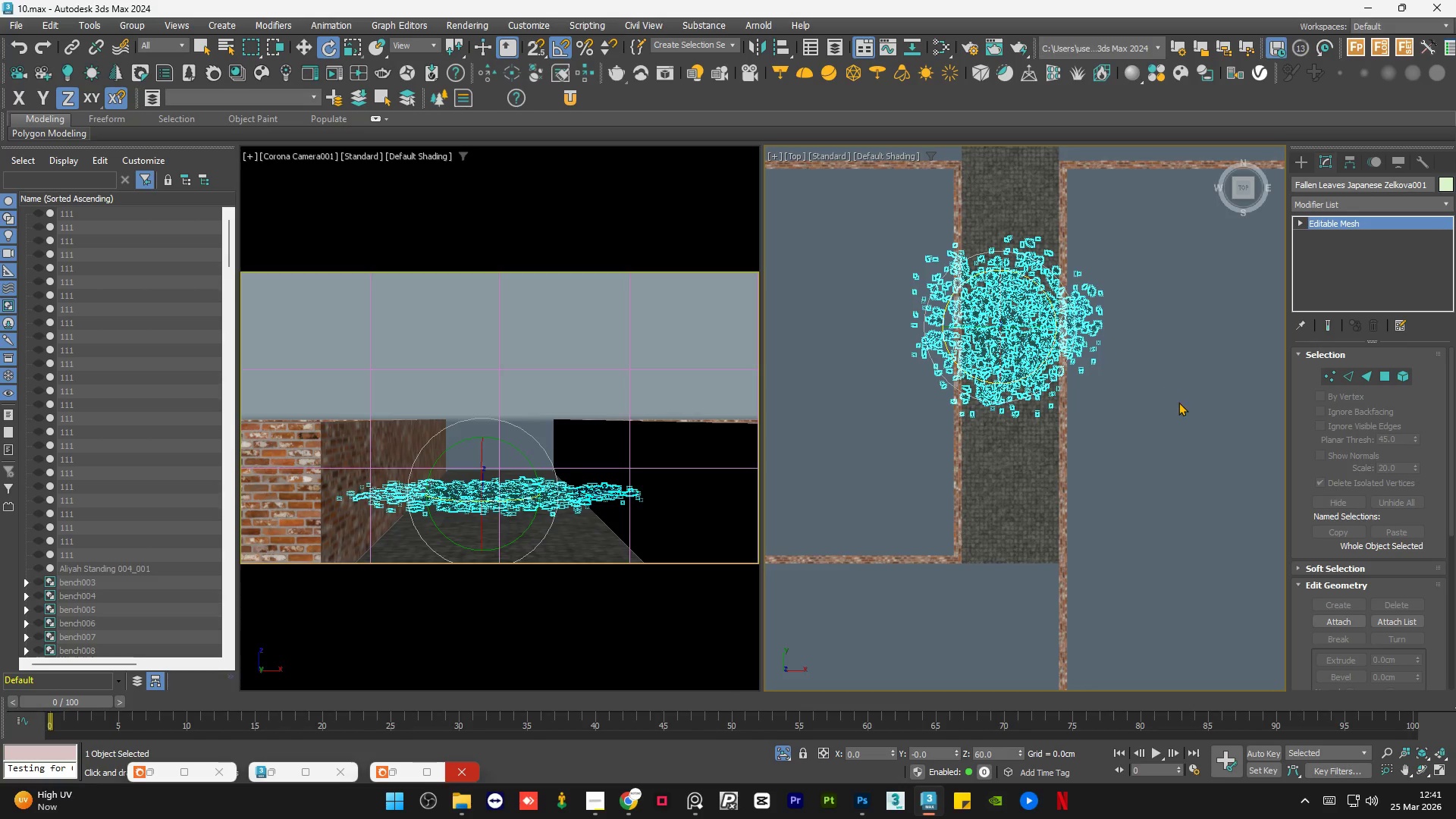 
left_click([1178, 402])
 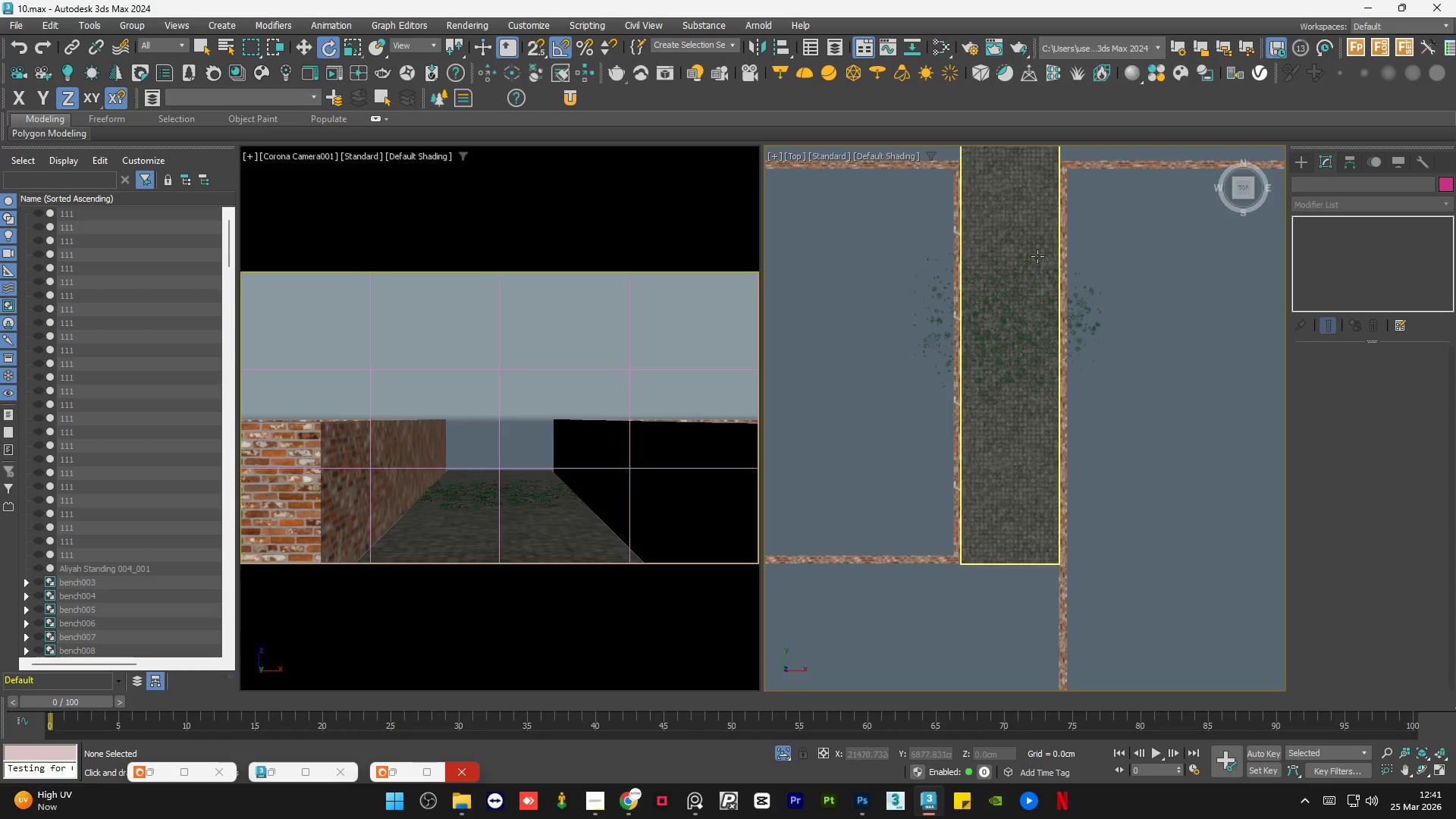 
scroll: coordinate [1016, 275], scroll_direction: up, amount: 3.0
 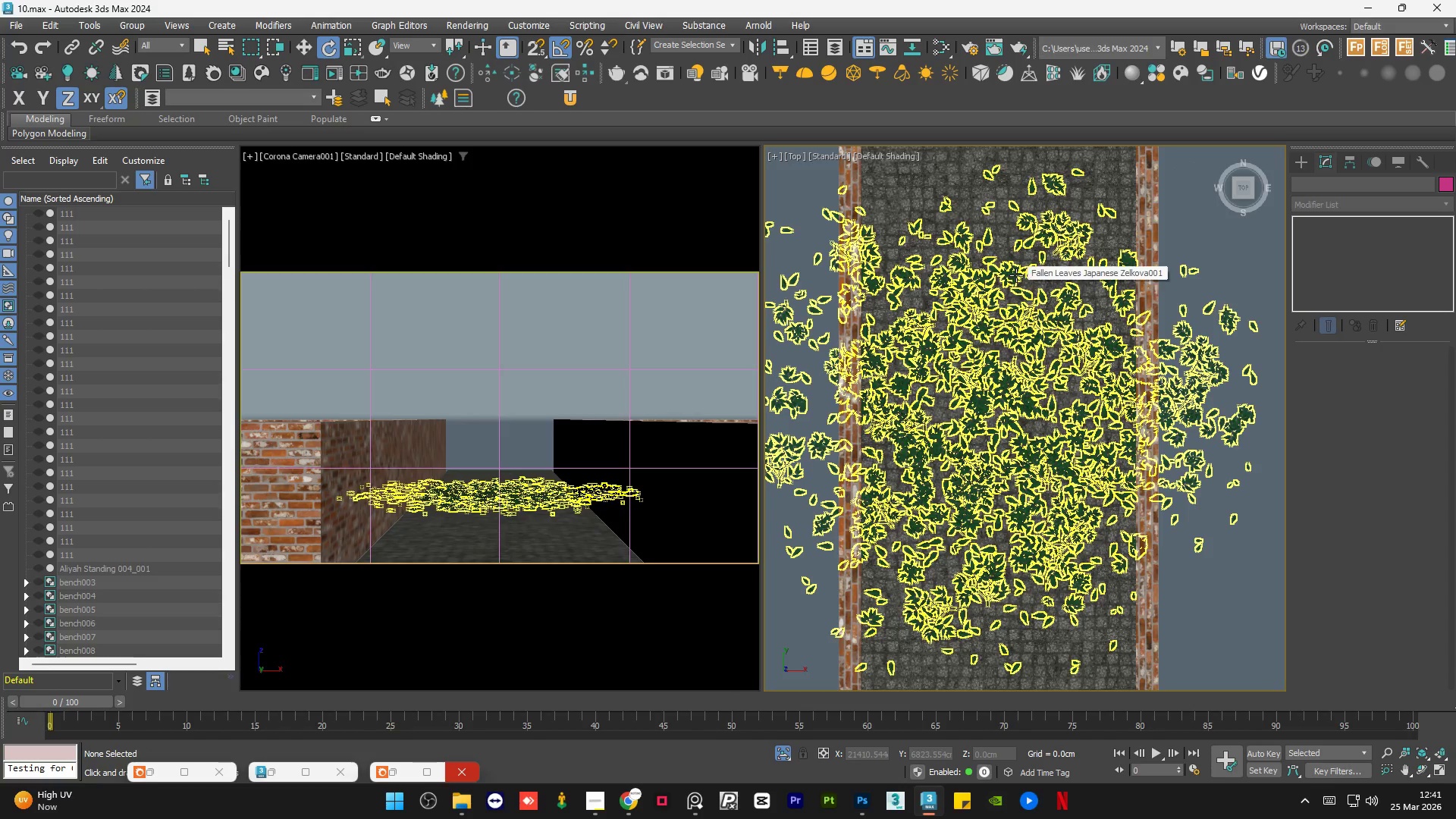 
left_click([1016, 275])
 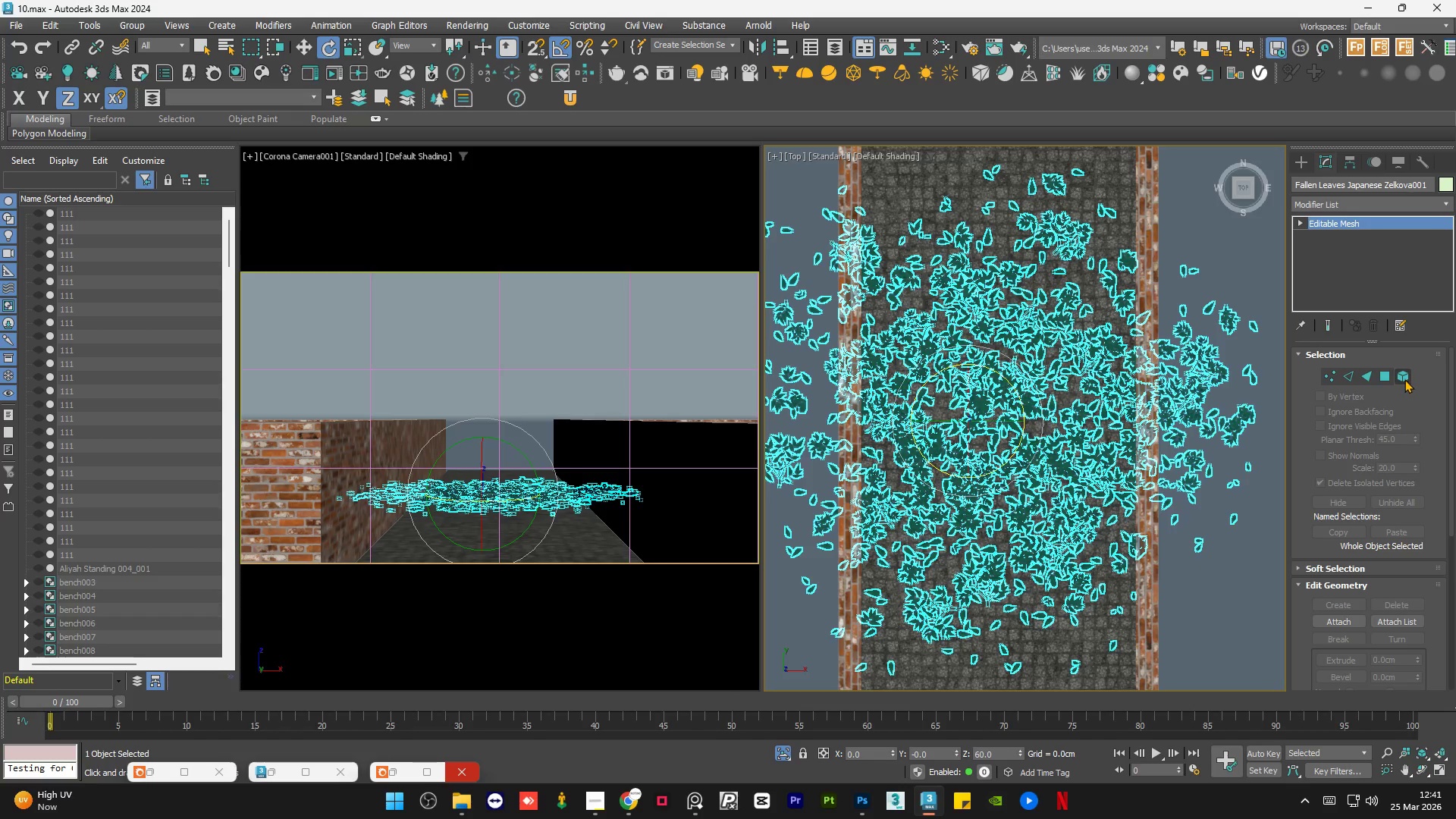 
left_click([1404, 374])
 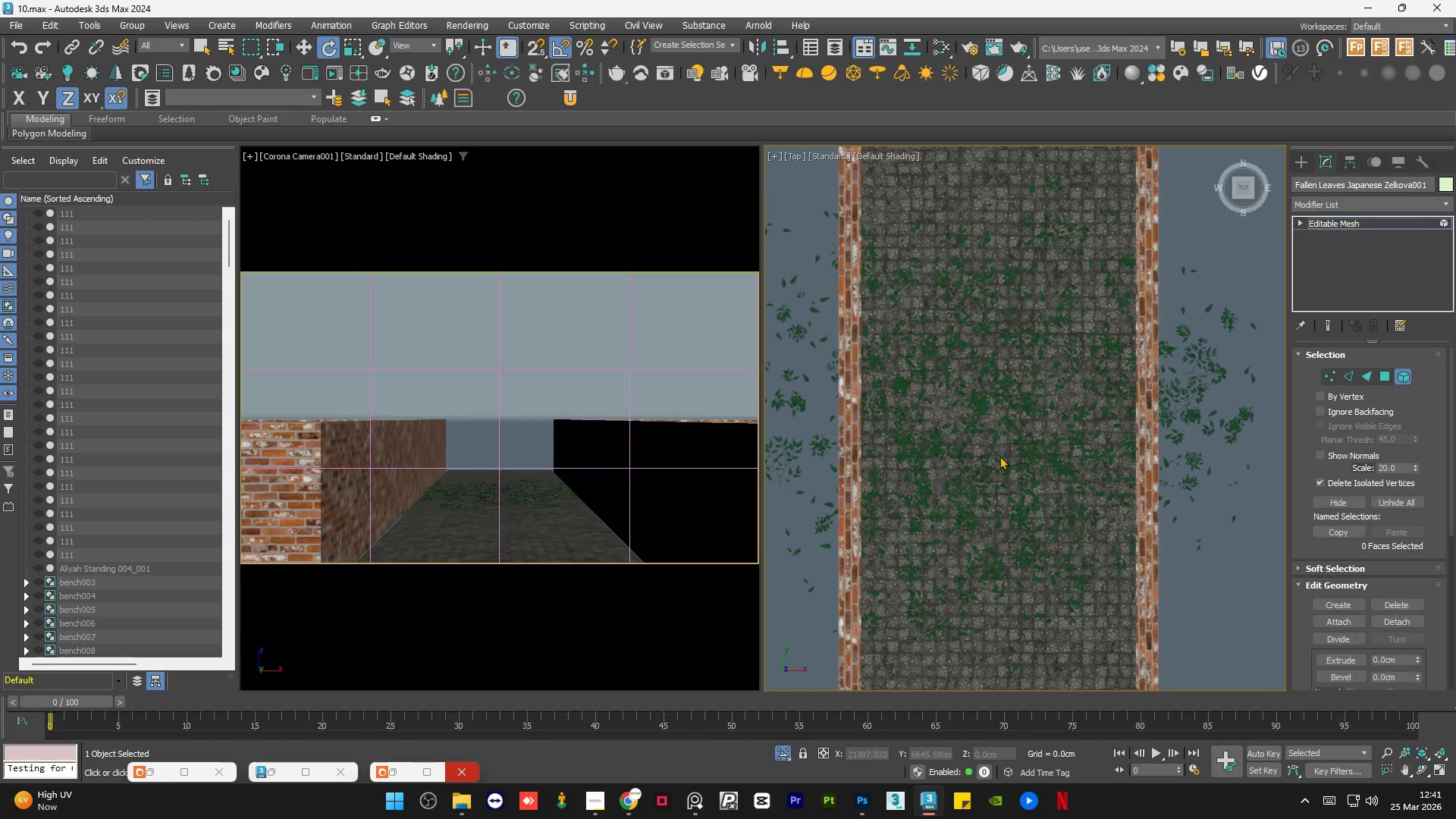 
scroll: coordinate [995, 470], scroll_direction: down, amount: 3.0
 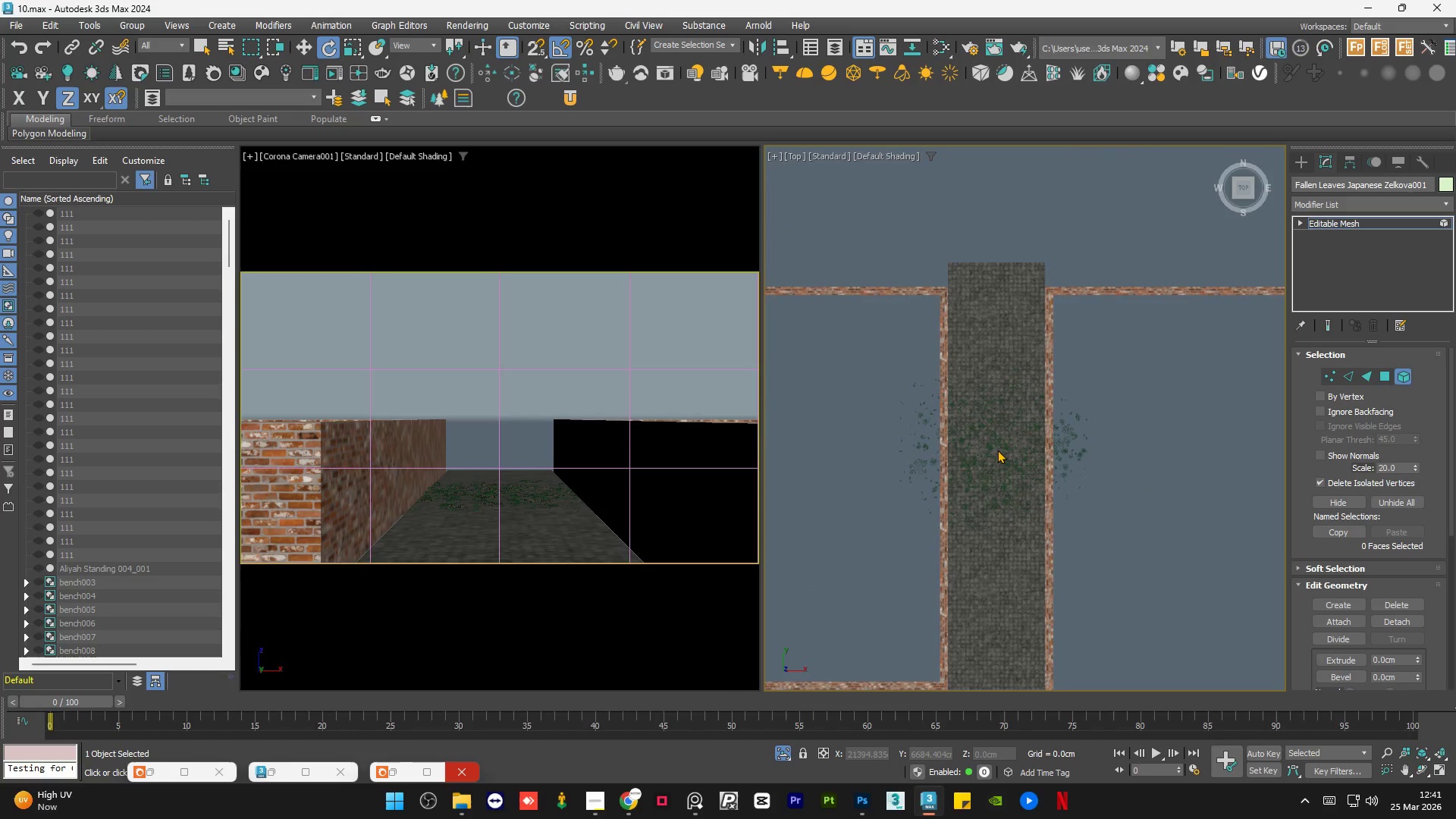 
type(qqqqq)
 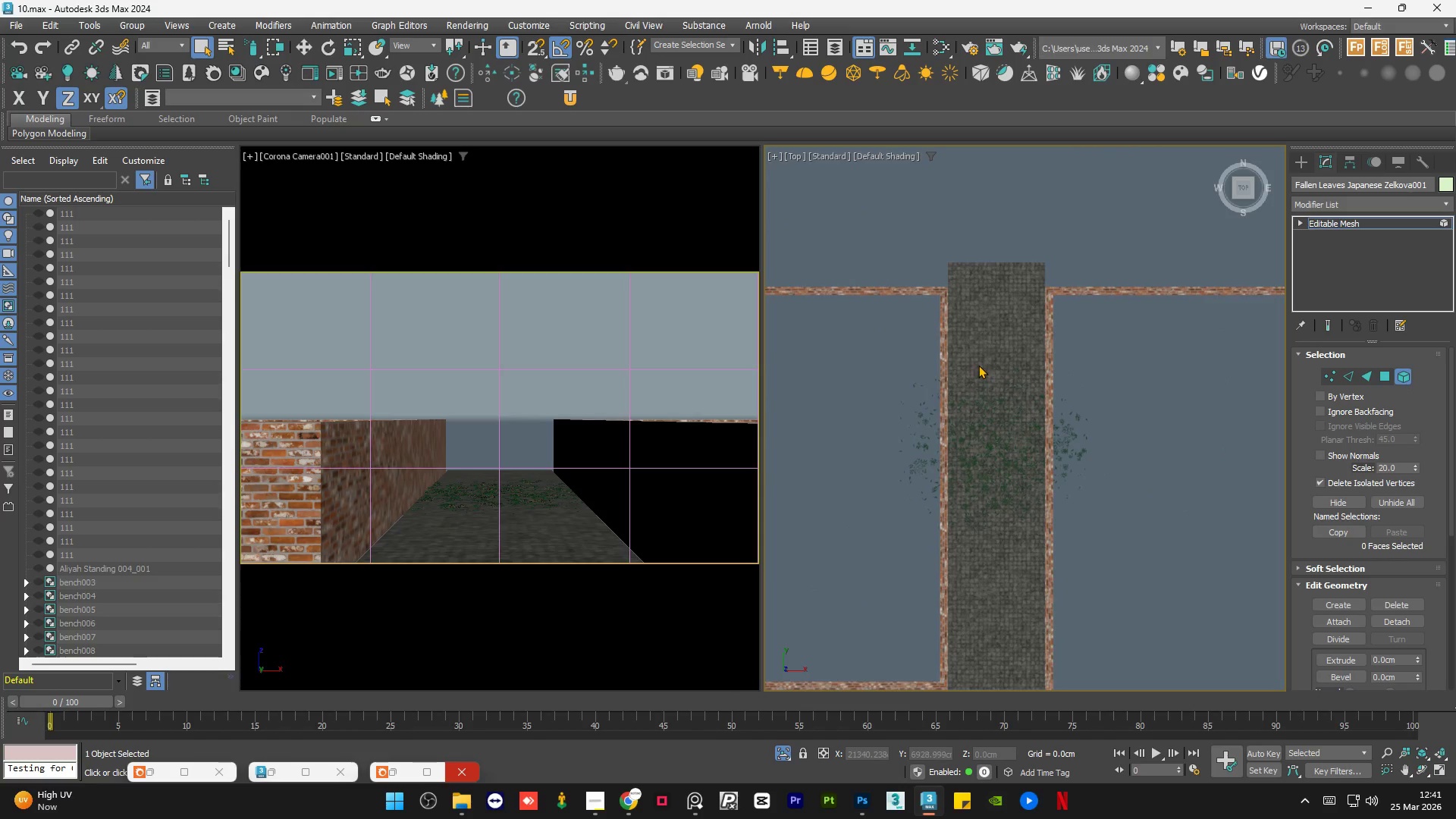 
scroll: coordinate [984, 356], scroll_direction: up, amount: 2.0
 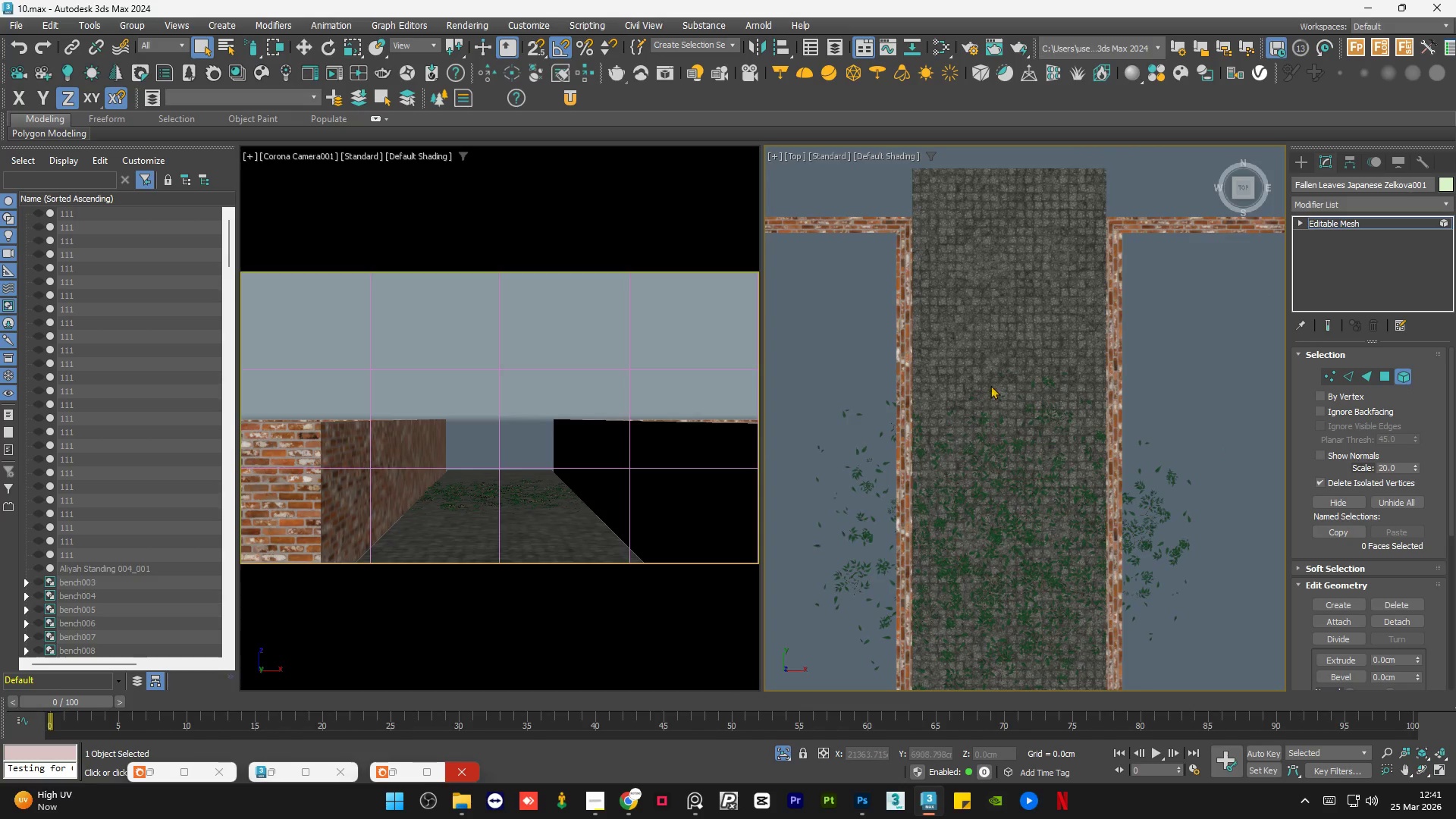 
left_click_drag(start_coordinate=[989, 386], to_coordinate=[1022, 419])
 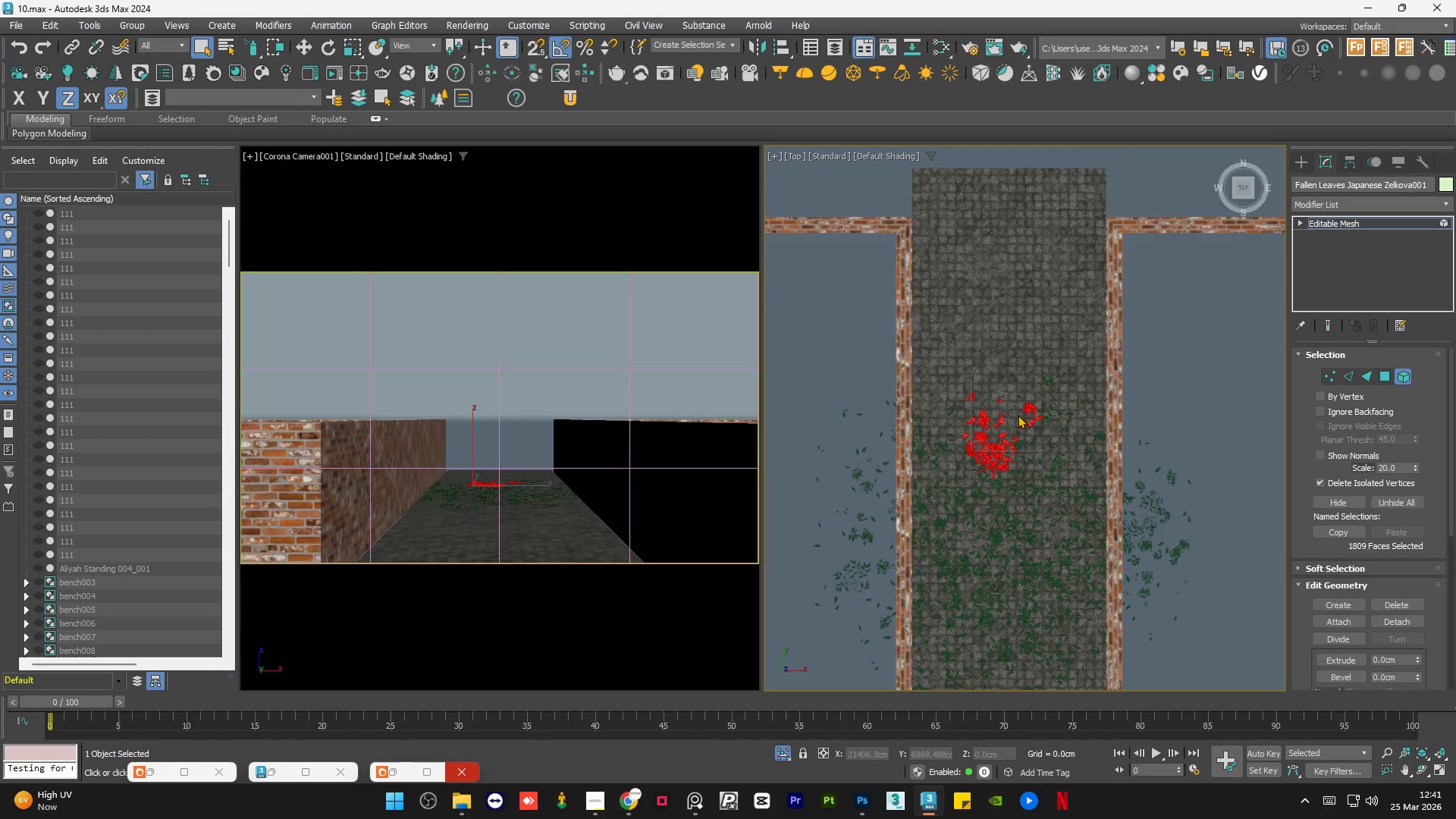 
key(W)
 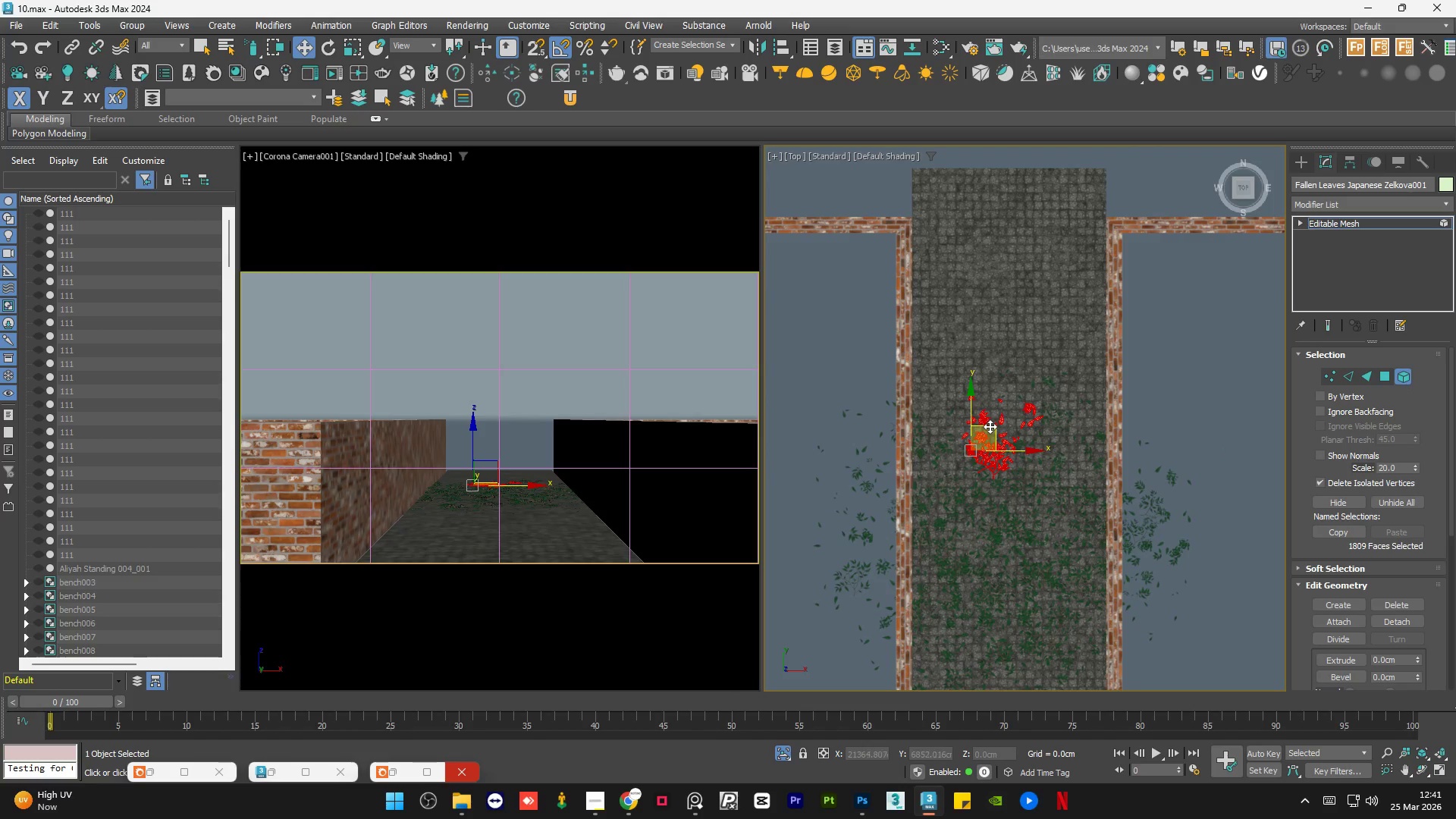 
left_click_drag(start_coordinate=[990, 426], to_coordinate=[947, 287])
 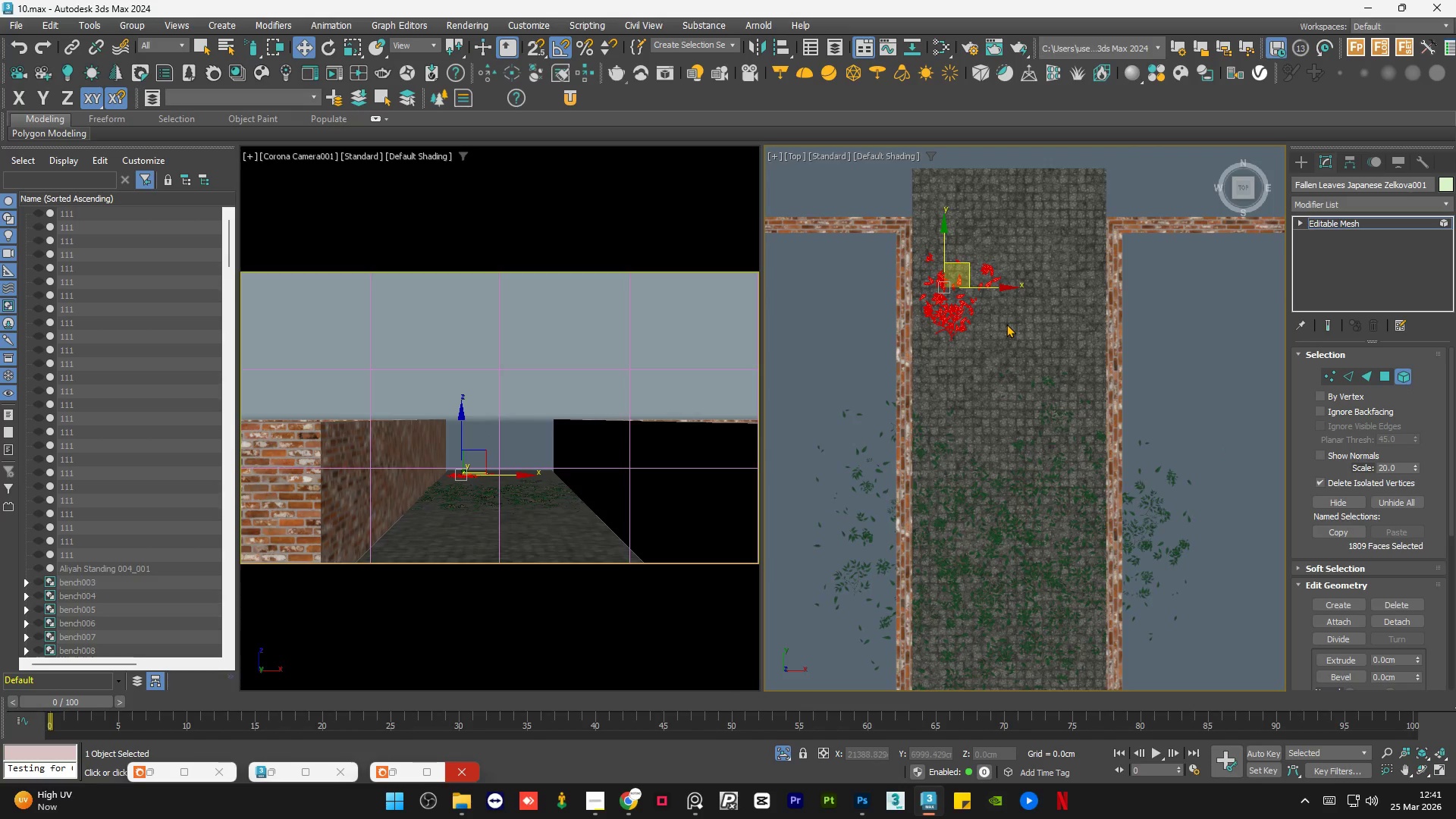 
left_click([1003, 324])
 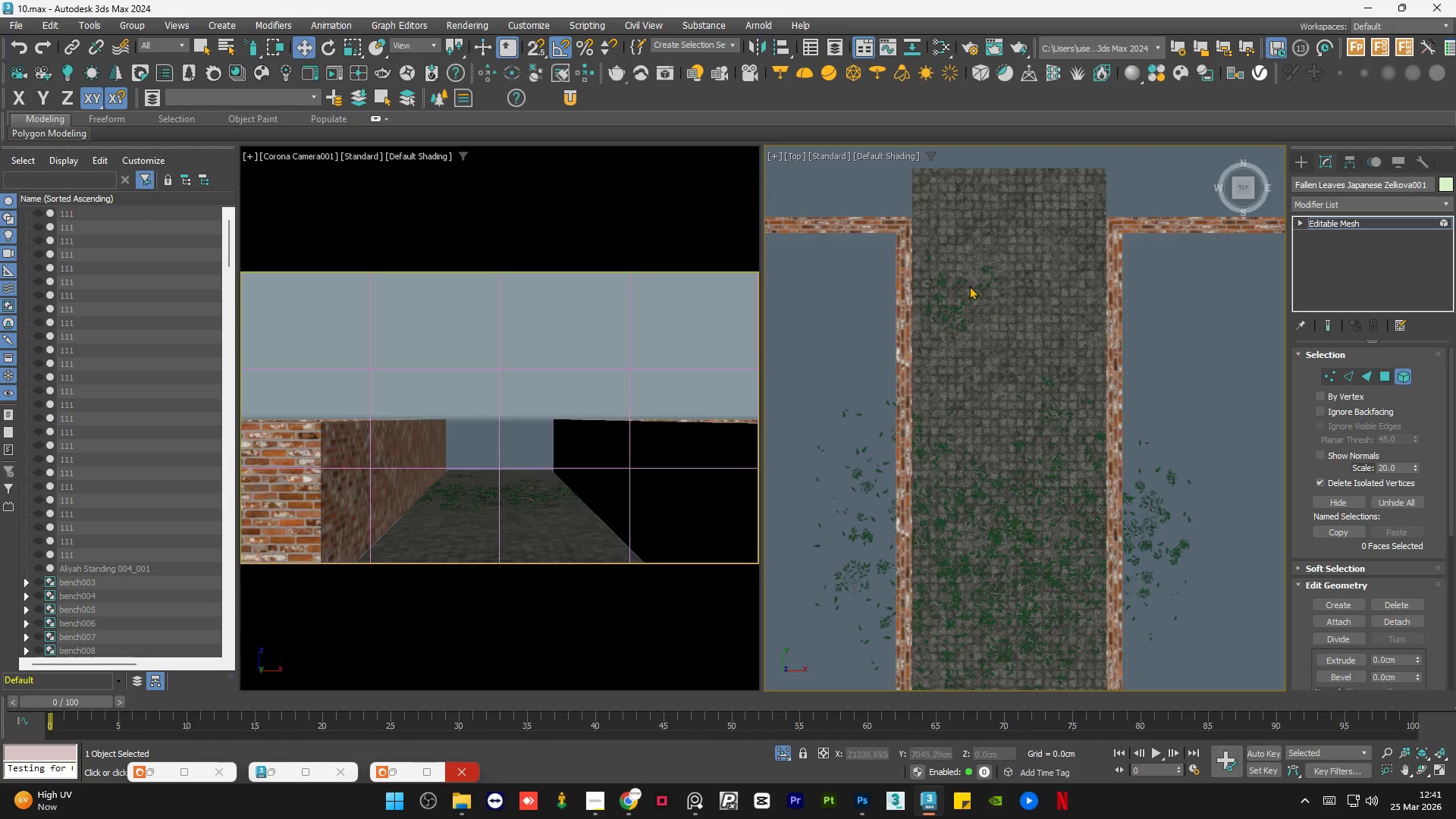 
left_click_drag(start_coordinate=[1033, 247], to_coordinate=[990, 328])
 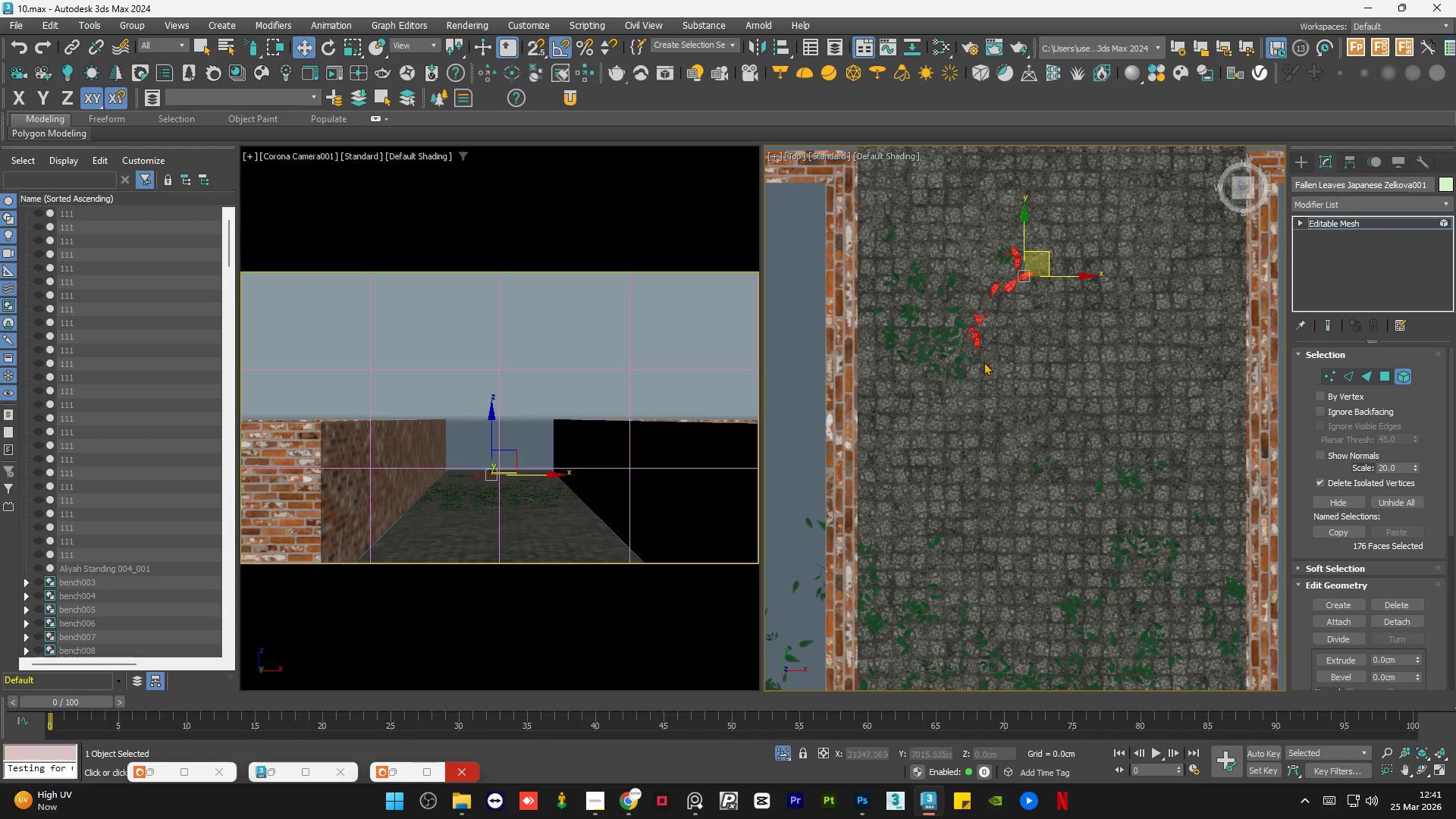 
scroll: coordinate [966, 283], scroll_direction: up, amount: 2.0
 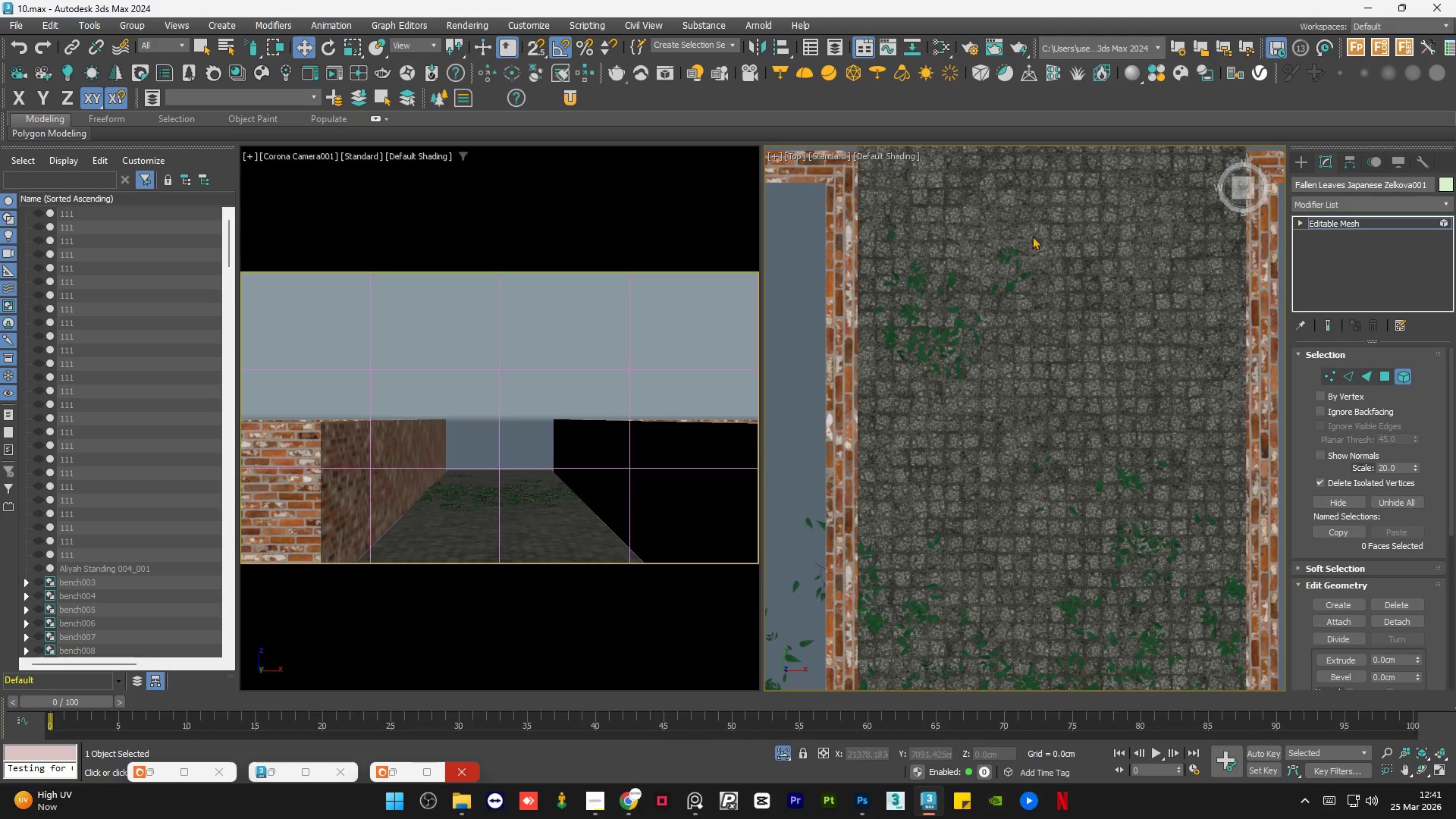 
scroll: coordinate [974, 413], scroll_direction: down, amount: 1.0
 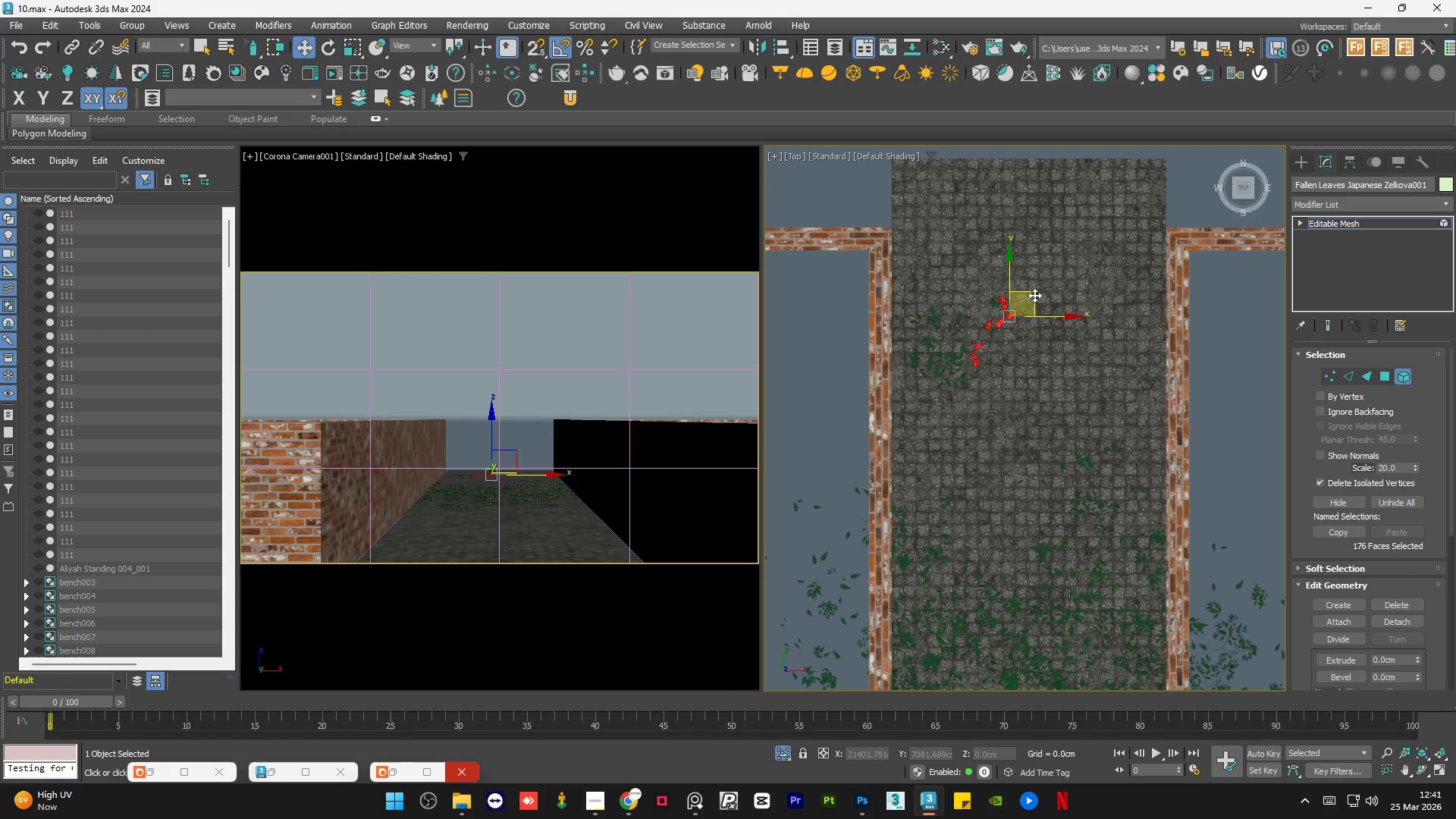 
left_click_drag(start_coordinate=[1032, 293], to_coordinate=[1150, 281])
 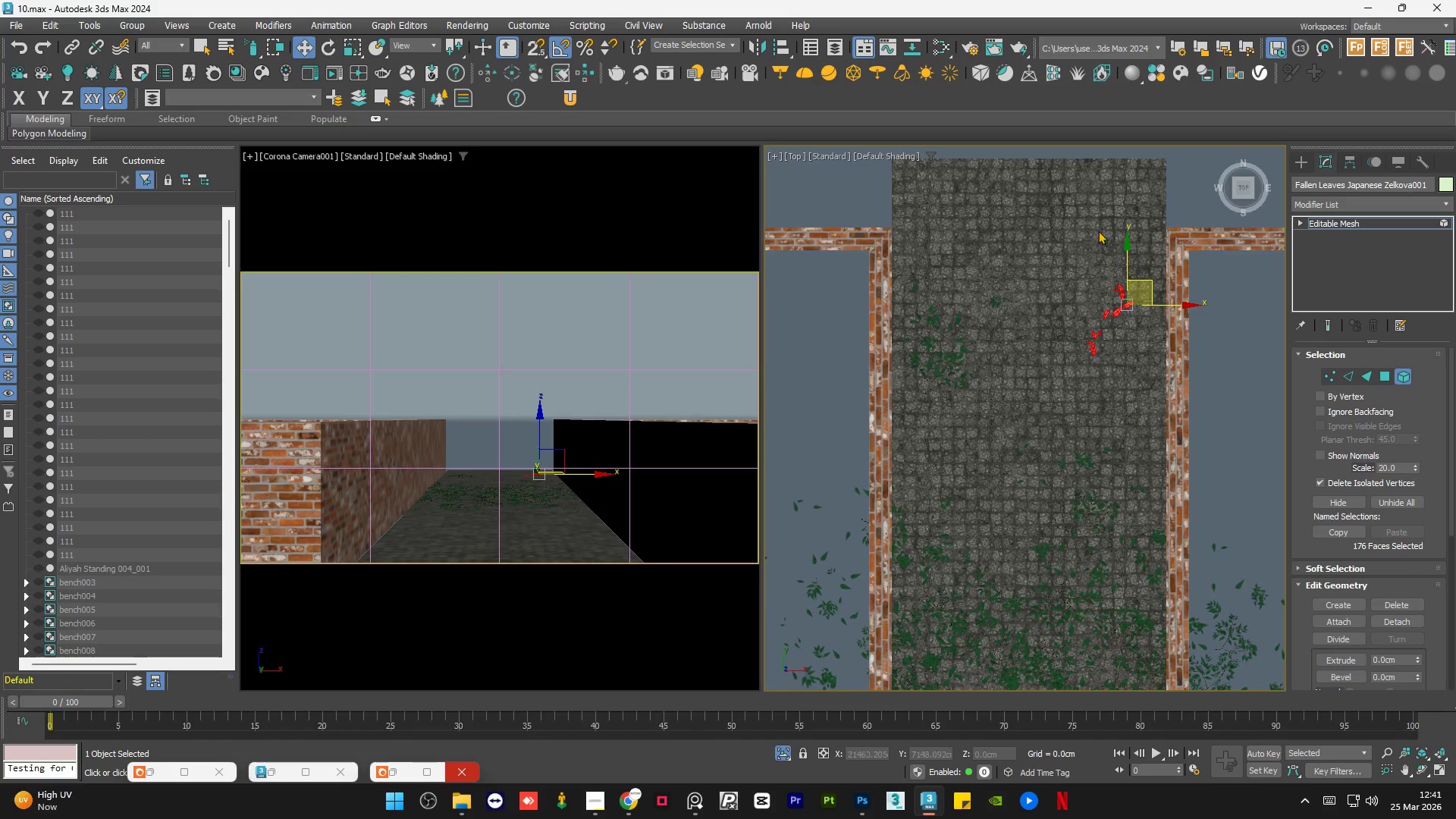 
left_click([1098, 230])
 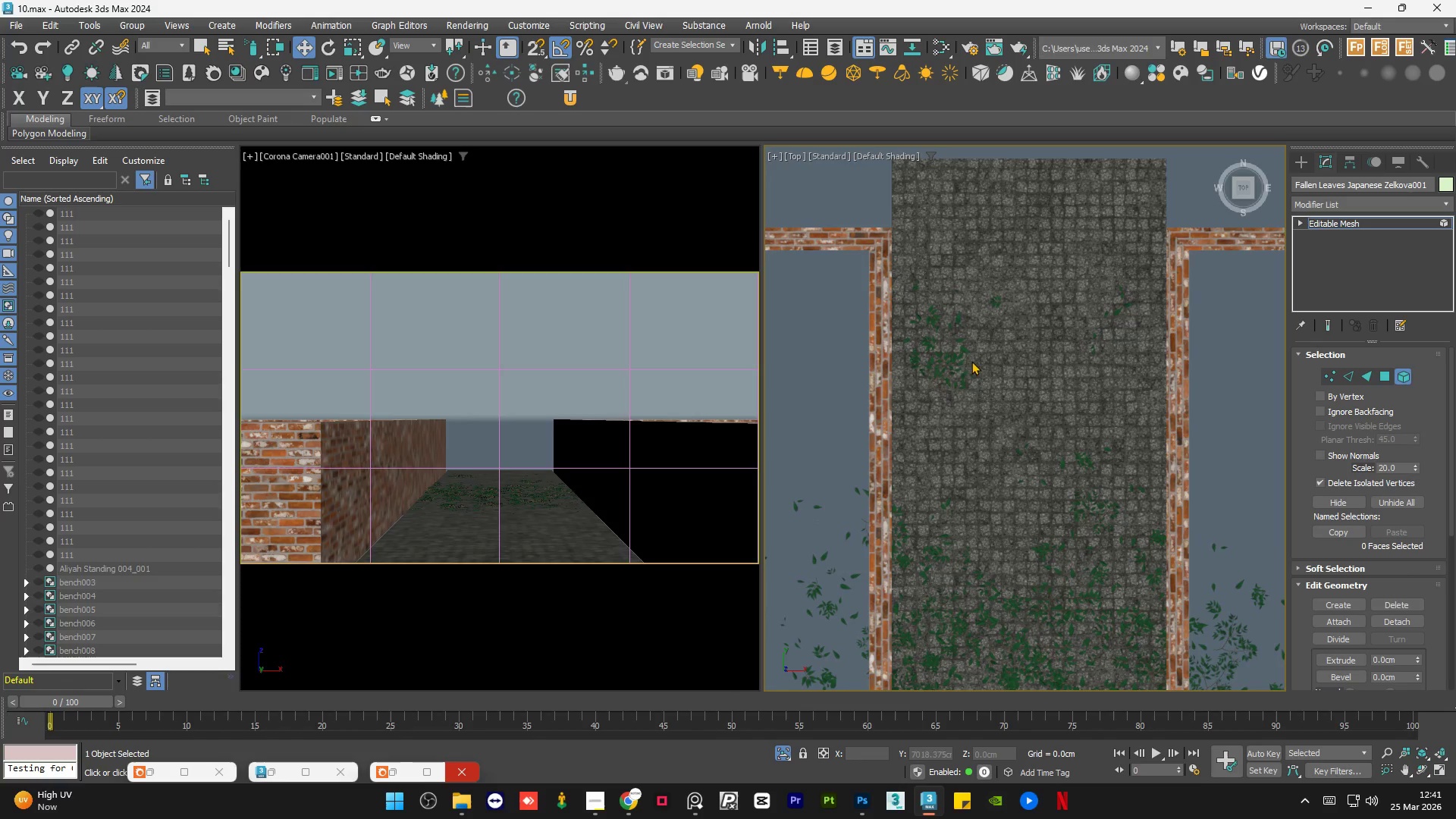 
left_click_drag(start_coordinate=[959, 356], to_coordinate=[929, 417])
 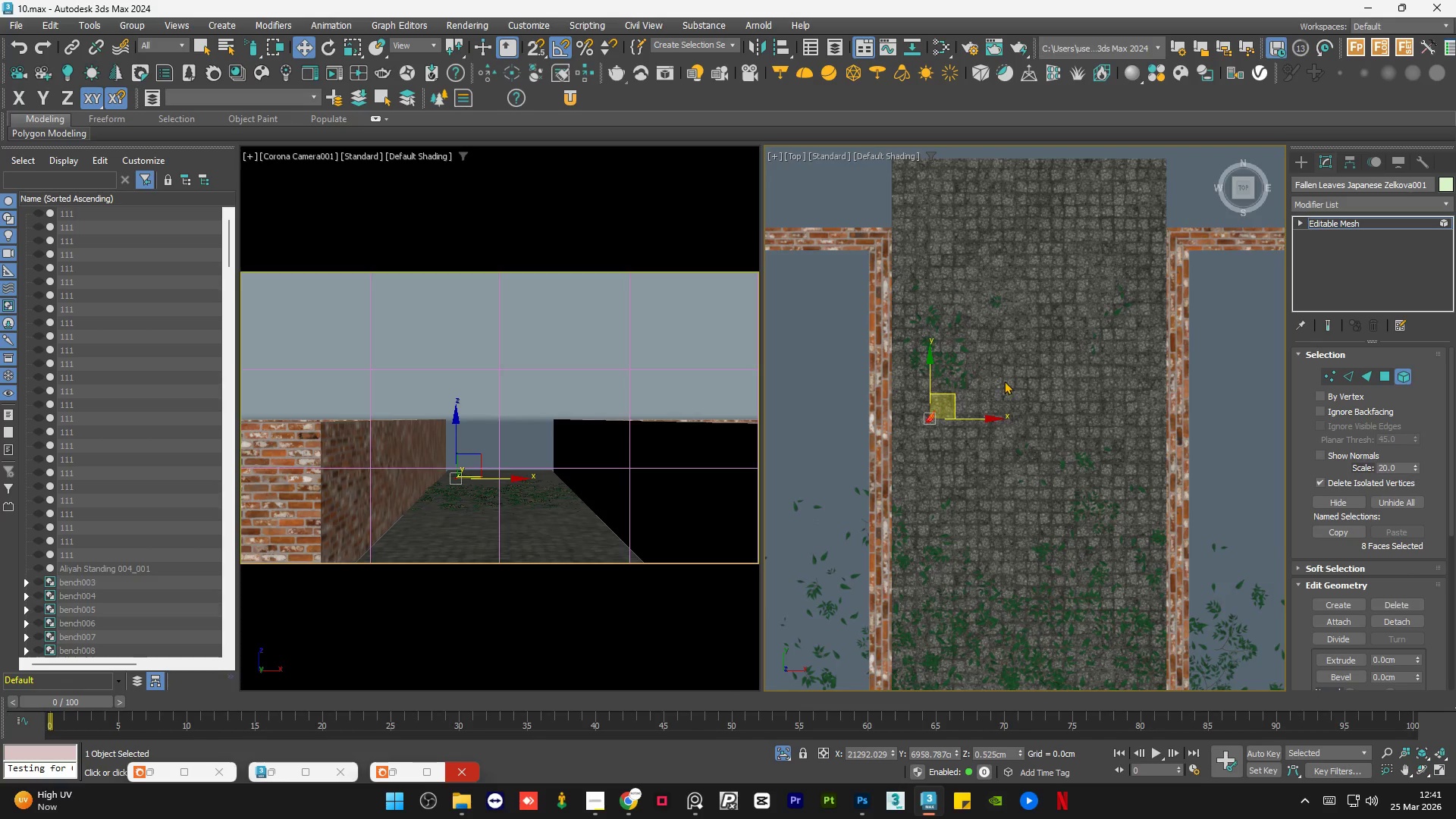 
left_click([1004, 381])
 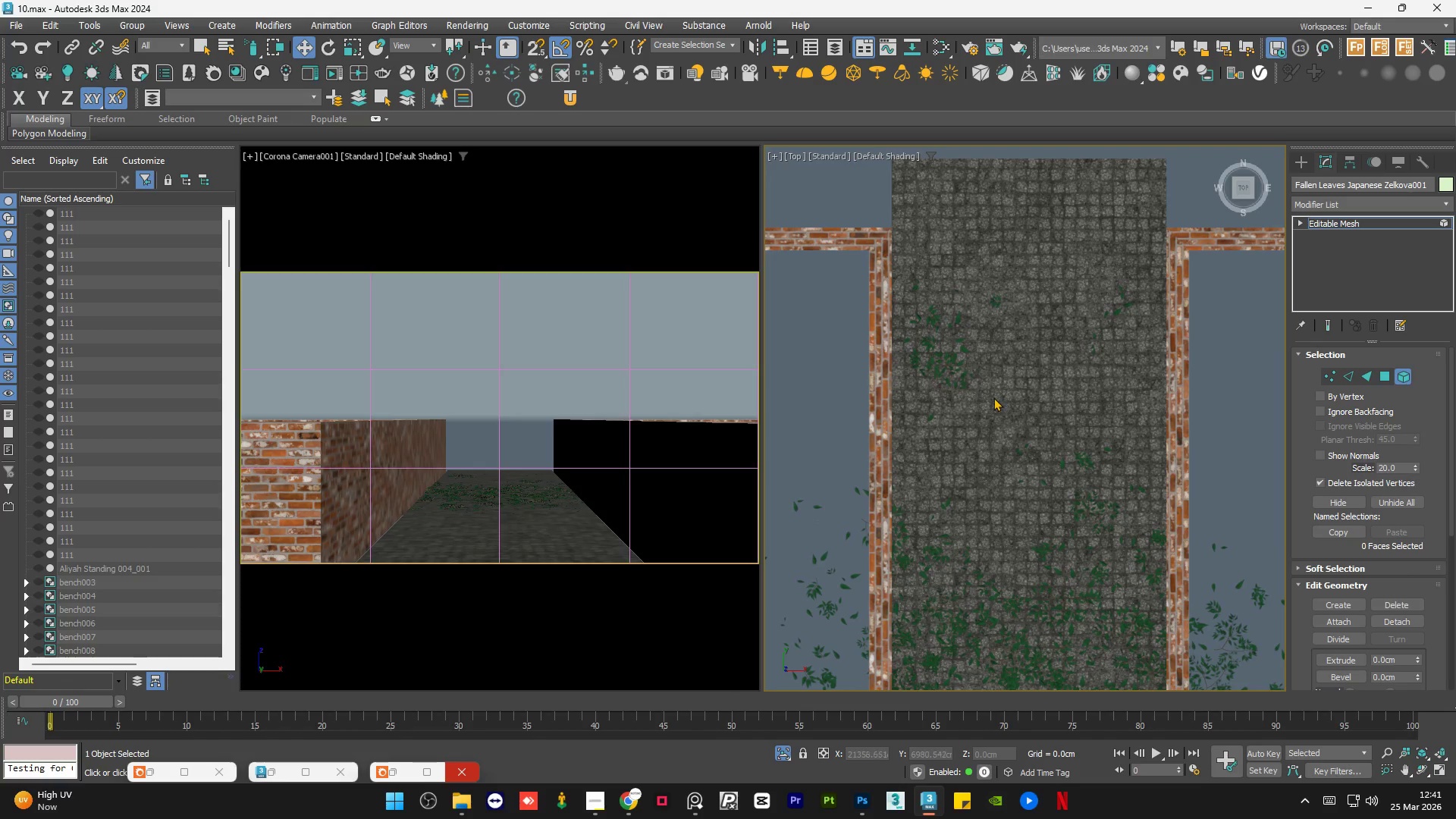 
left_click_drag(start_coordinate=[985, 394], to_coordinate=[951, 369])
 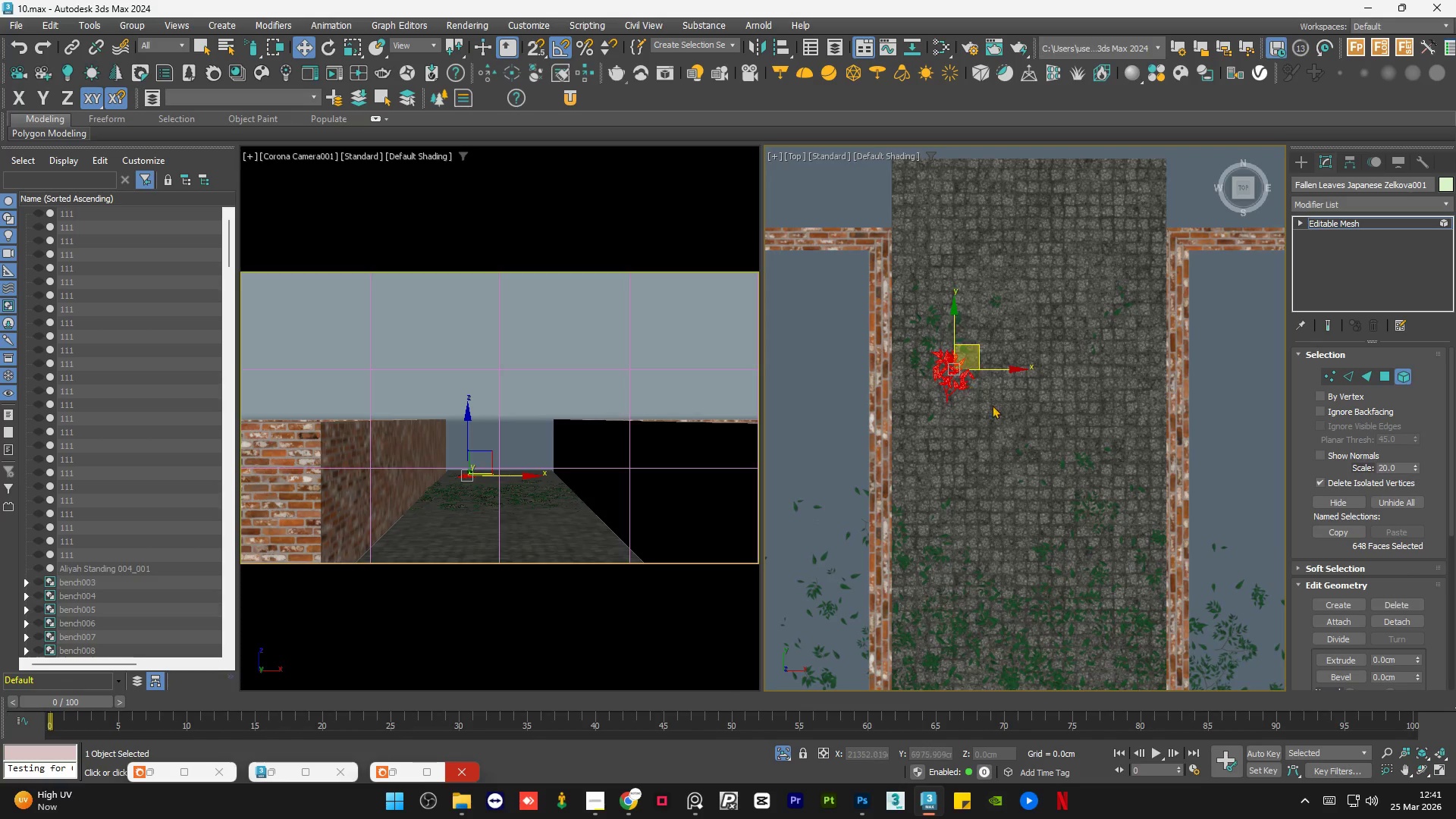 
left_click([999, 412])
 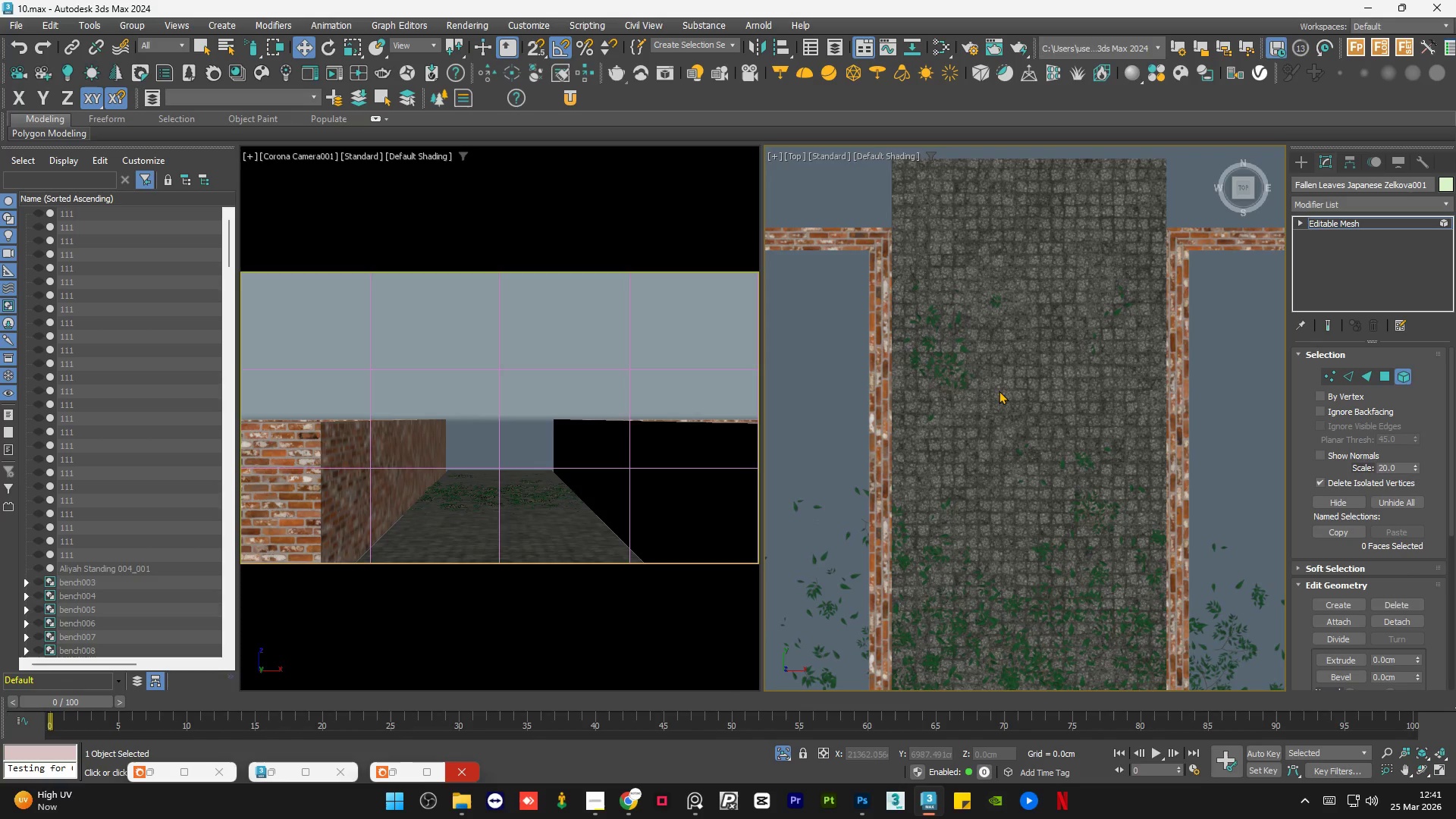 
left_click_drag(start_coordinate=[997, 391], to_coordinate=[959, 384])
 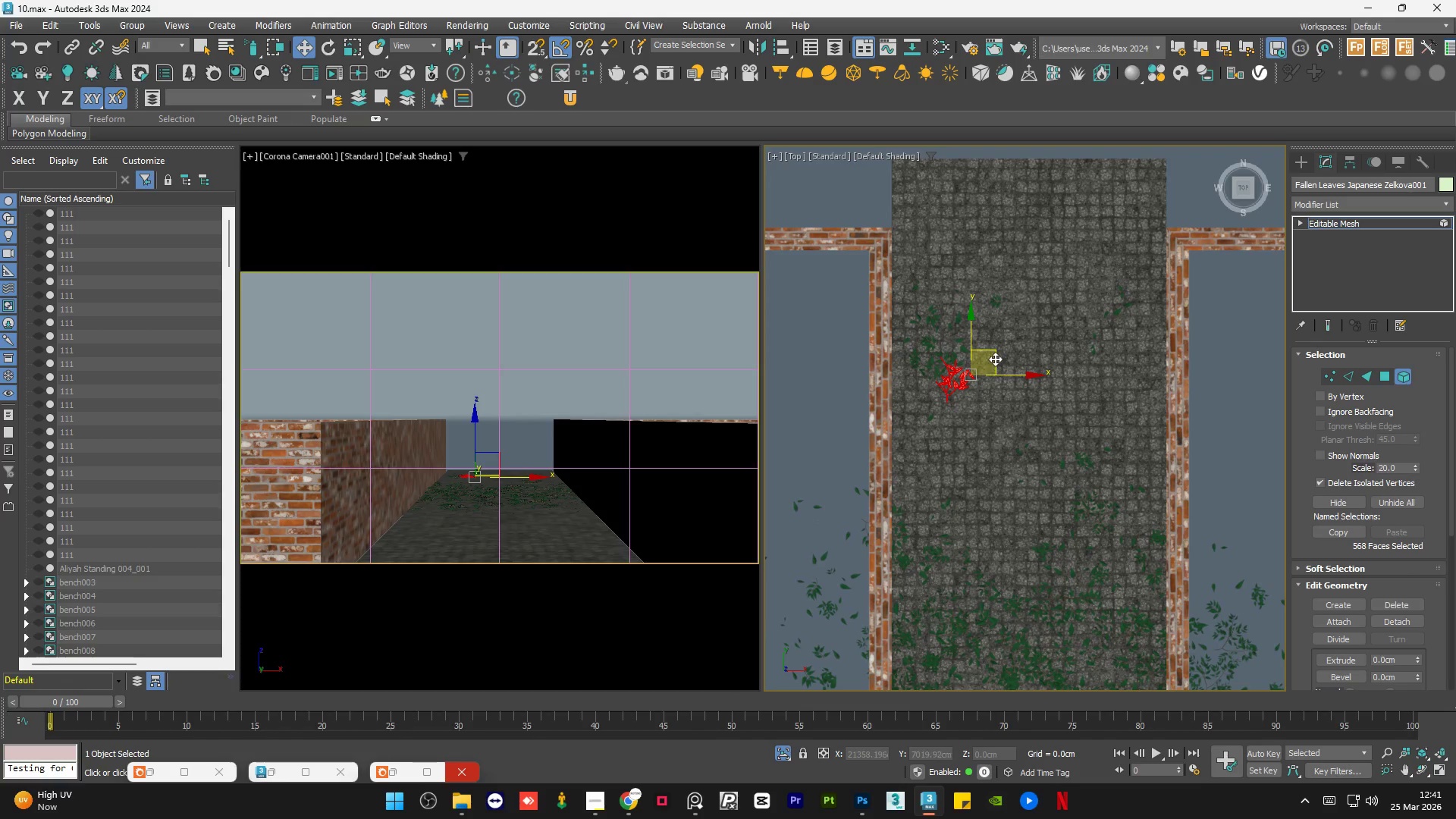 
left_click_drag(start_coordinate=[995, 359], to_coordinate=[1053, 288])
 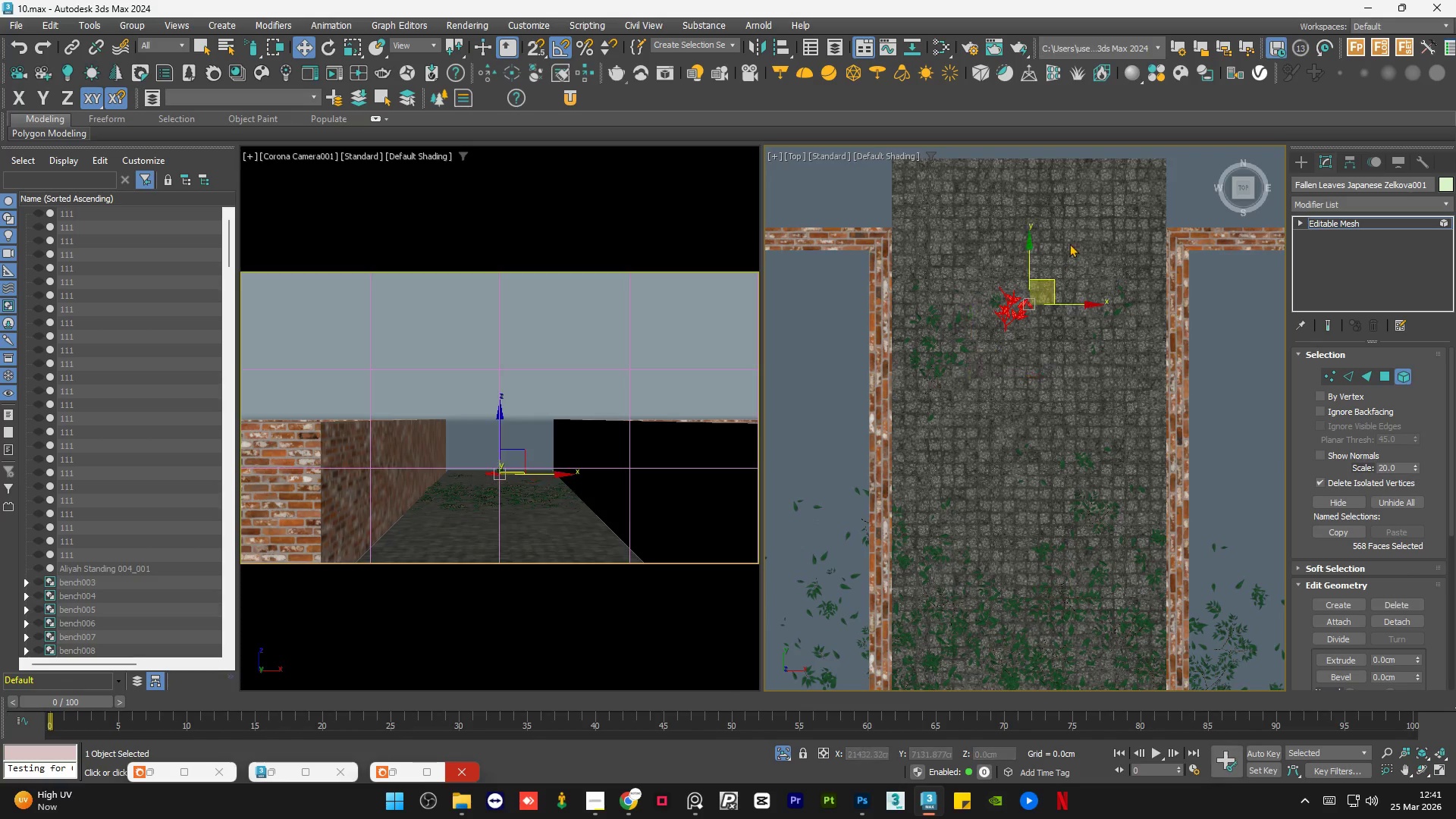 
left_click([1070, 237])
 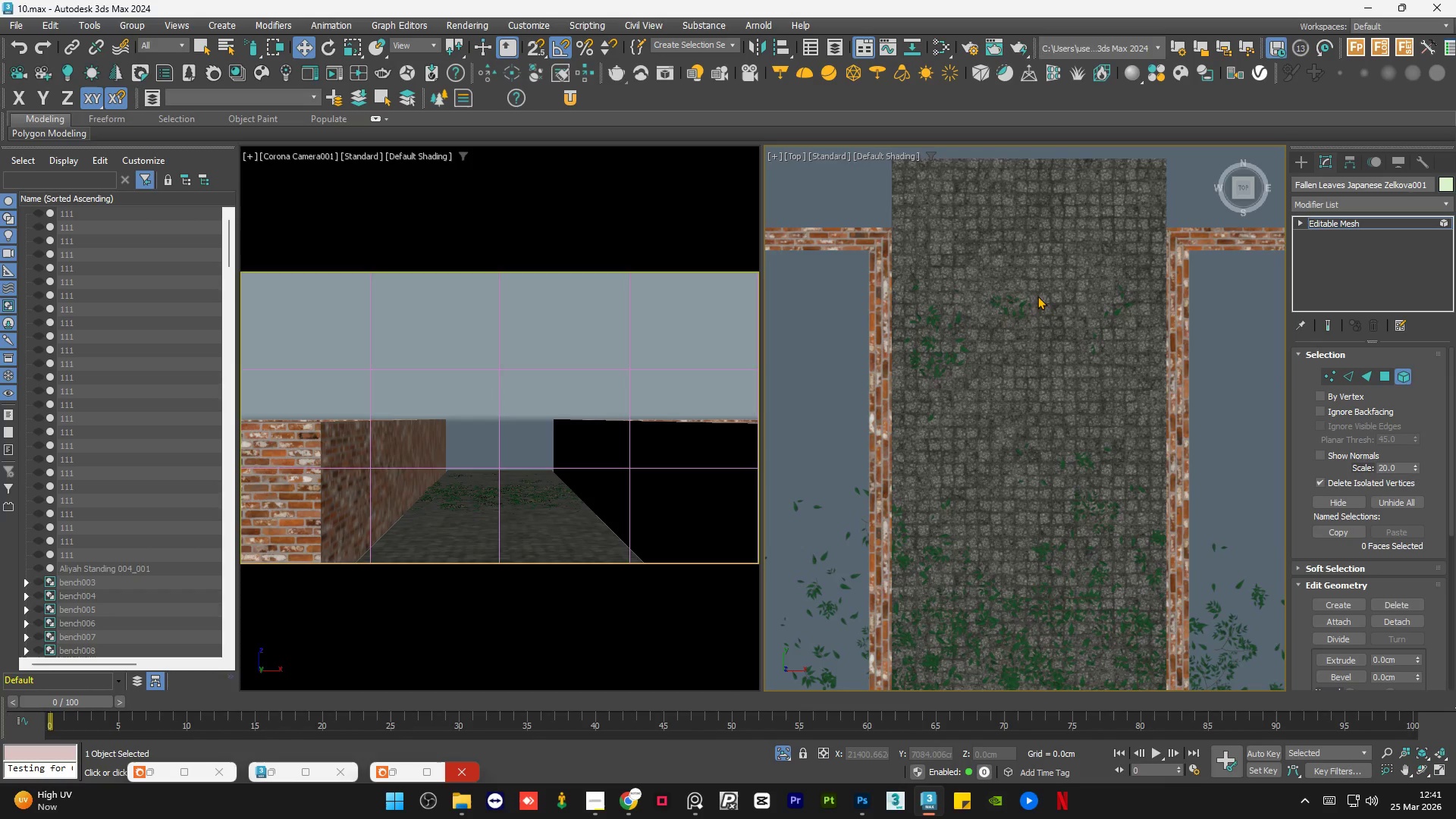 
left_click_drag(start_coordinate=[1045, 309], to_coordinate=[1025, 327])
 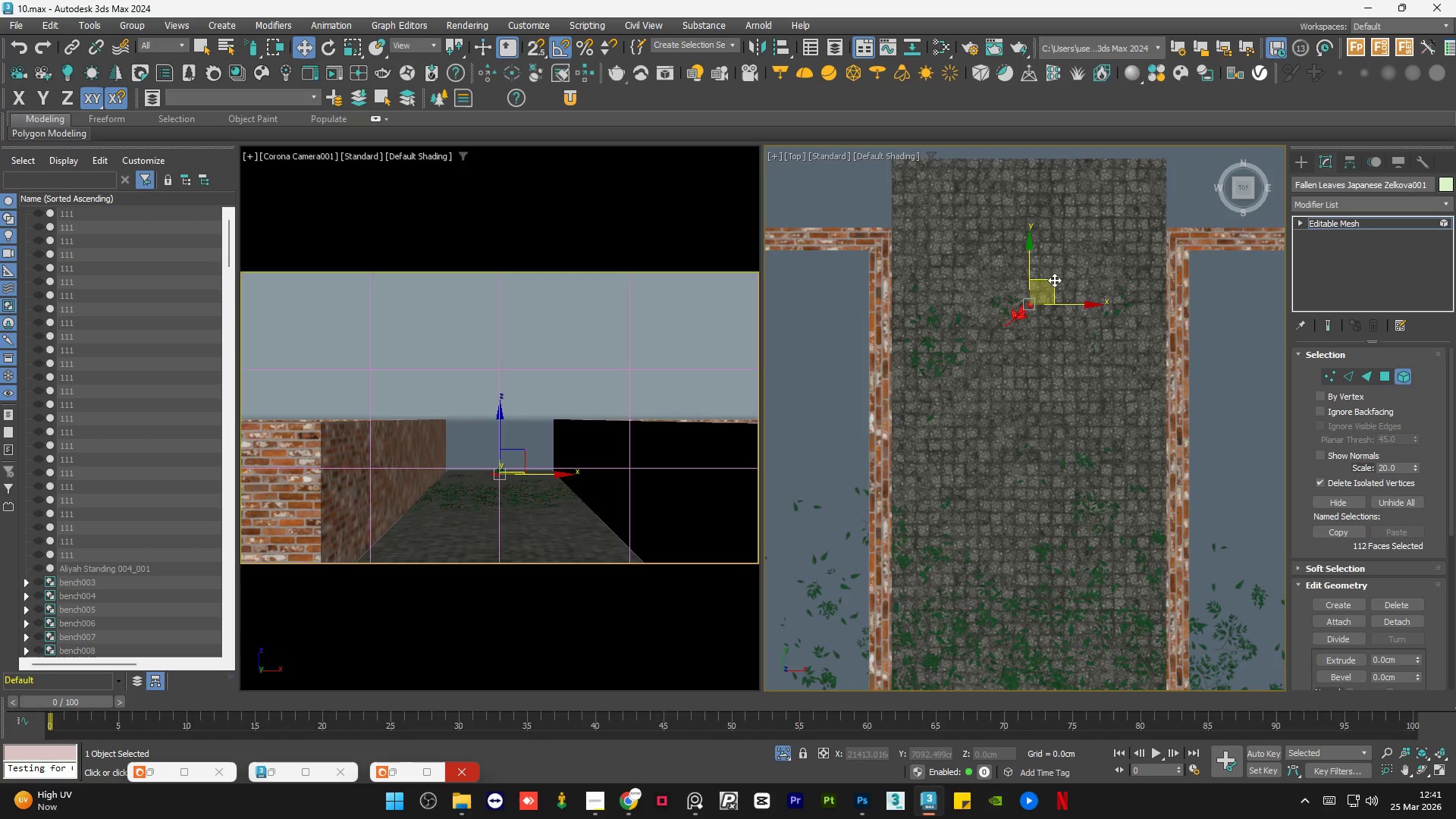 
left_click_drag(start_coordinate=[1055, 280], to_coordinate=[1072, 317])
 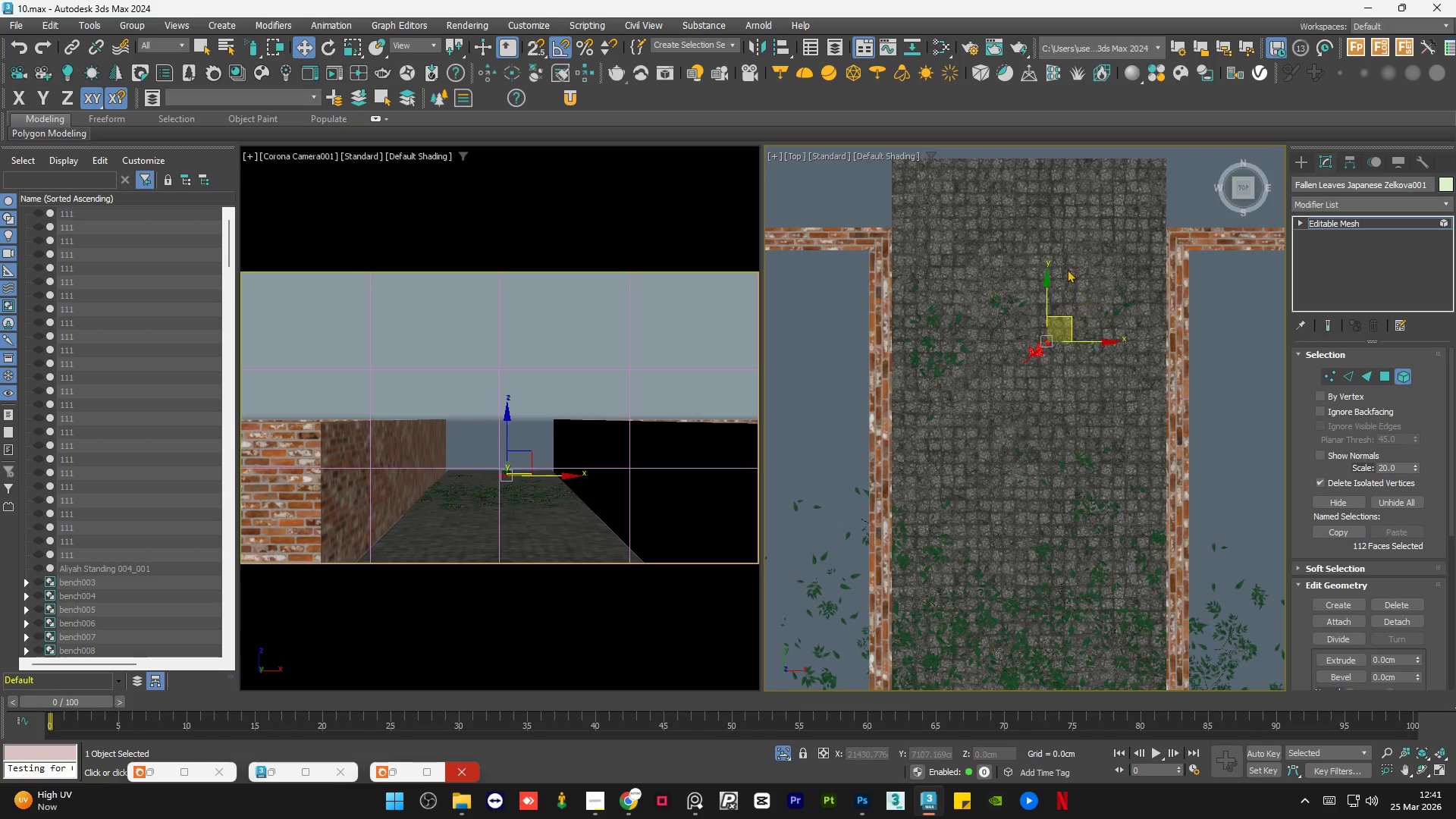 
left_click([1082, 249])
 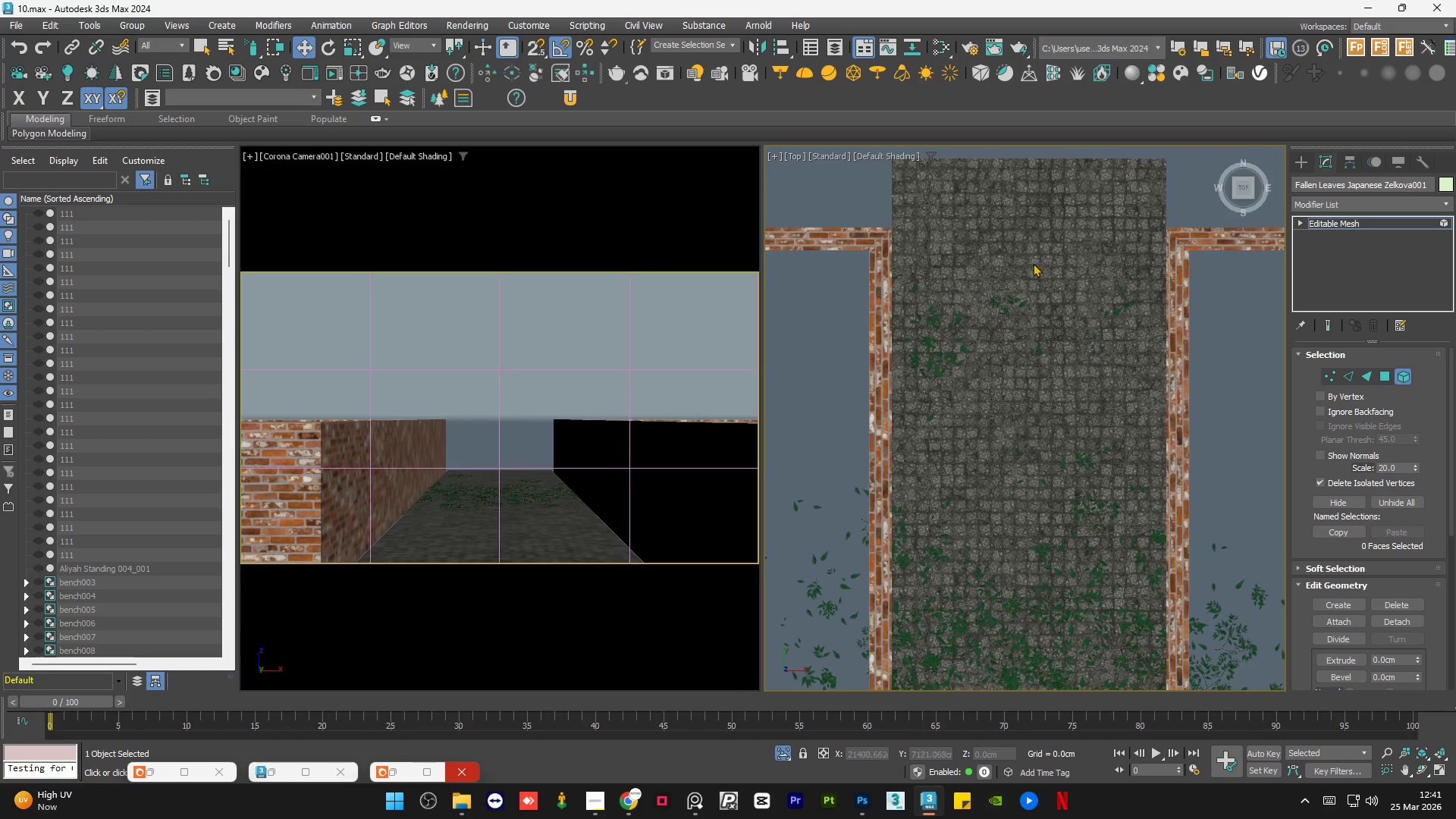 
scroll: coordinate [1021, 272], scroll_direction: down, amount: 1.0
 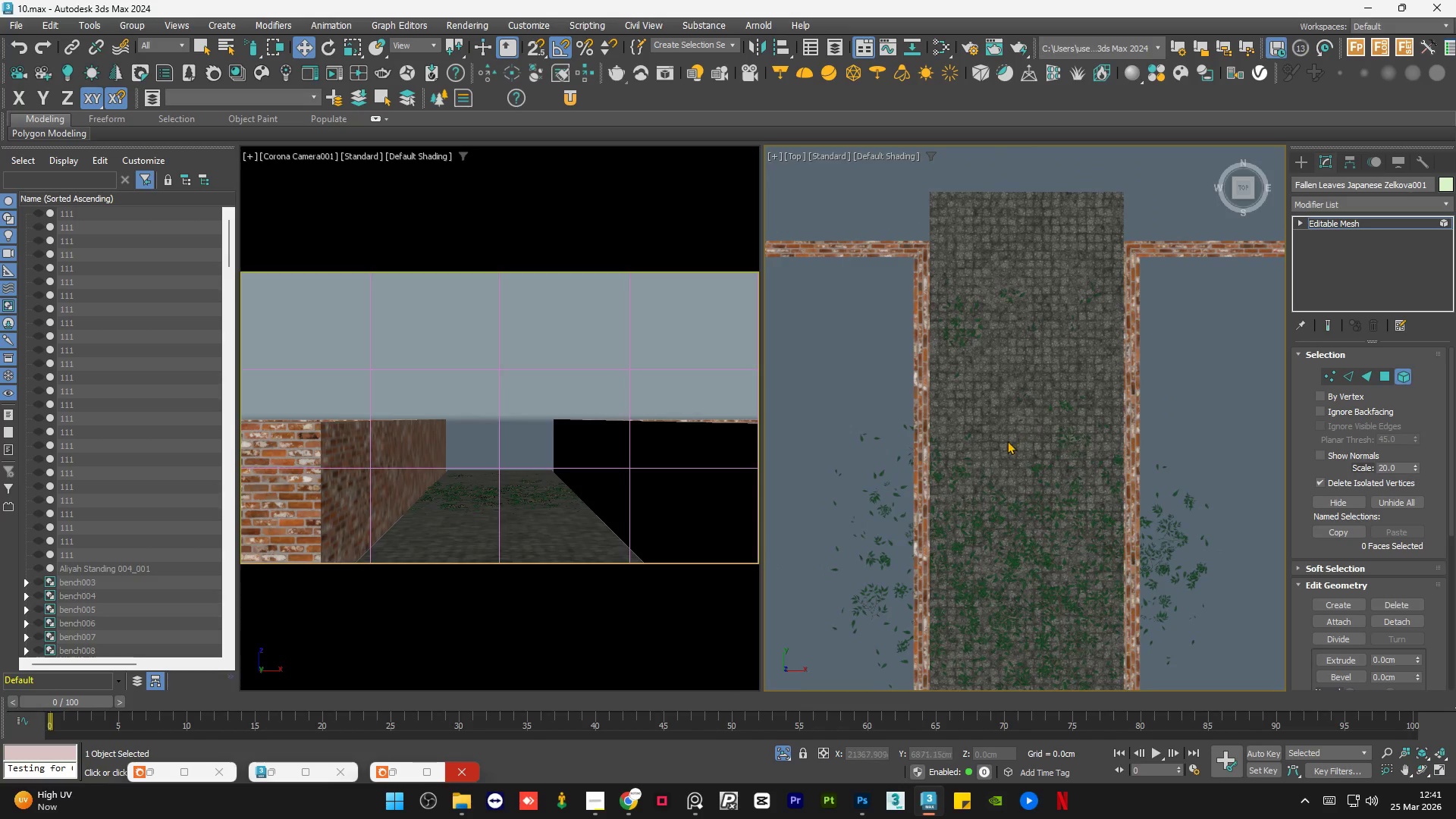 
left_click_drag(start_coordinate=[993, 469], to_coordinate=[991, 532])
 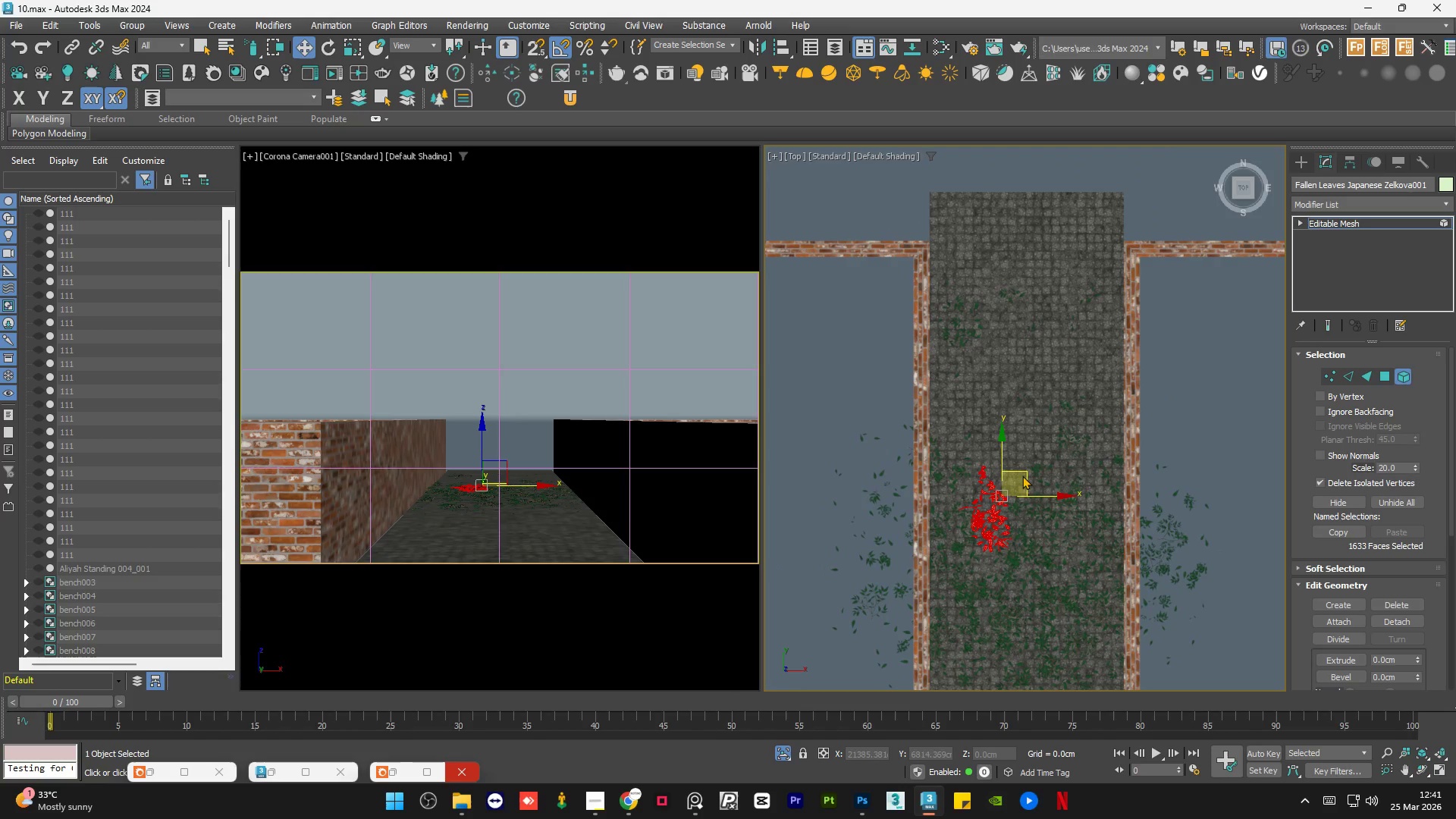 
left_click_drag(start_coordinate=[1023, 473], to_coordinate=[1018, 211])
 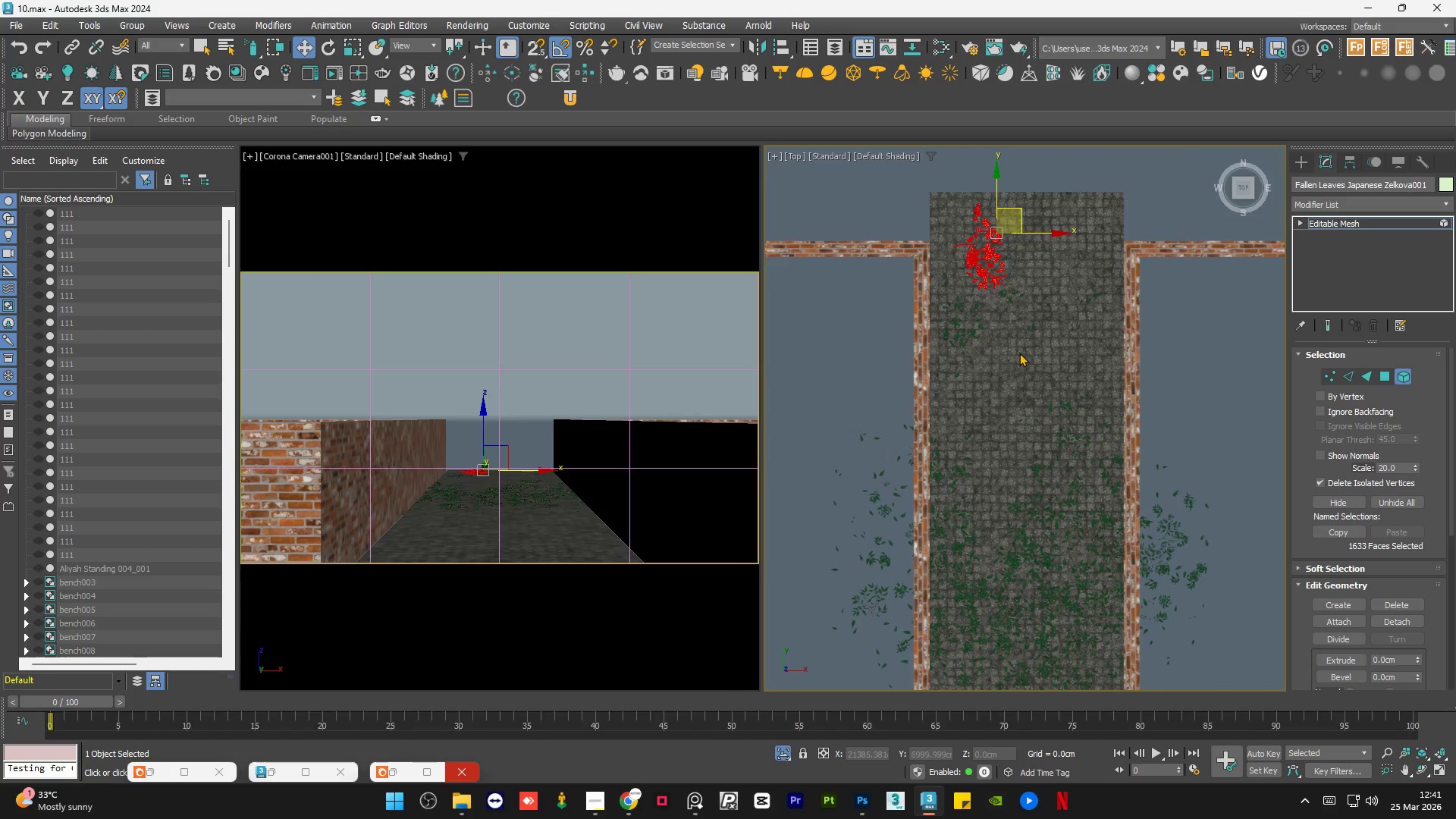 
left_click([1018, 354])
 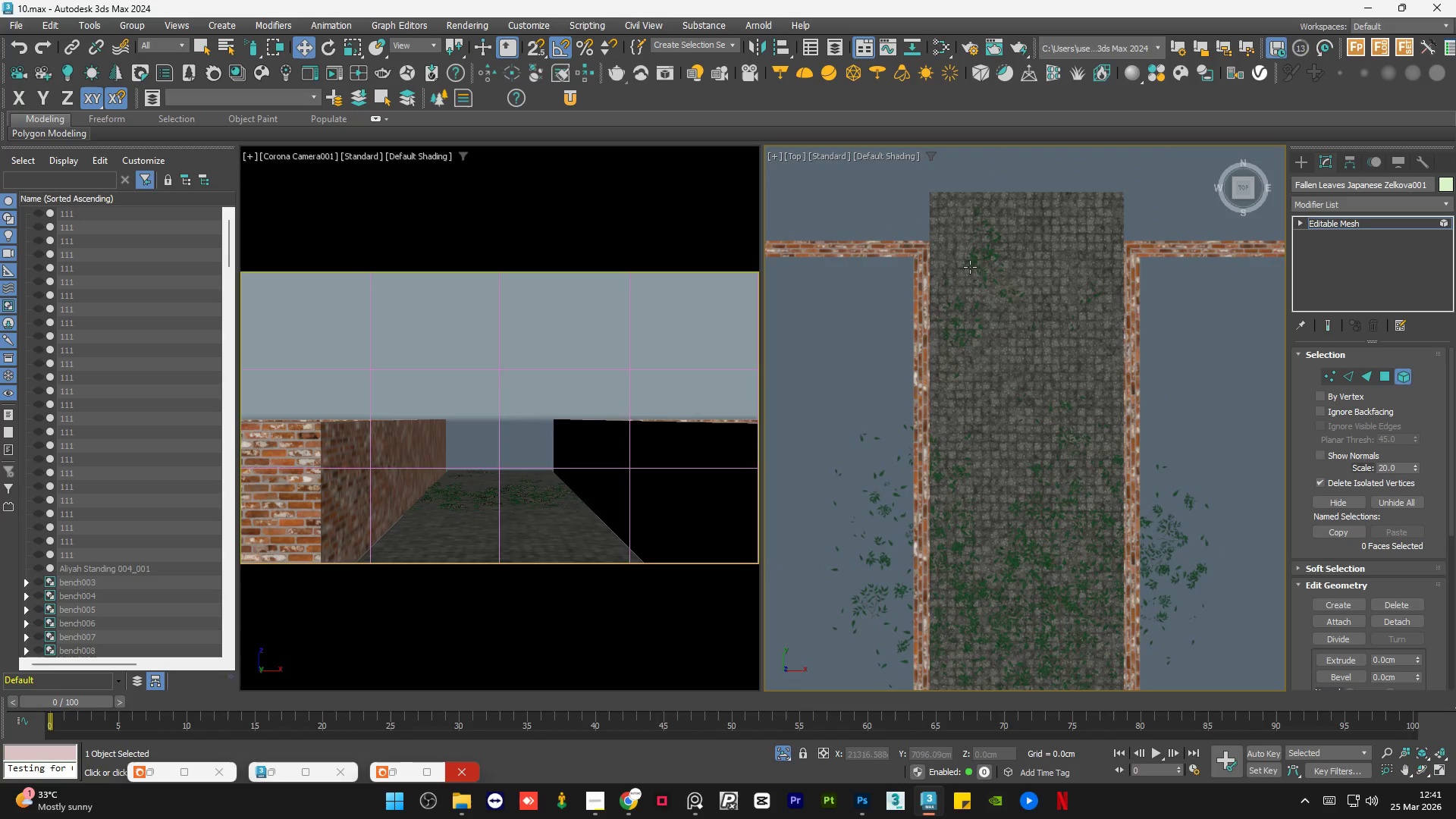 
scroll: coordinate [940, 383], scroll_direction: none, amount: 0.0
 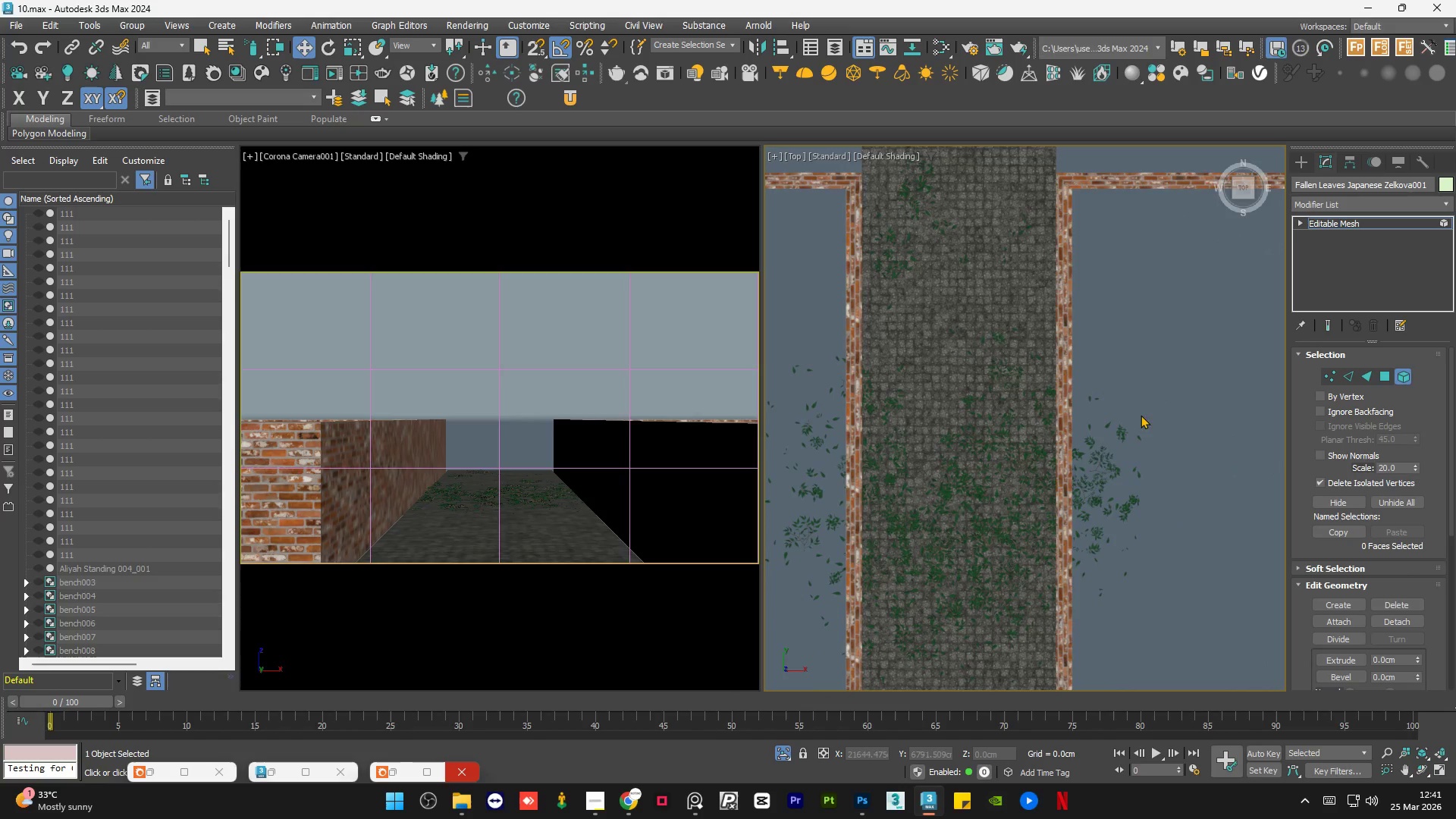 
left_click_drag(start_coordinate=[1148, 397], to_coordinate=[1106, 381])
 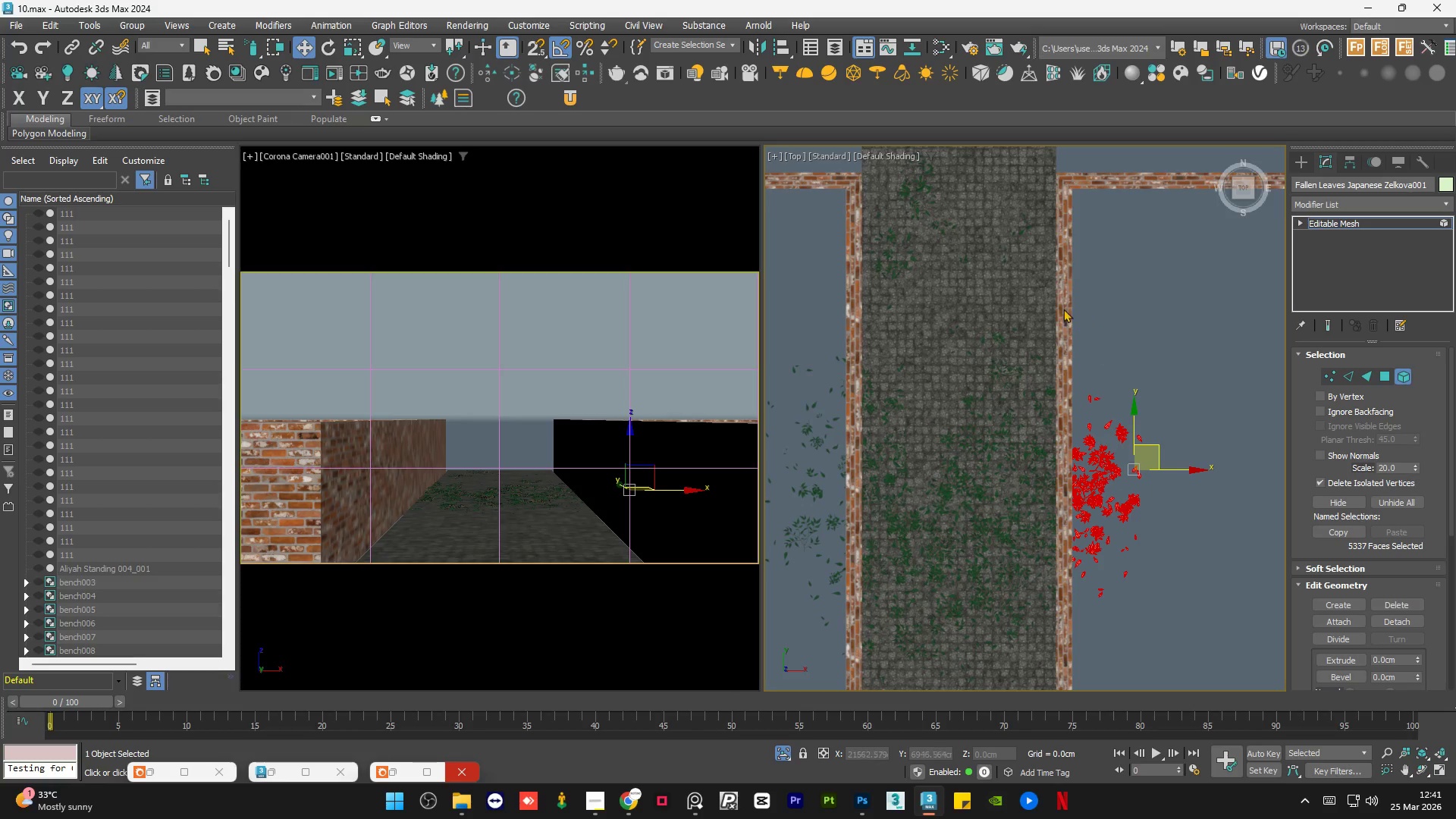 
scroll: coordinate [1000, 323], scroll_direction: down, amount: 2.0
 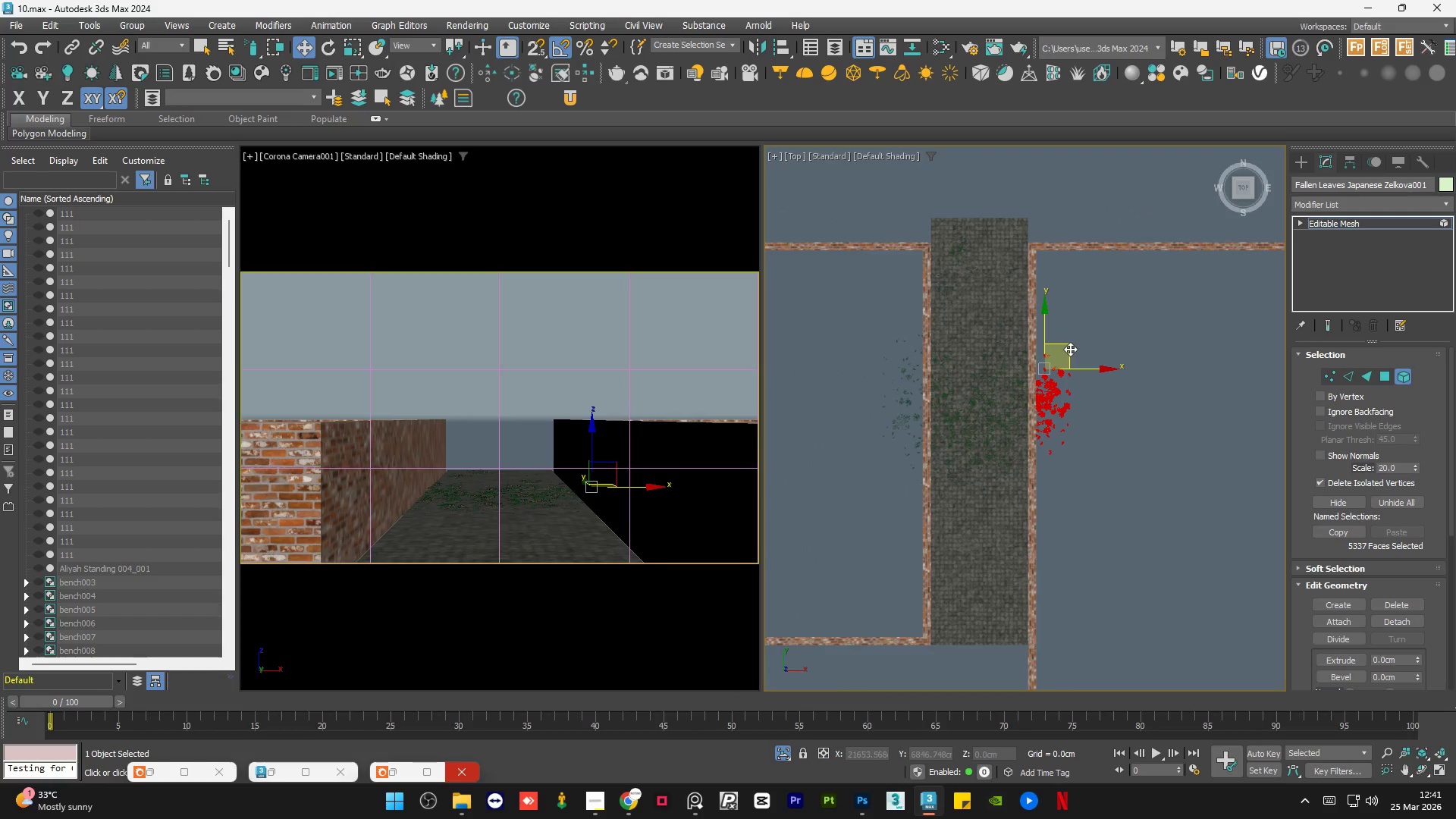 
left_click_drag(start_coordinate=[1070, 349], to_coordinate=[1014, 497])
 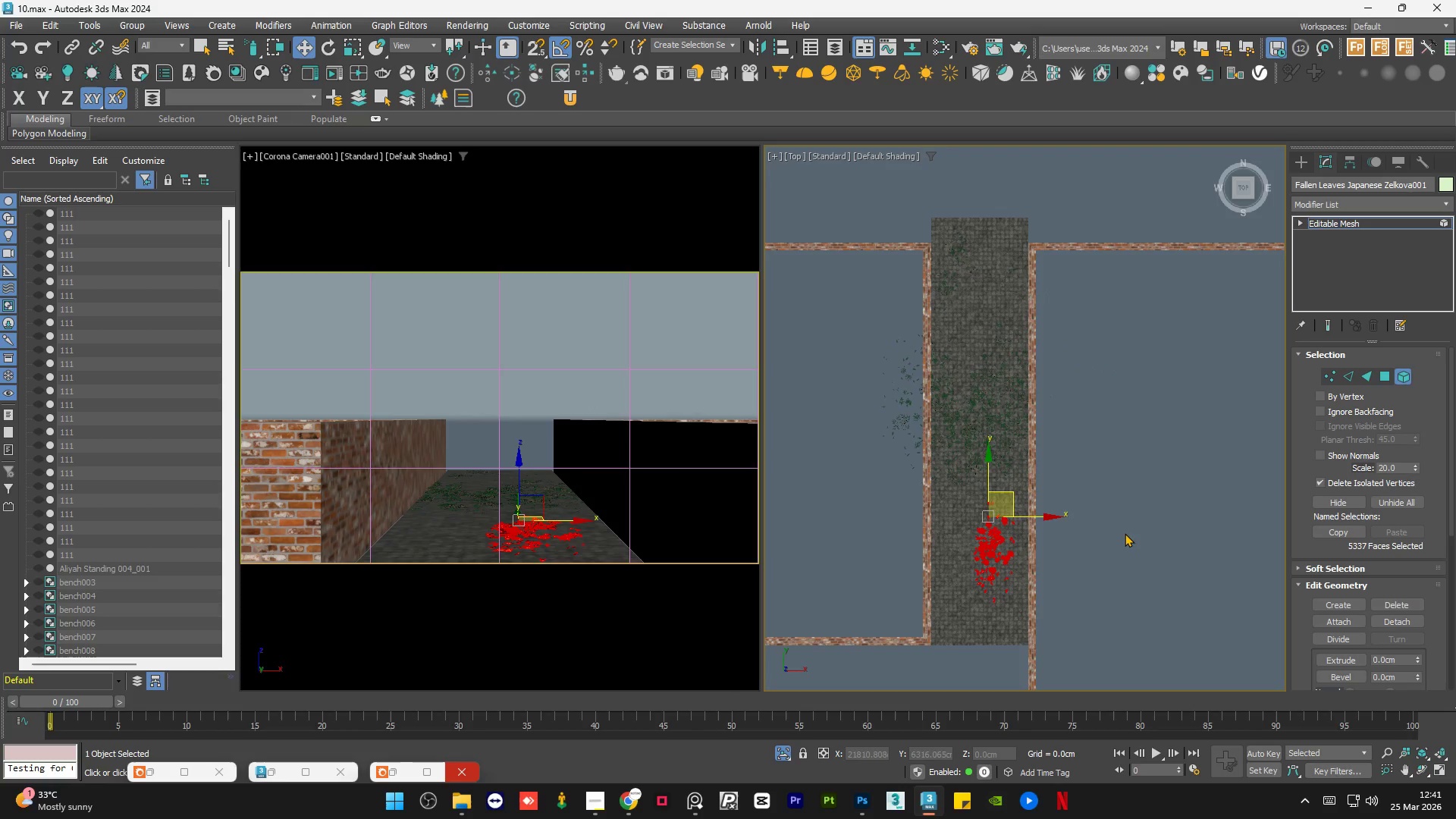 
left_click([1125, 533])
 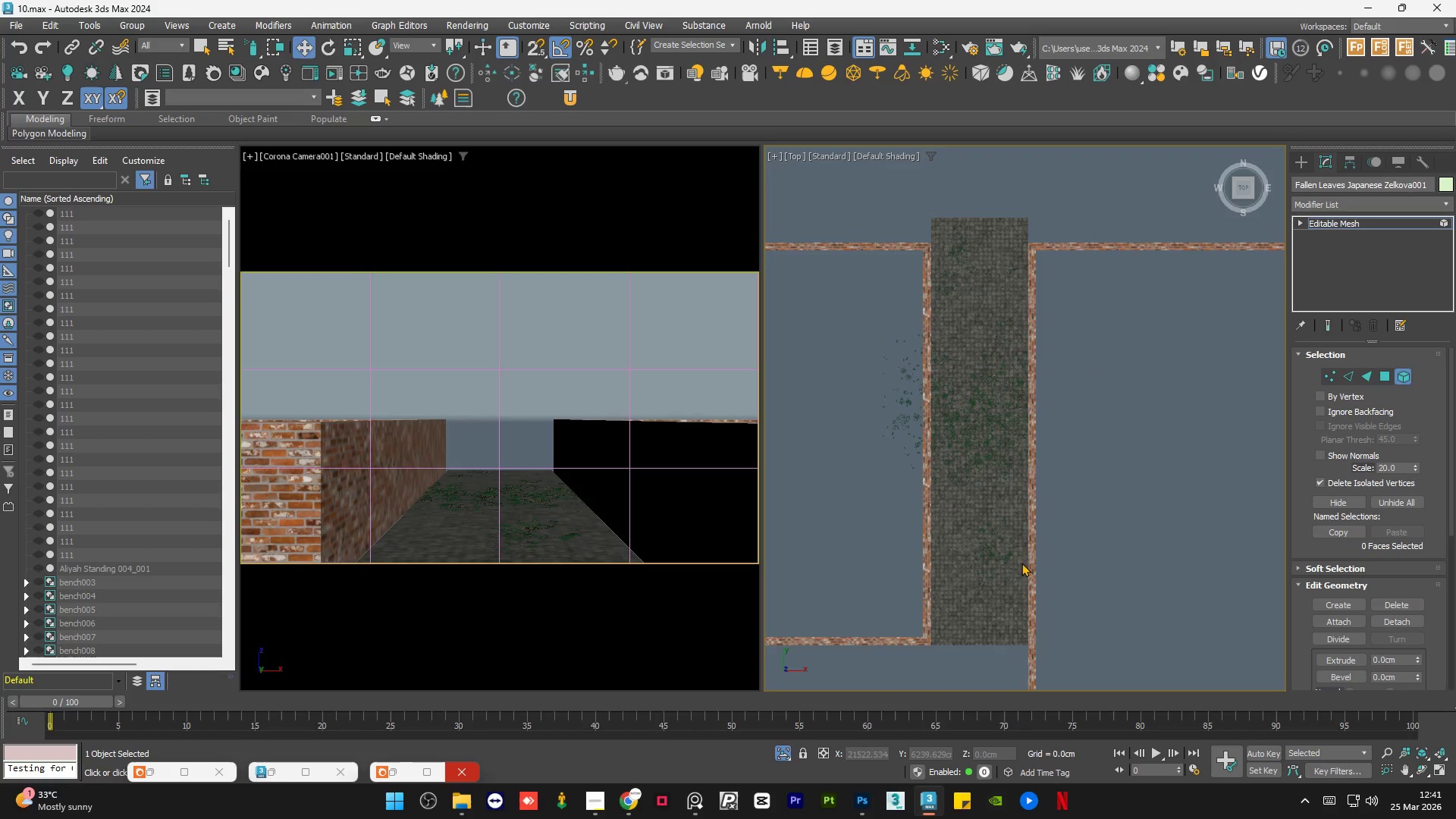 
scroll: coordinate [977, 579], scroll_direction: up, amount: 3.0
 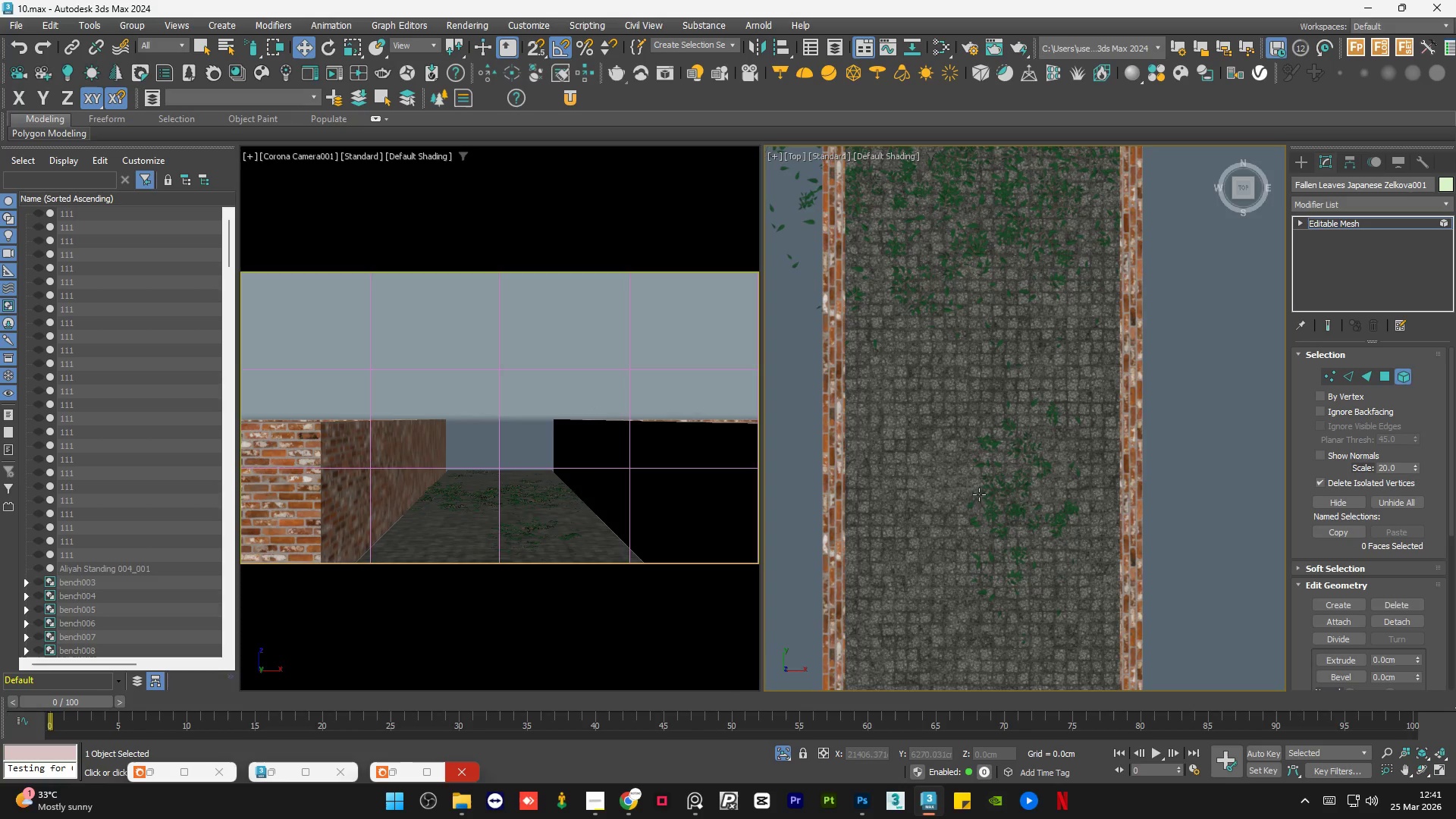 
left_click_drag(start_coordinate=[967, 482], to_coordinate=[1001, 570])
 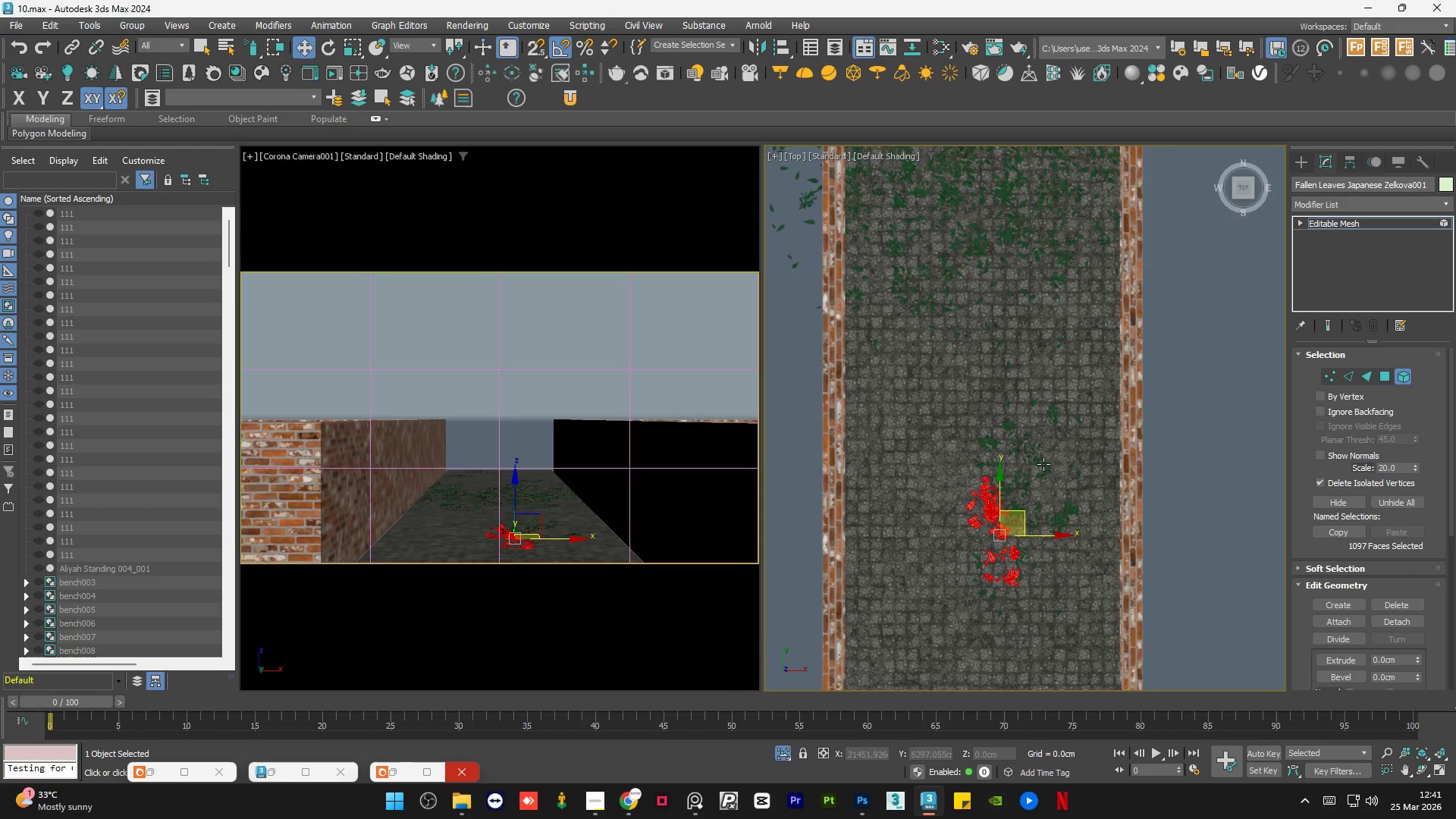 
left_click([1015, 523])
 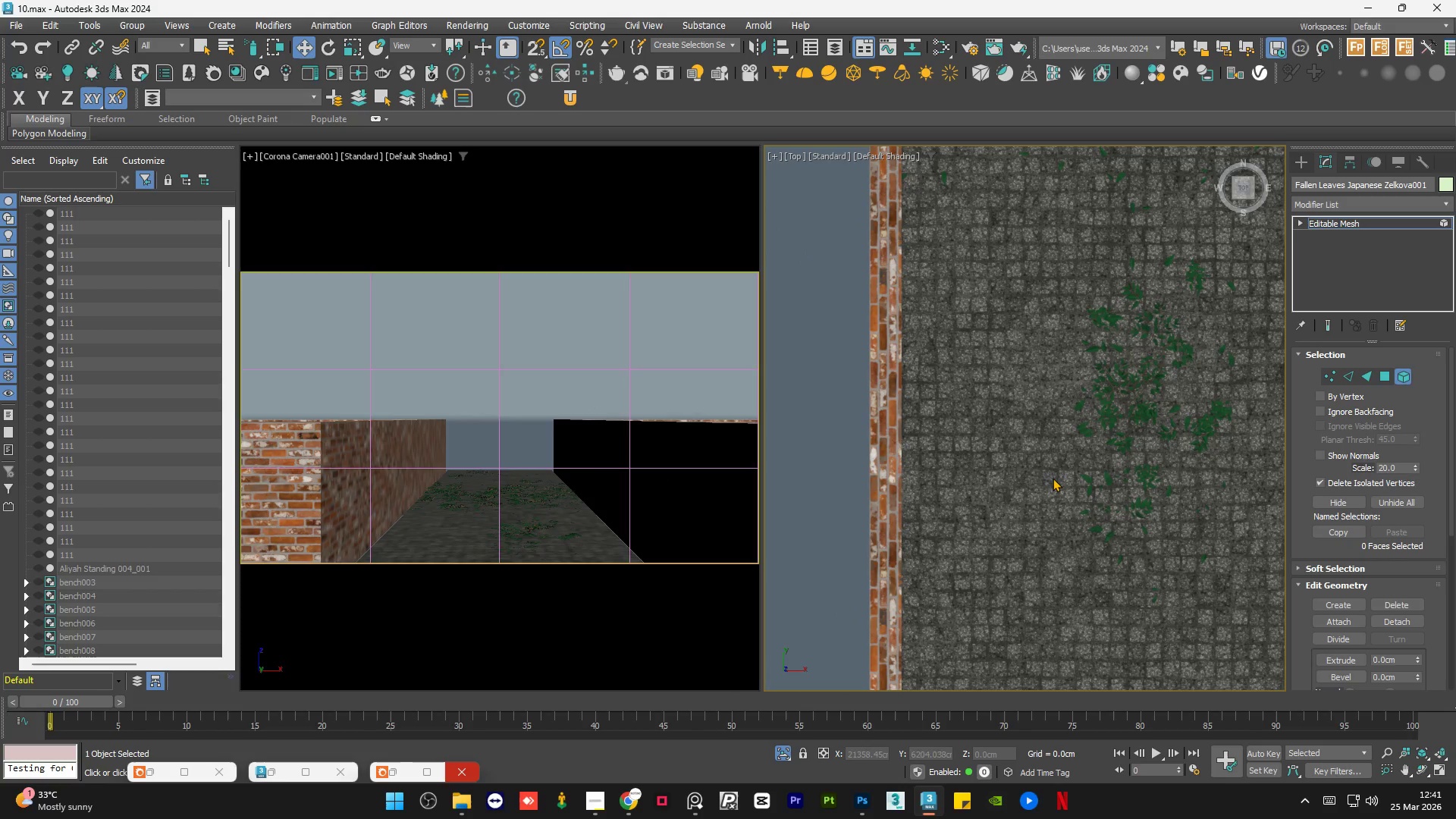 
scroll: coordinate [959, 535], scroll_direction: up, amount: 1.0
 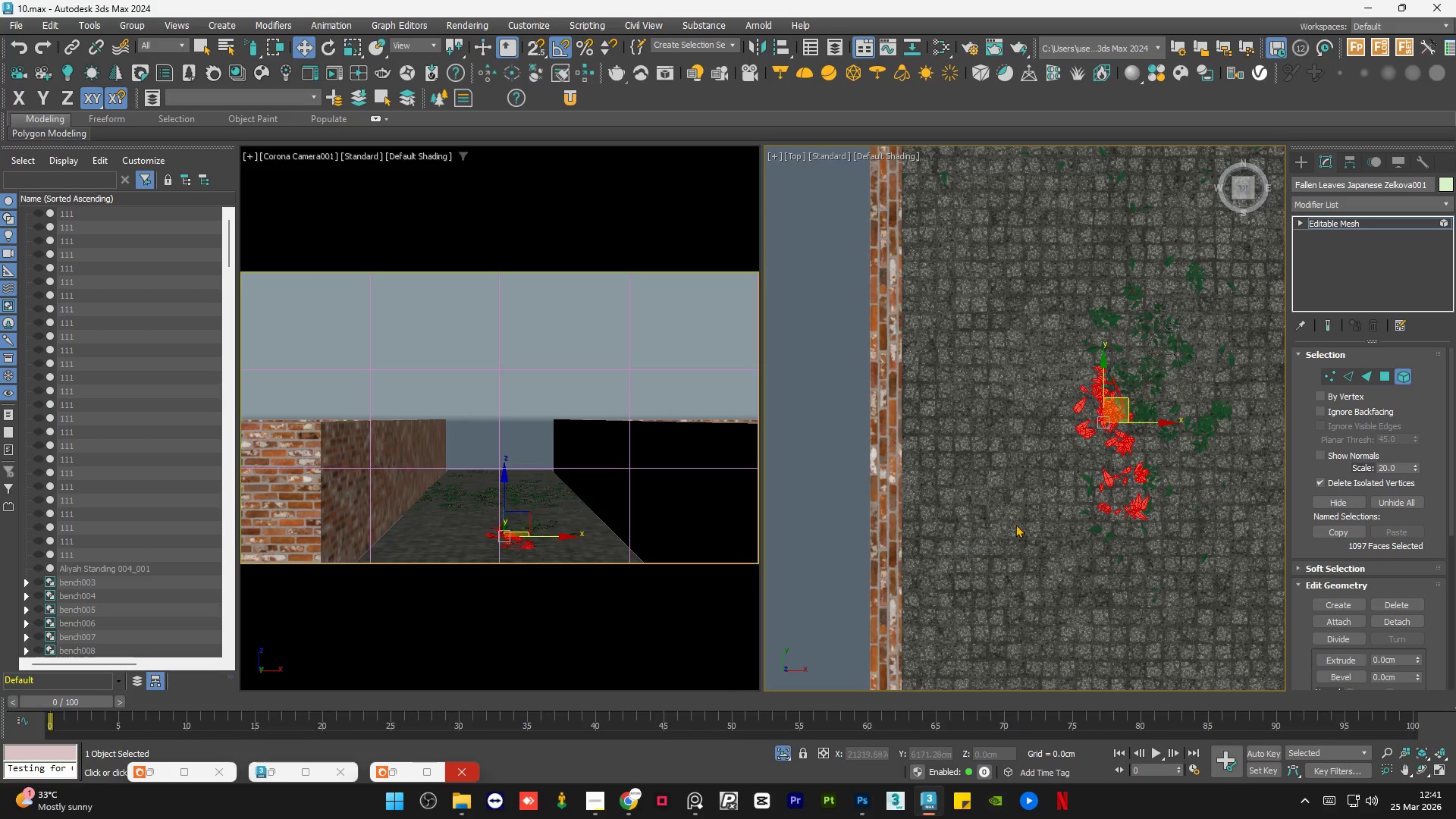 
left_click_drag(start_coordinate=[1059, 466], to_coordinate=[1131, 604])
 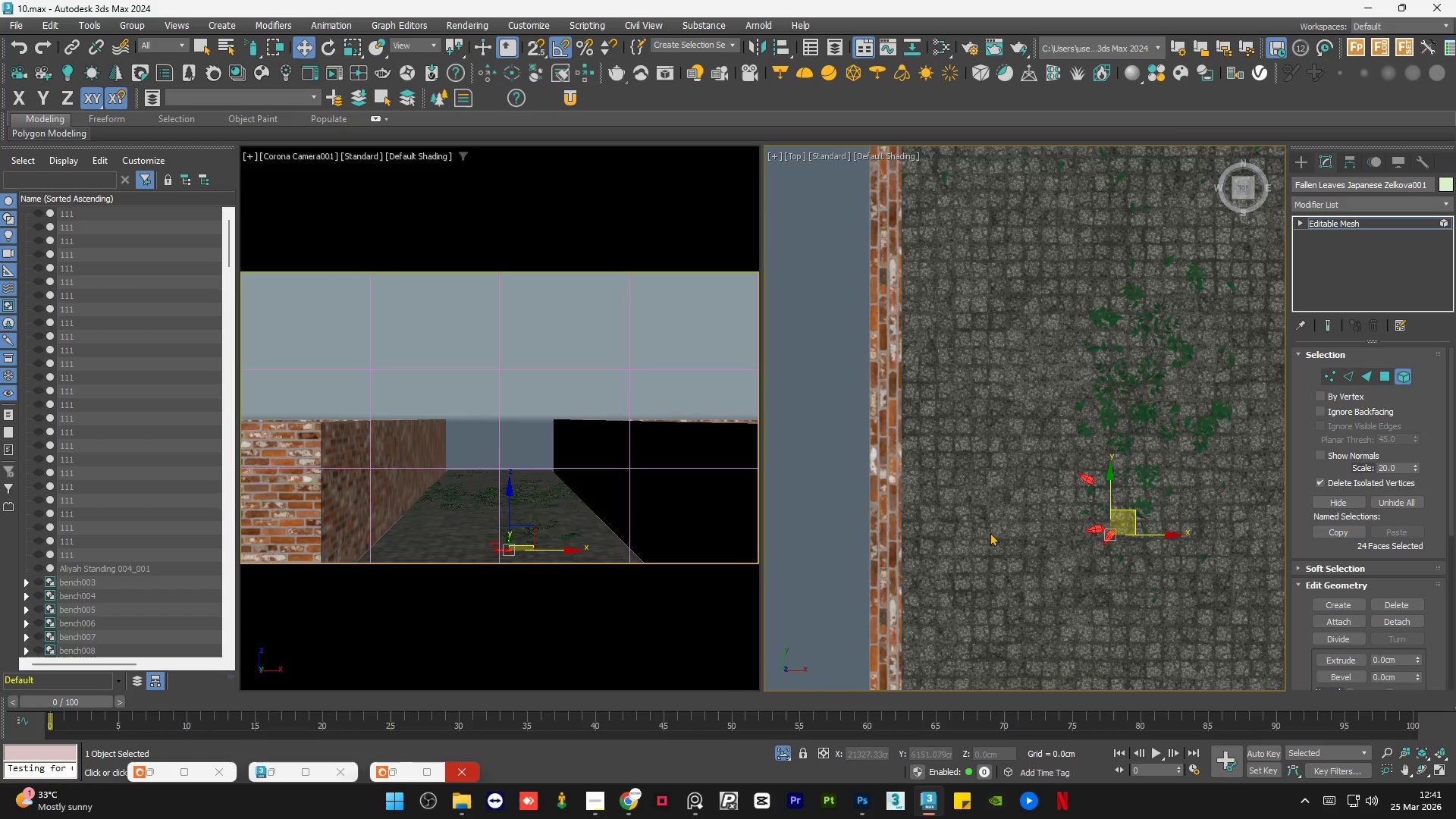 
scroll: coordinate [985, 538], scroll_direction: down, amount: 2.0
 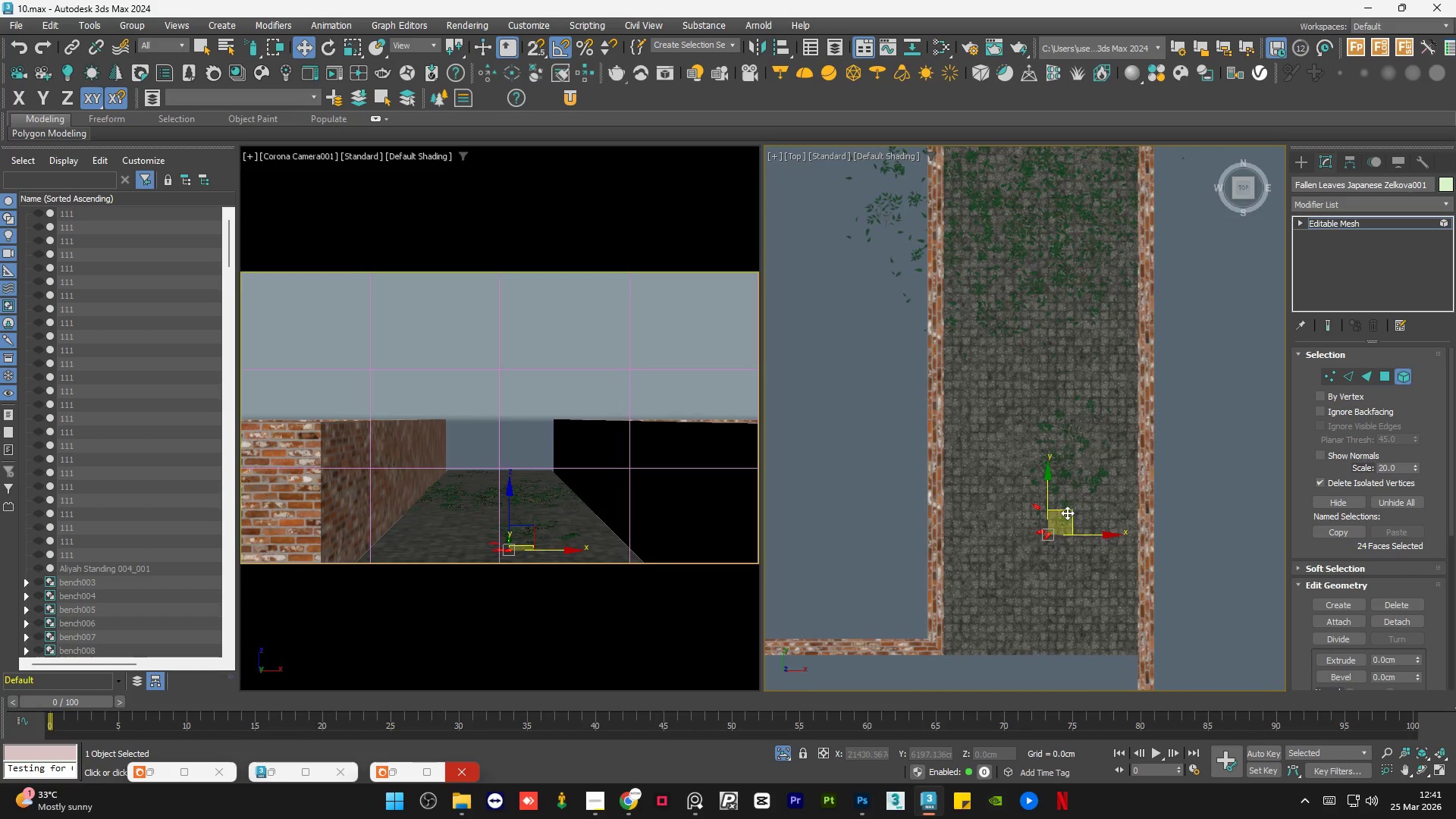 
left_click_drag(start_coordinate=[1067, 511], to_coordinate=[1002, 536])
 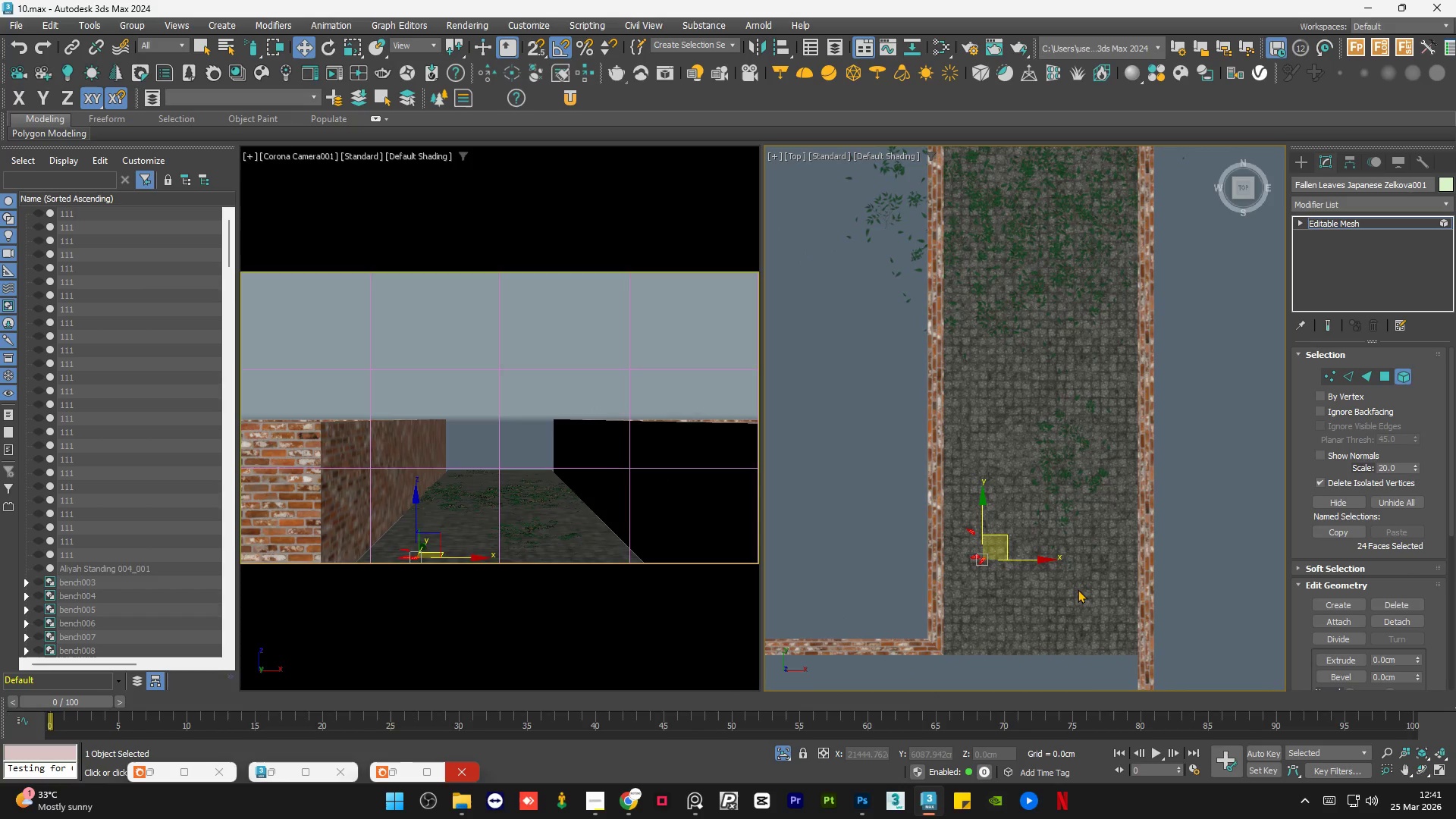 
left_click([1078, 589])
 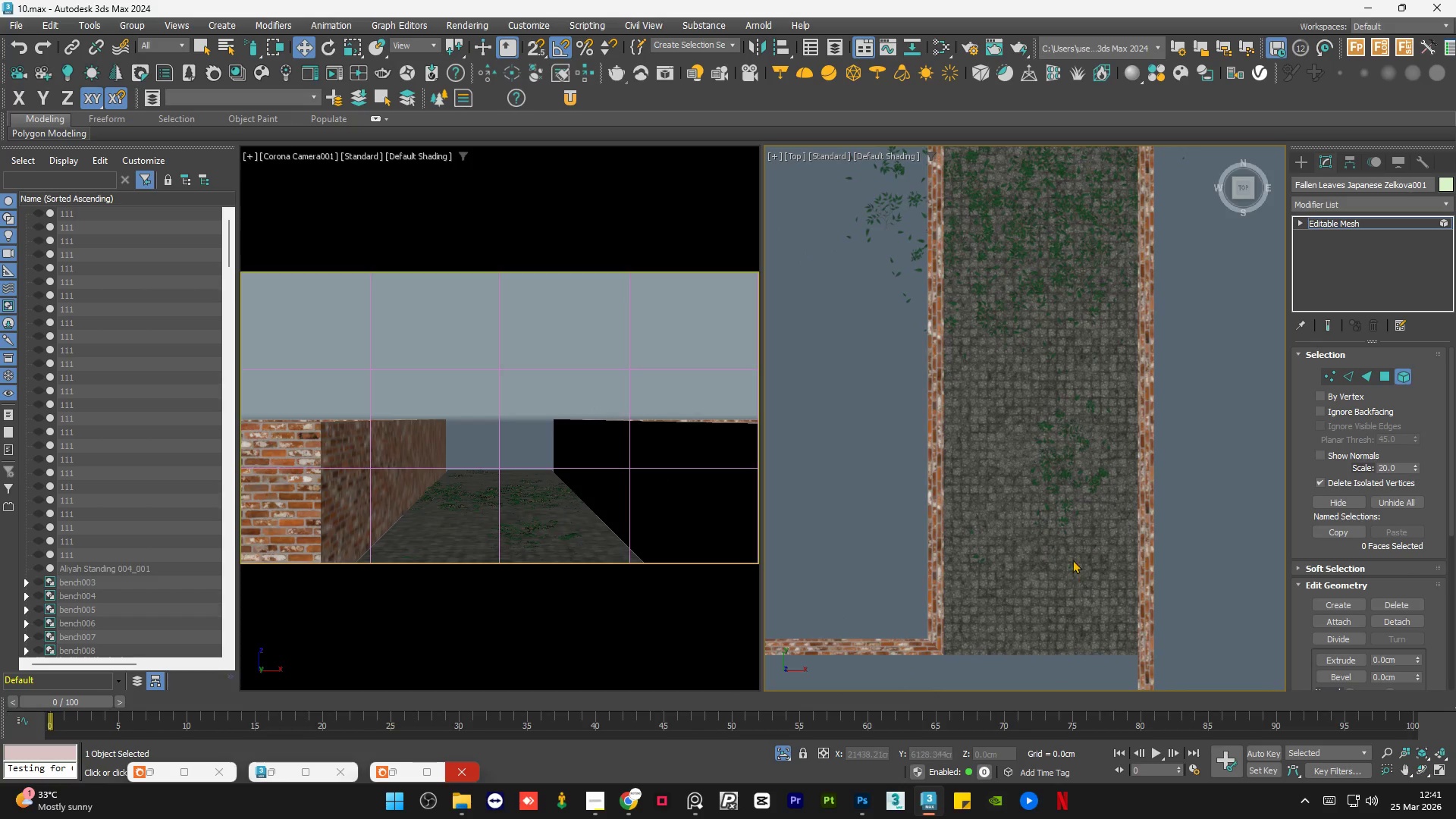 
left_click_drag(start_coordinate=[1072, 559], to_coordinate=[1047, 516])
 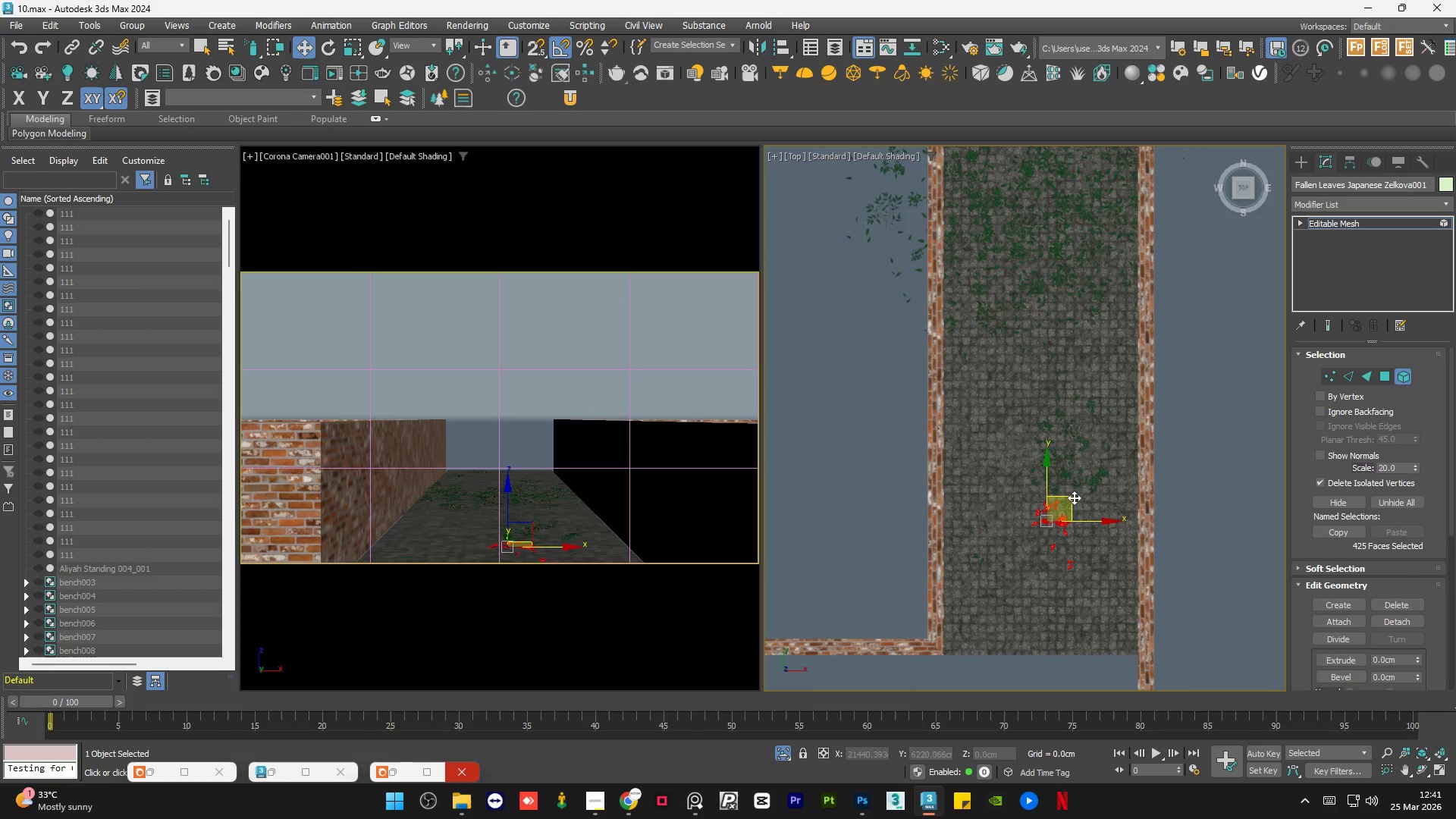 
left_click_drag(start_coordinate=[1071, 498], to_coordinate=[985, 371])
 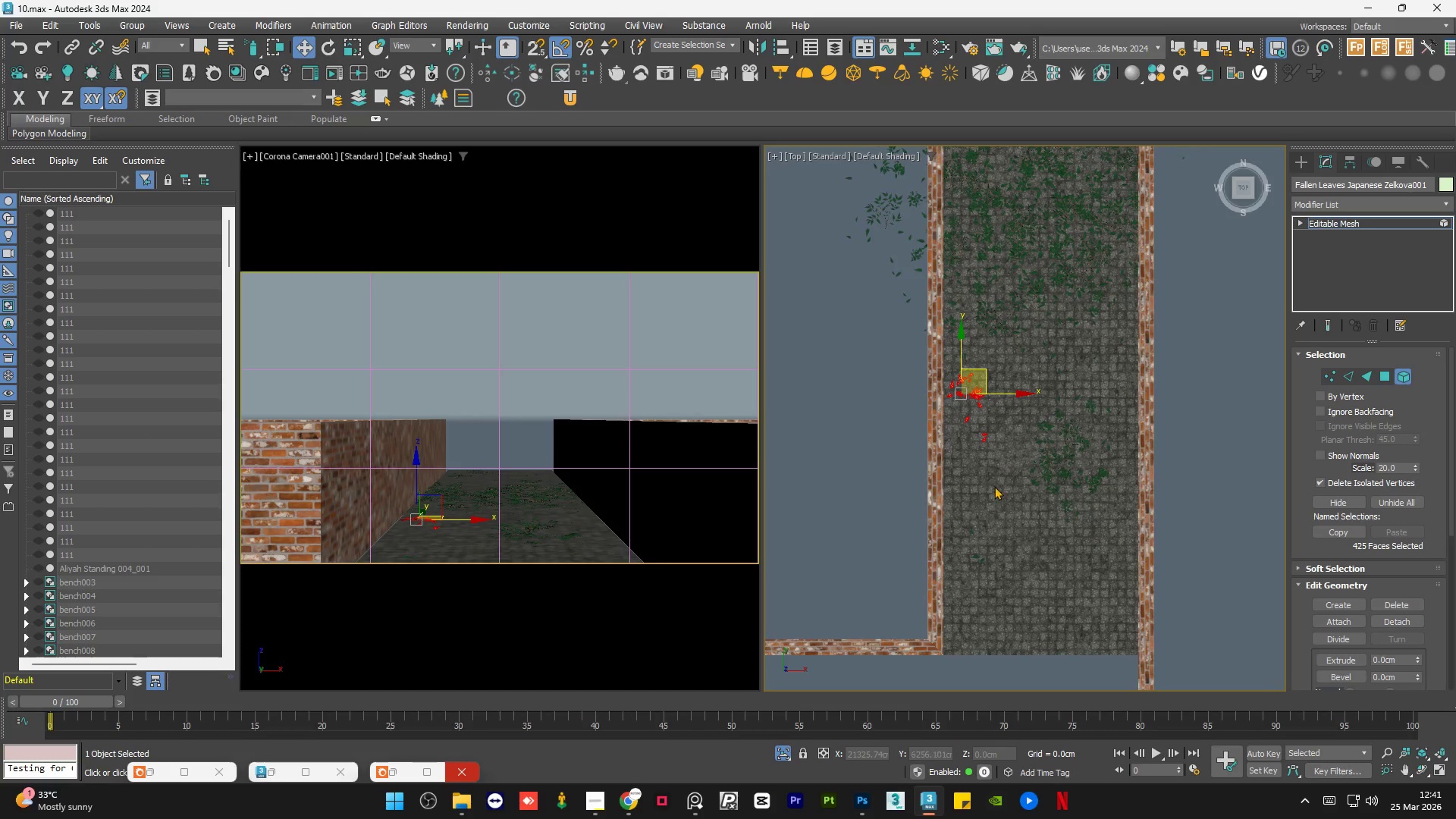 
left_click([995, 490])
 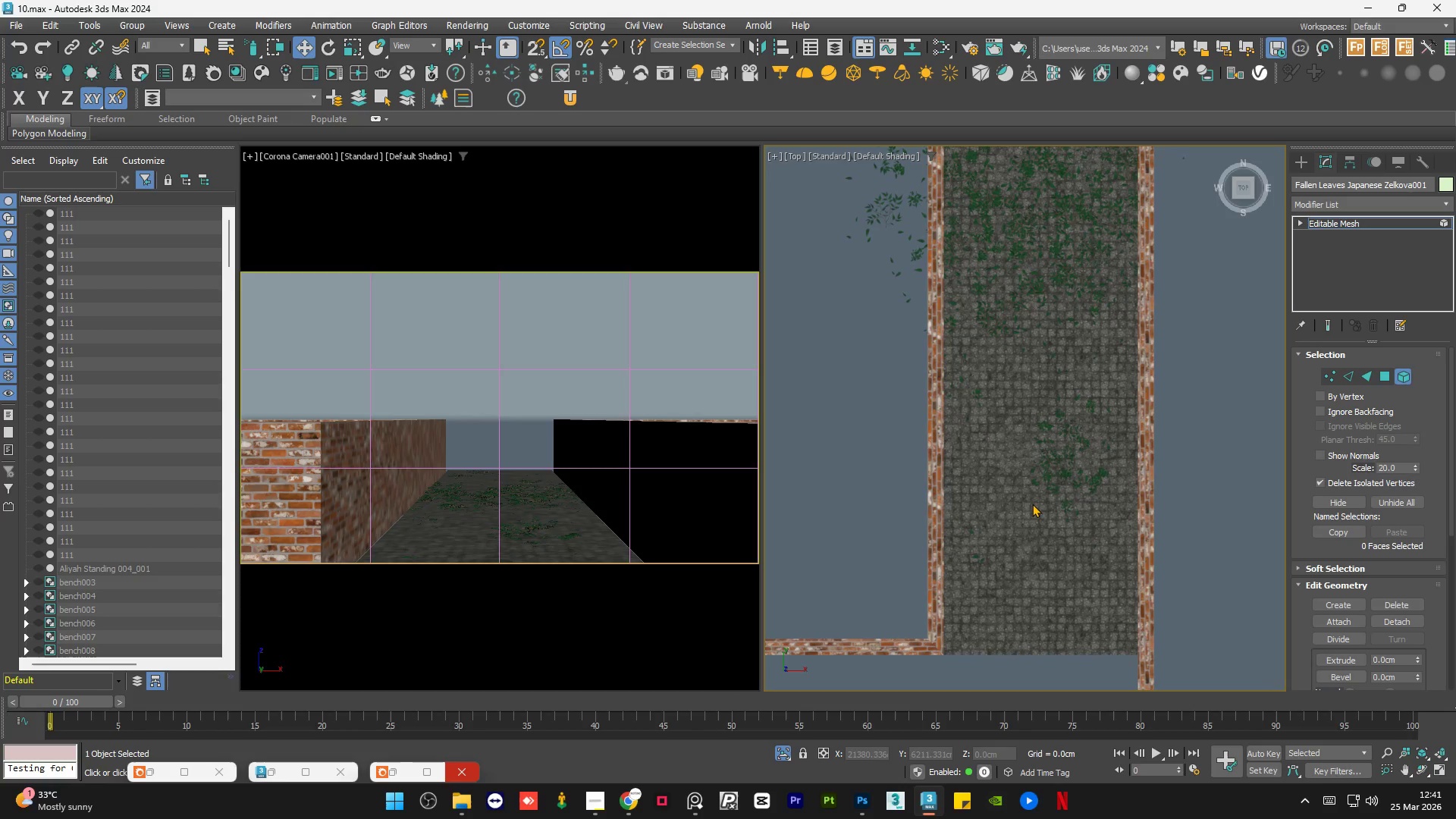 
left_click_drag(start_coordinate=[1034, 503], to_coordinate=[1053, 470])
 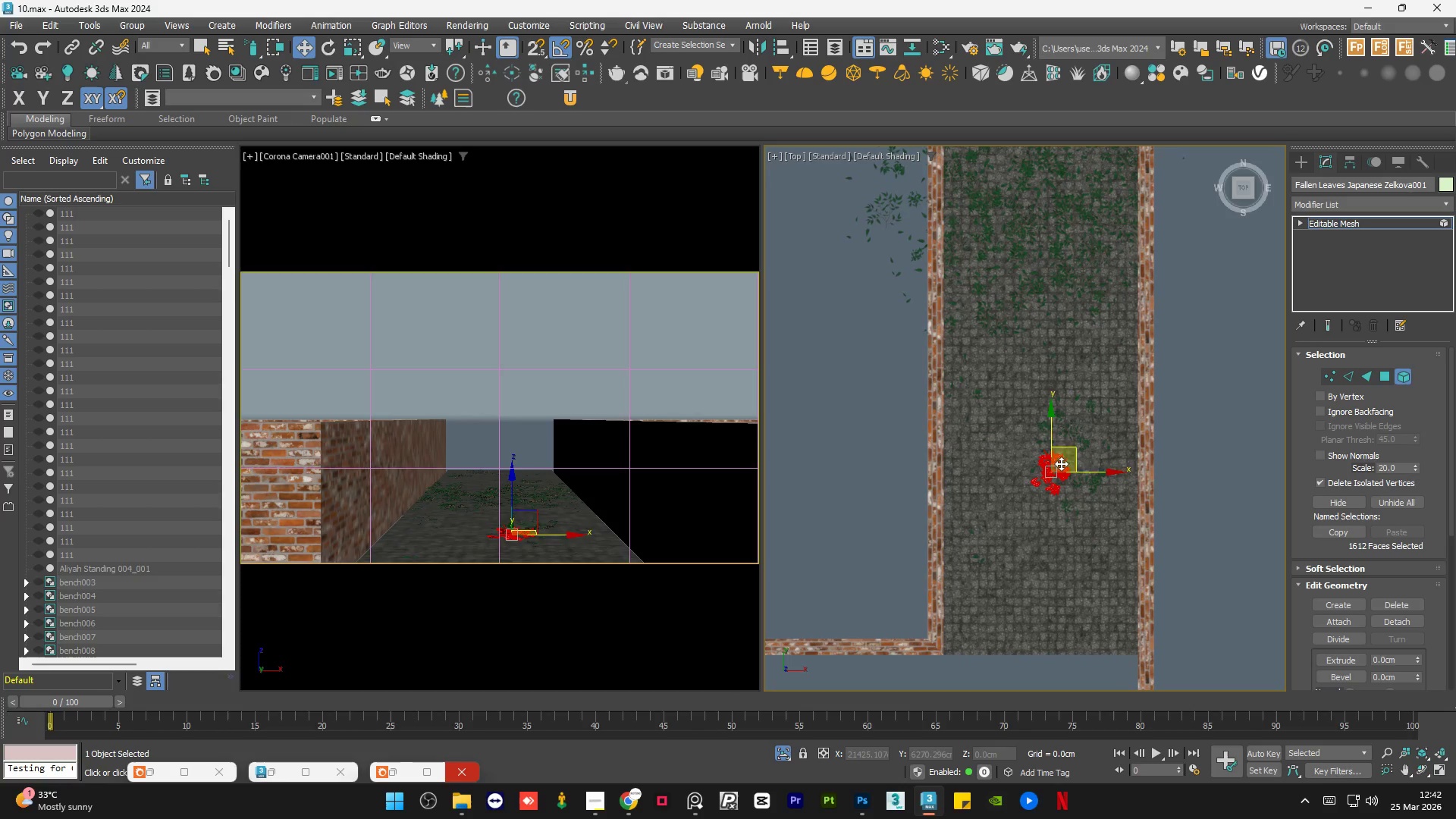 
left_click([1000, 487])
 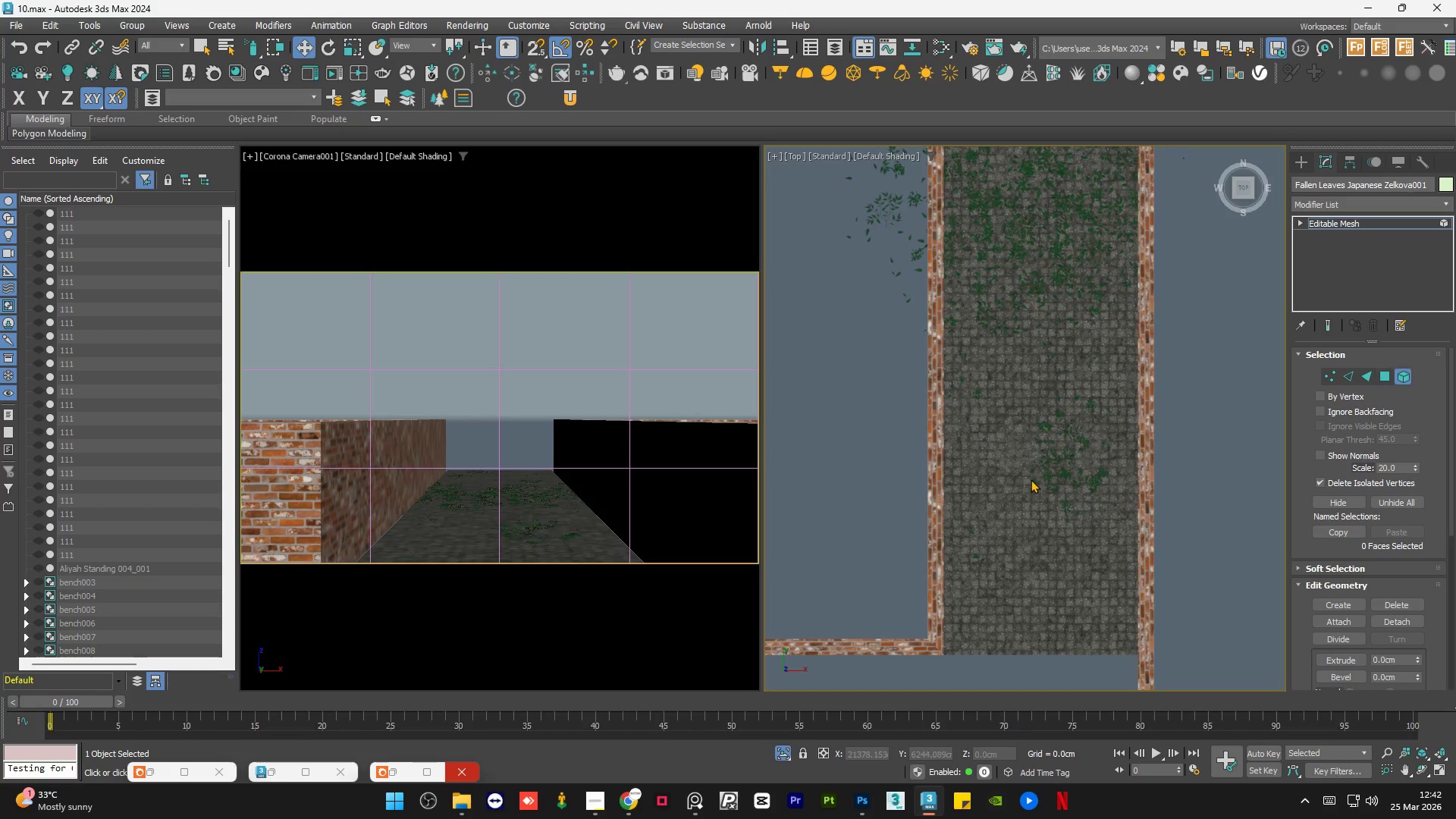 
left_click_drag(start_coordinate=[1031, 479], to_coordinate=[1043, 480])
 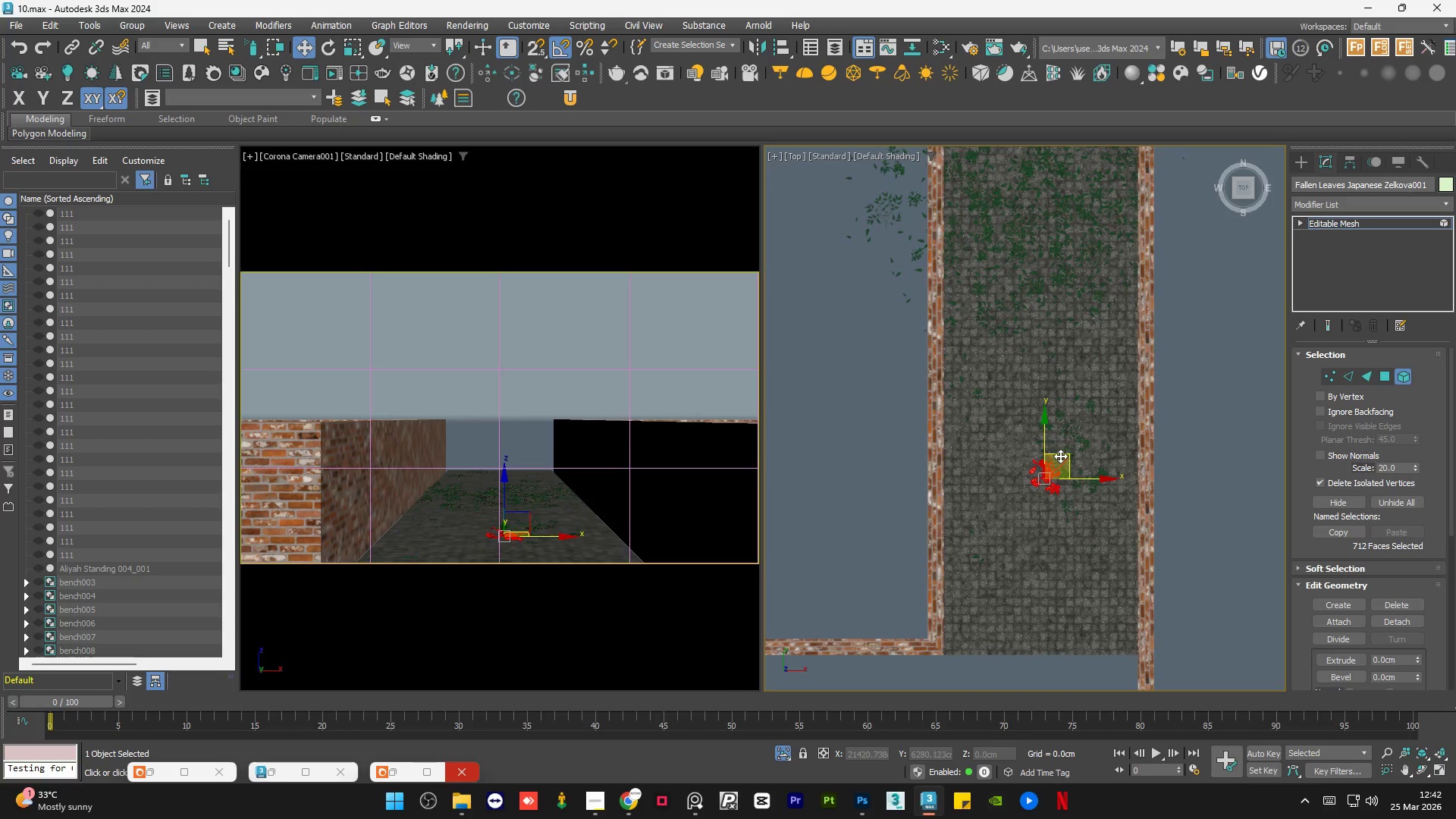 
left_click_drag(start_coordinate=[1060, 456], to_coordinate=[997, 473])
 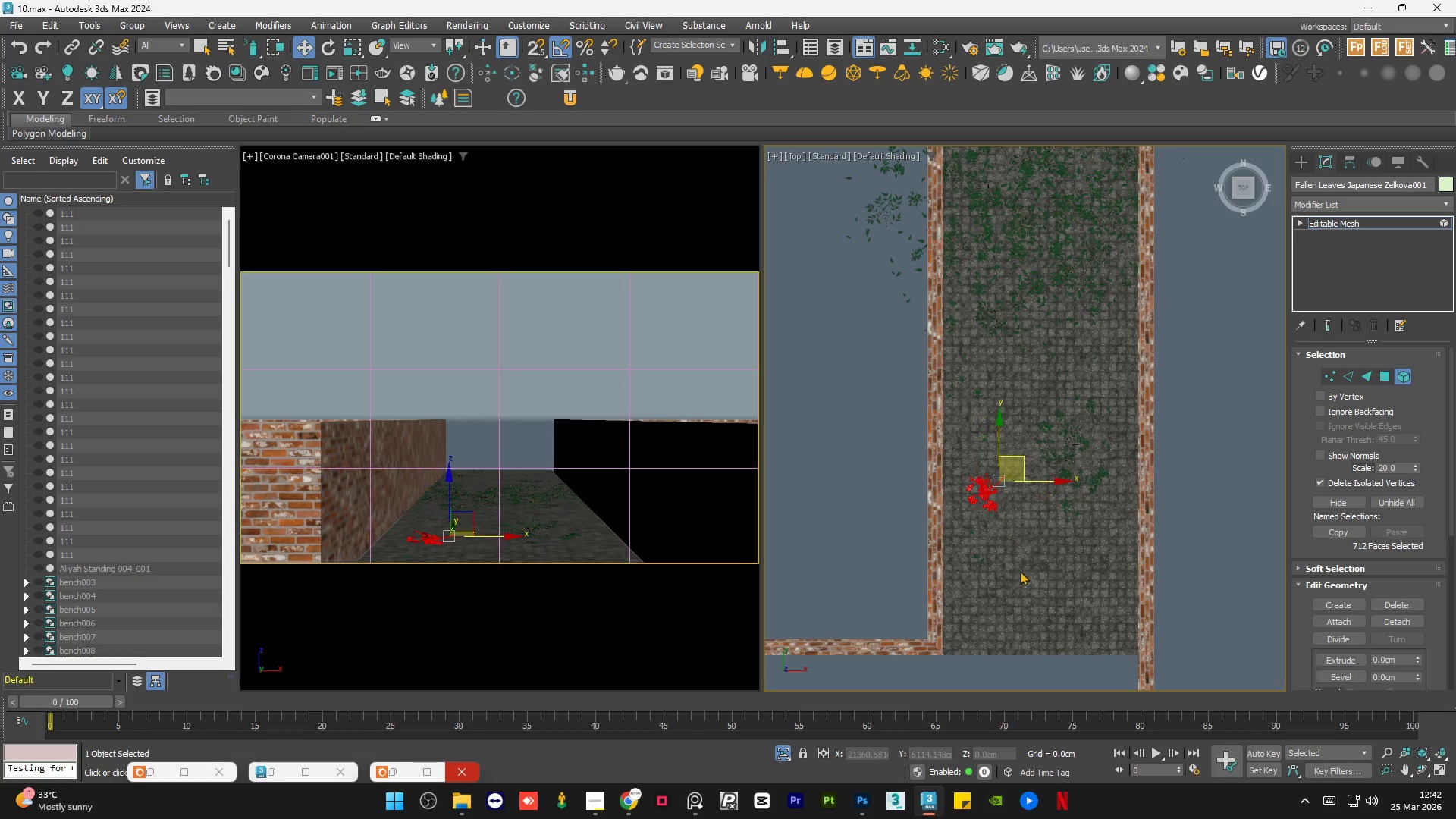 
left_click([1021, 571])
 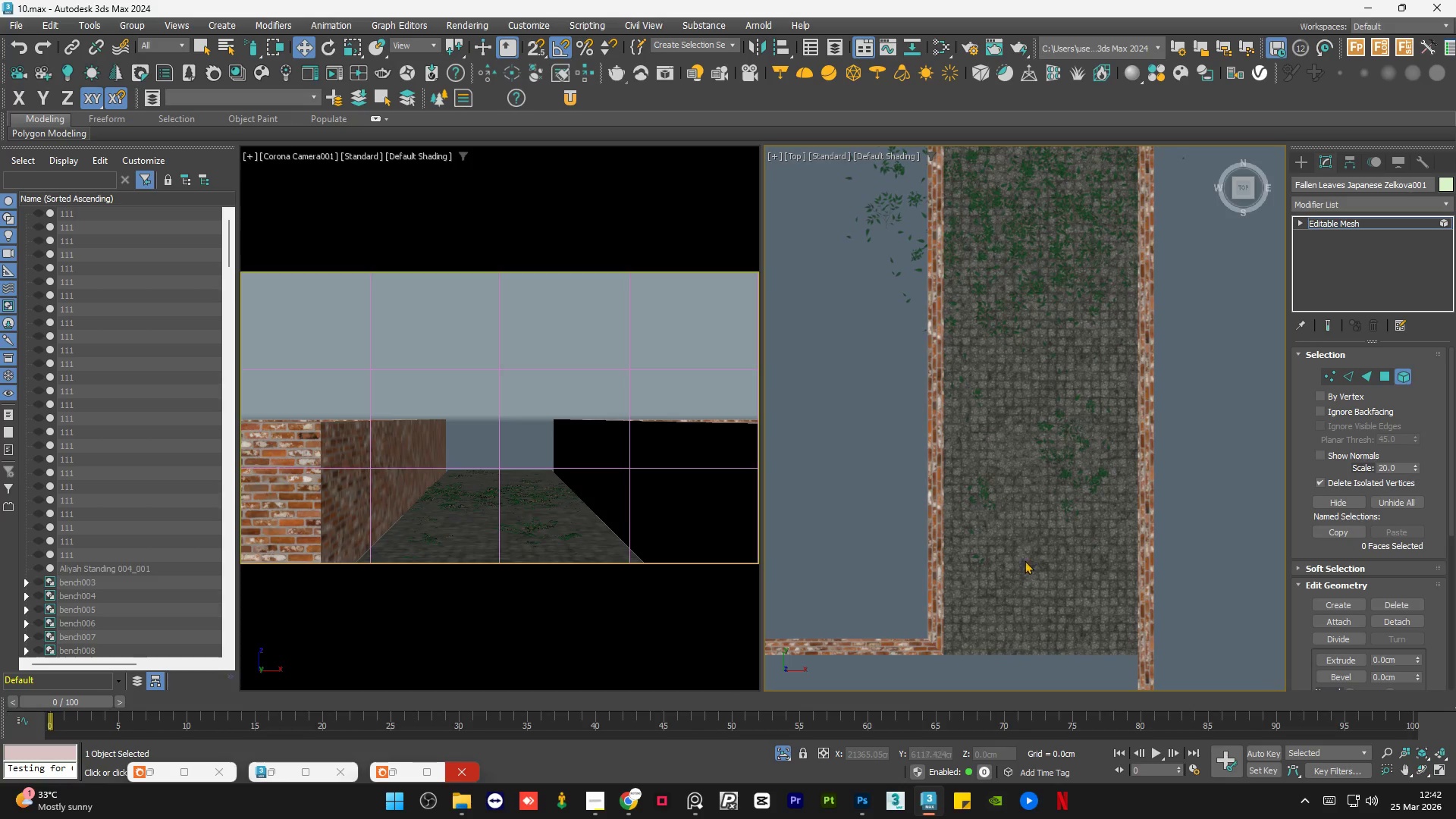 
scroll: coordinate [1028, 548], scroll_direction: up, amount: 2.0
 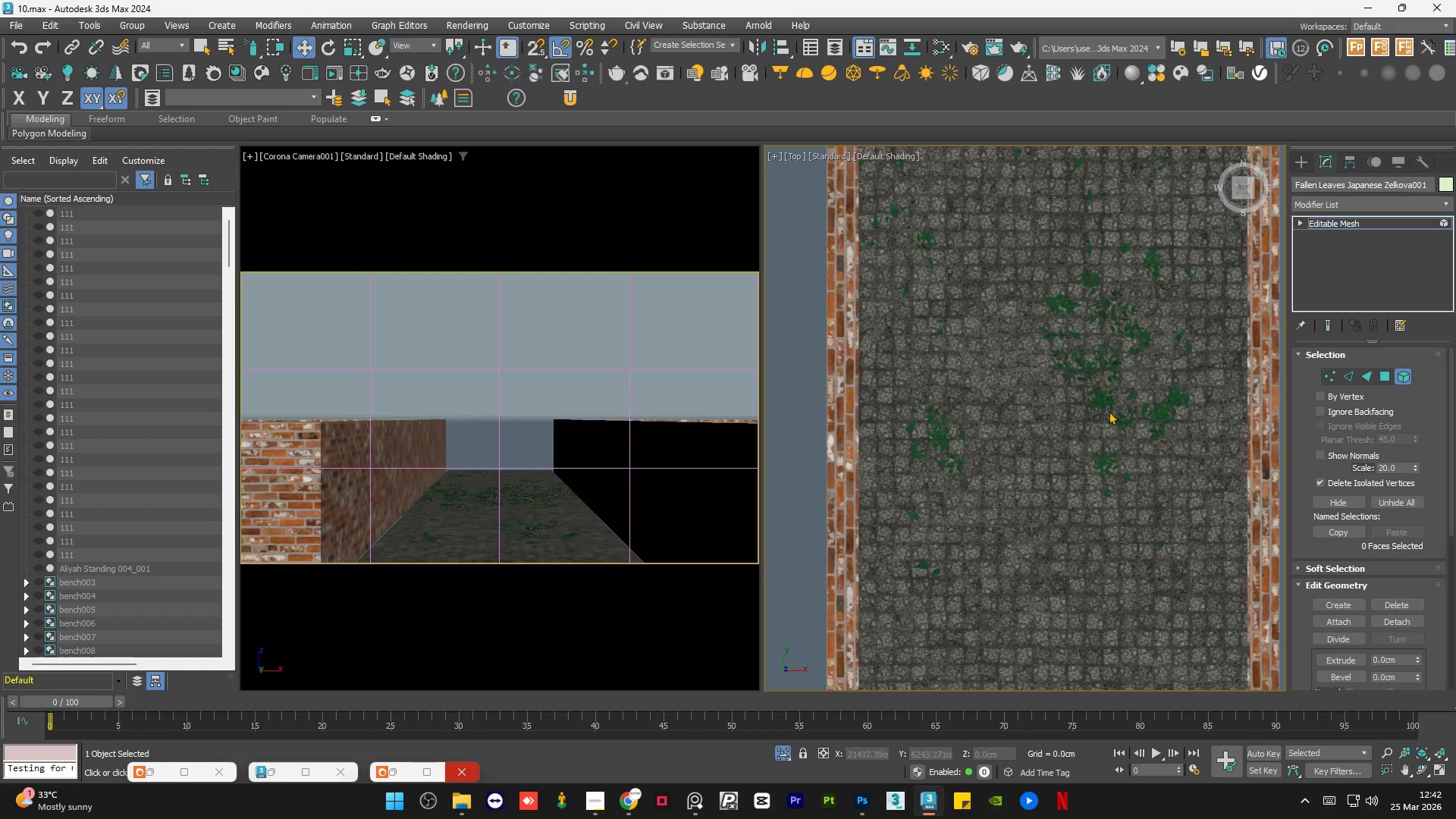 
left_click_drag(start_coordinate=[1049, 375], to_coordinate=[1081, 394])
 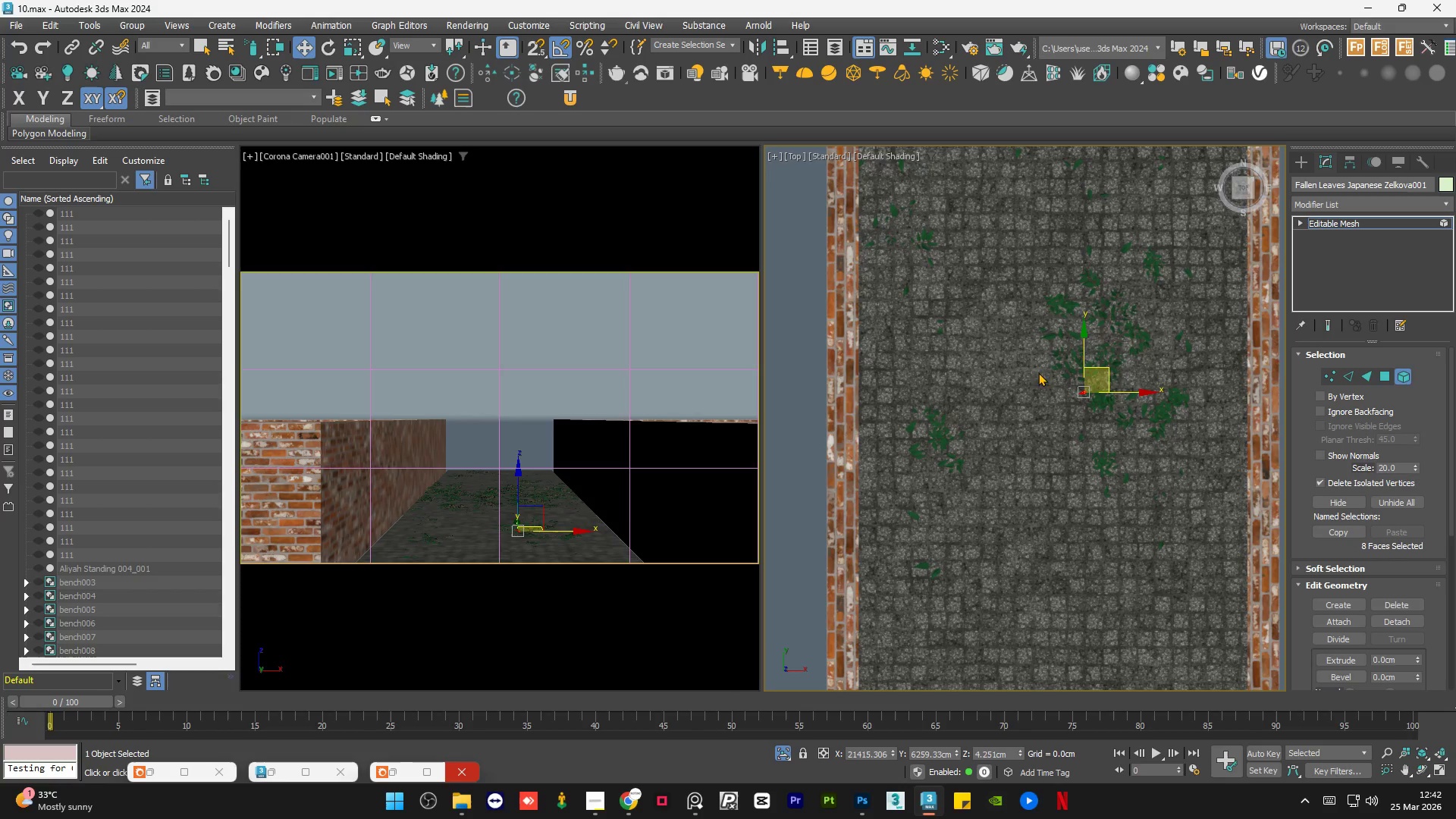 
left_click_drag(start_coordinate=[1025, 362], to_coordinate=[1080, 384])
 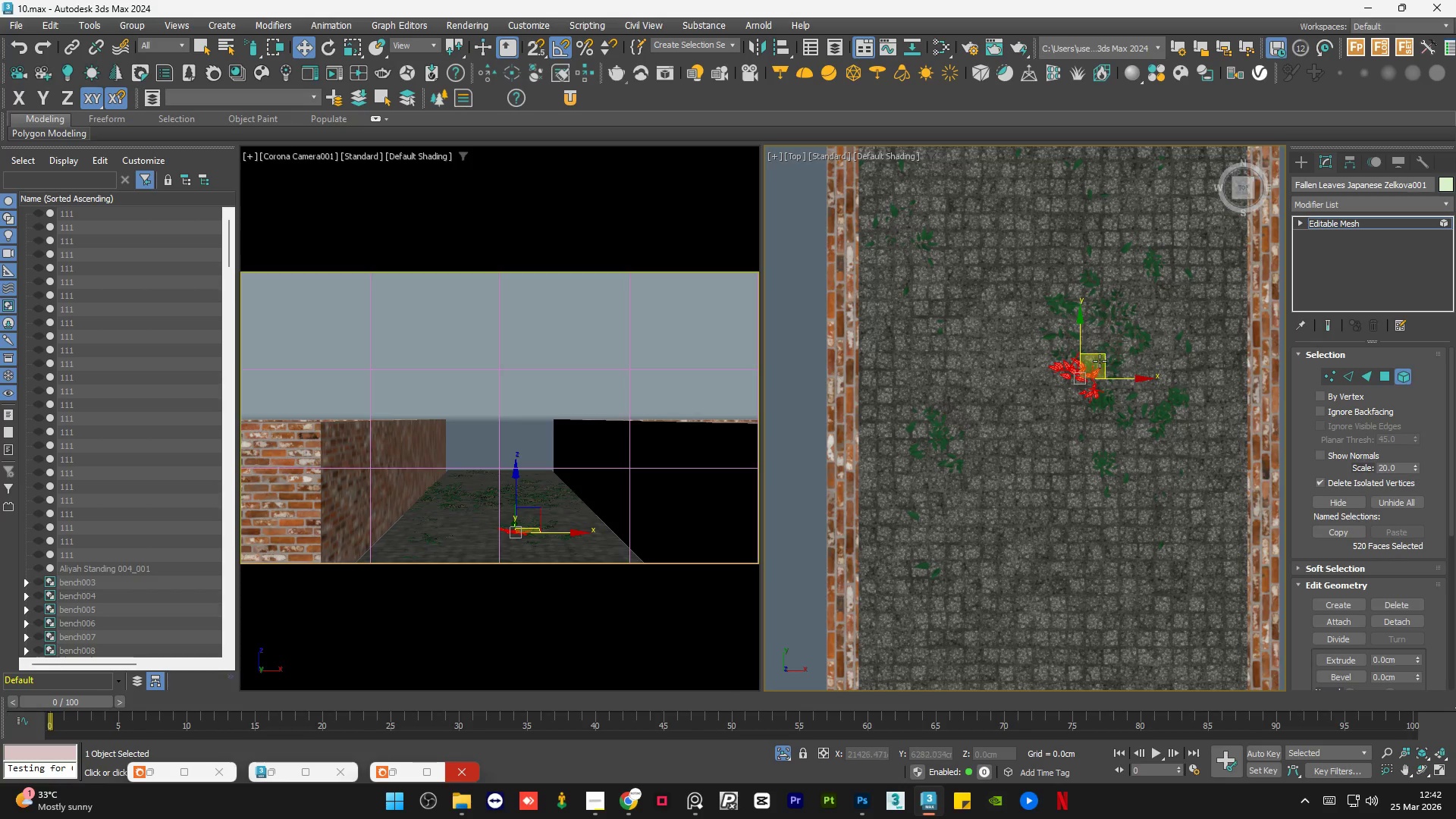 
left_click([1008, 389])
 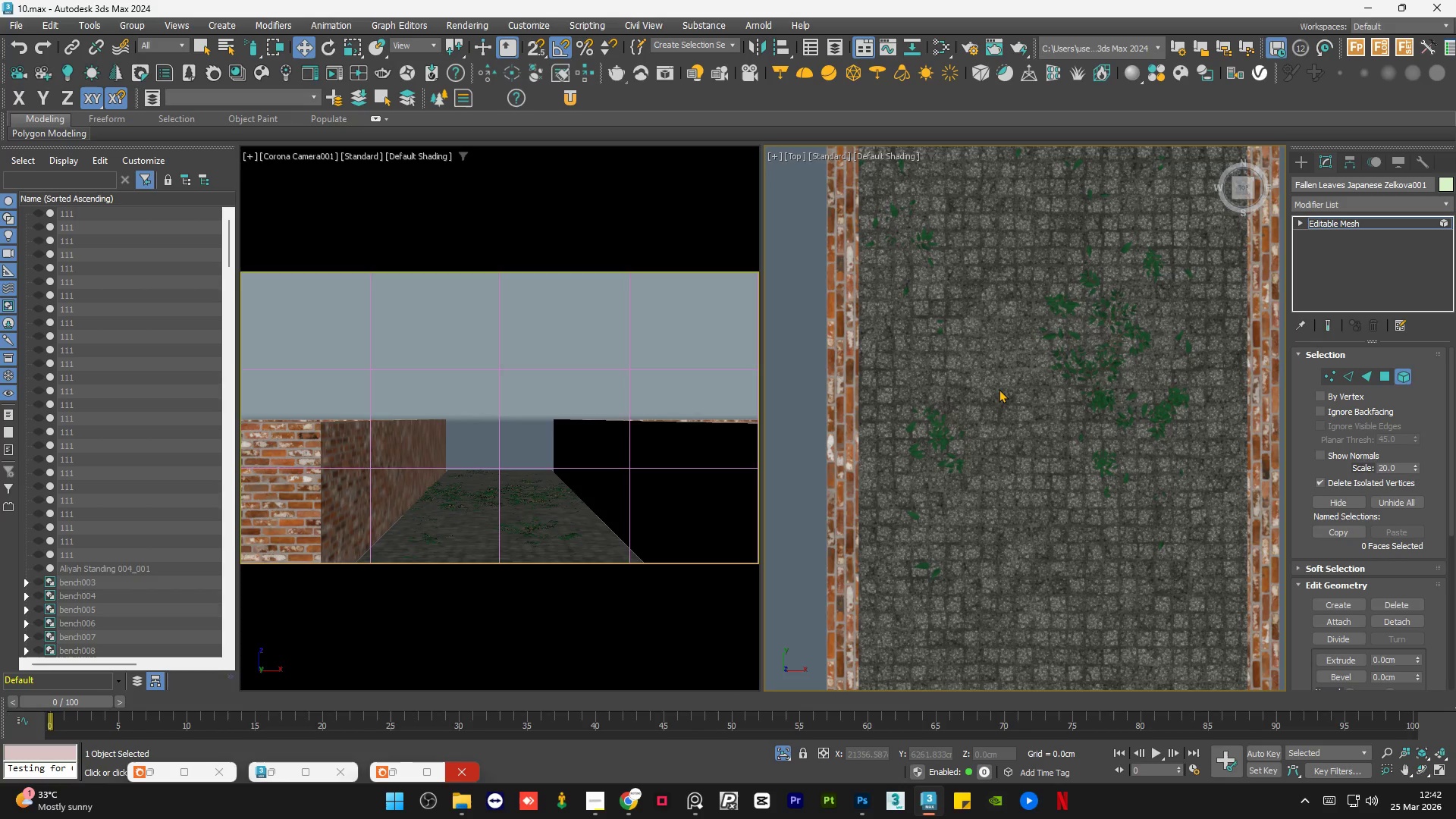 
left_click_drag(start_coordinate=[998, 389], to_coordinate=[1068, 377])
 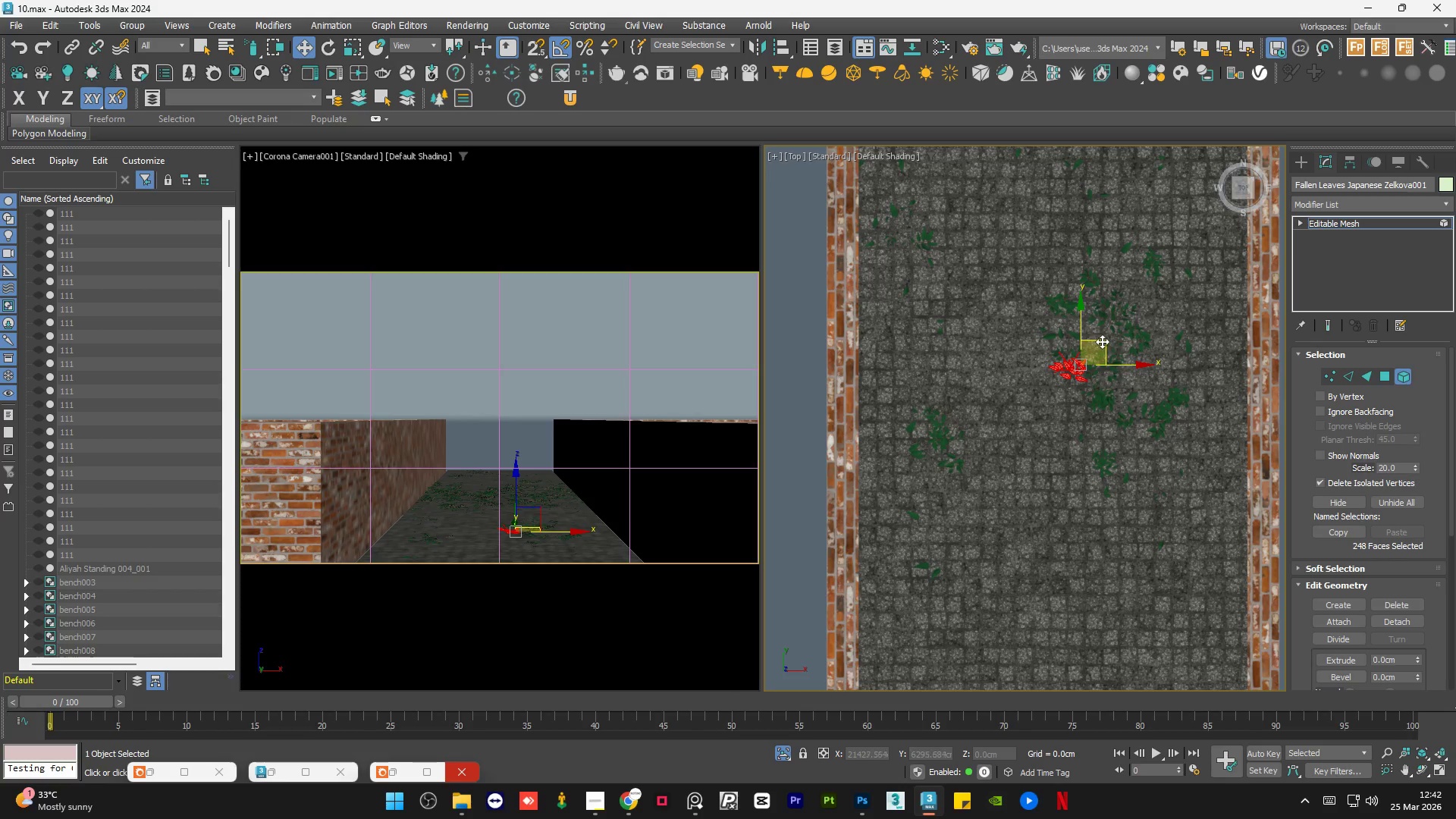 
left_click_drag(start_coordinate=[1103, 340], to_coordinate=[1013, 350])
 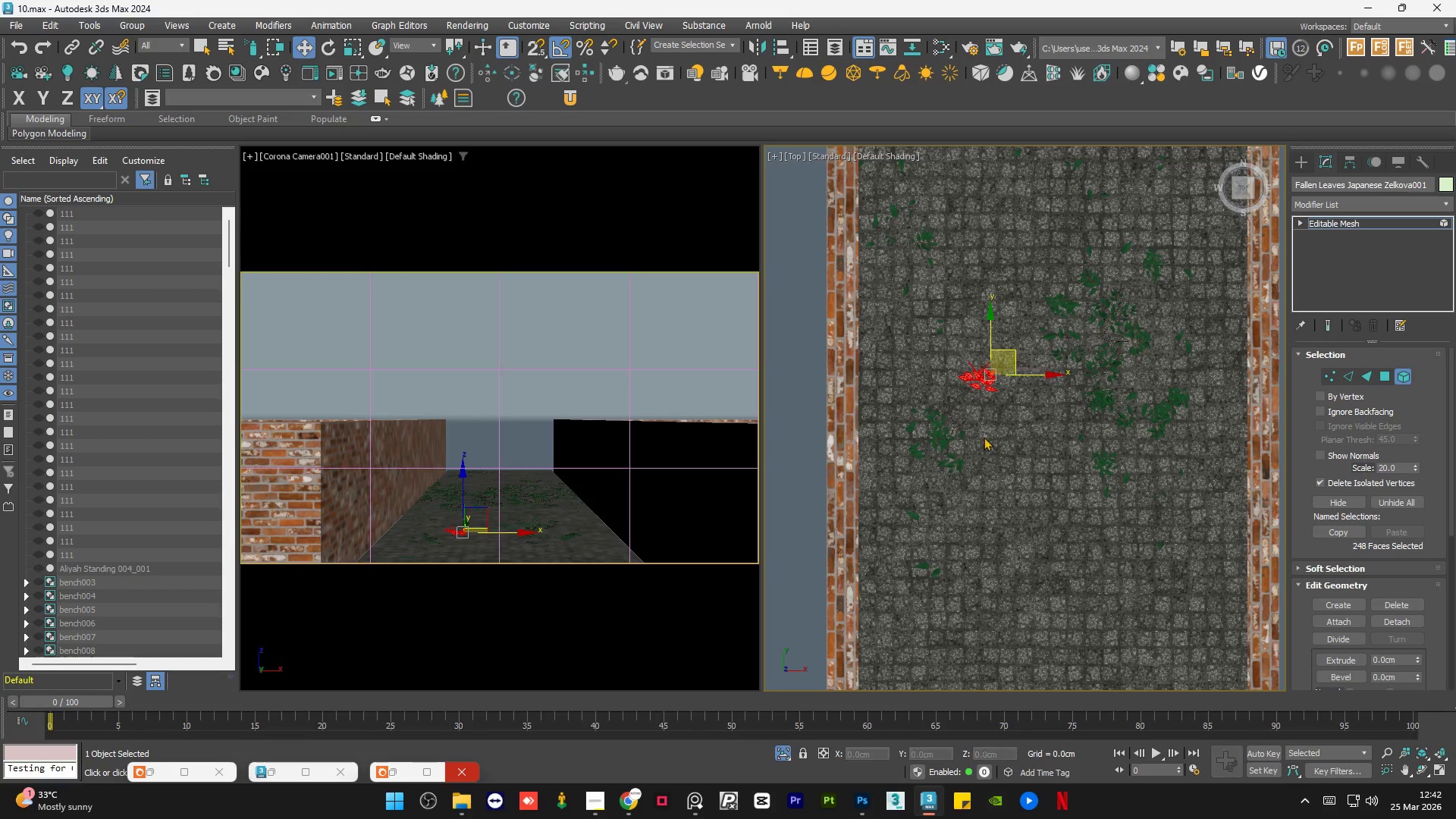 
left_click([978, 459])
 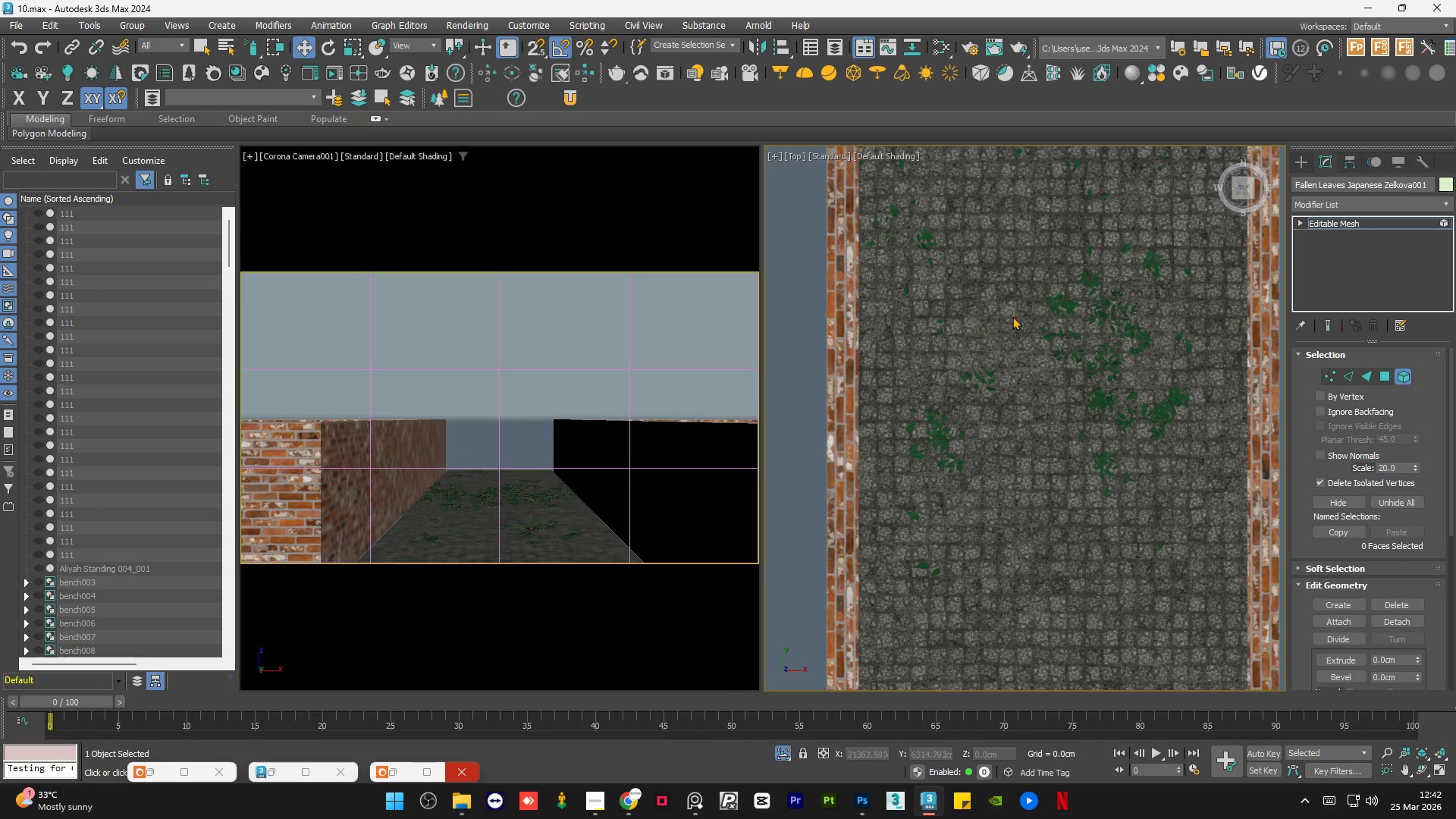 
left_click_drag(start_coordinate=[1025, 323], to_coordinate=[1053, 342])
 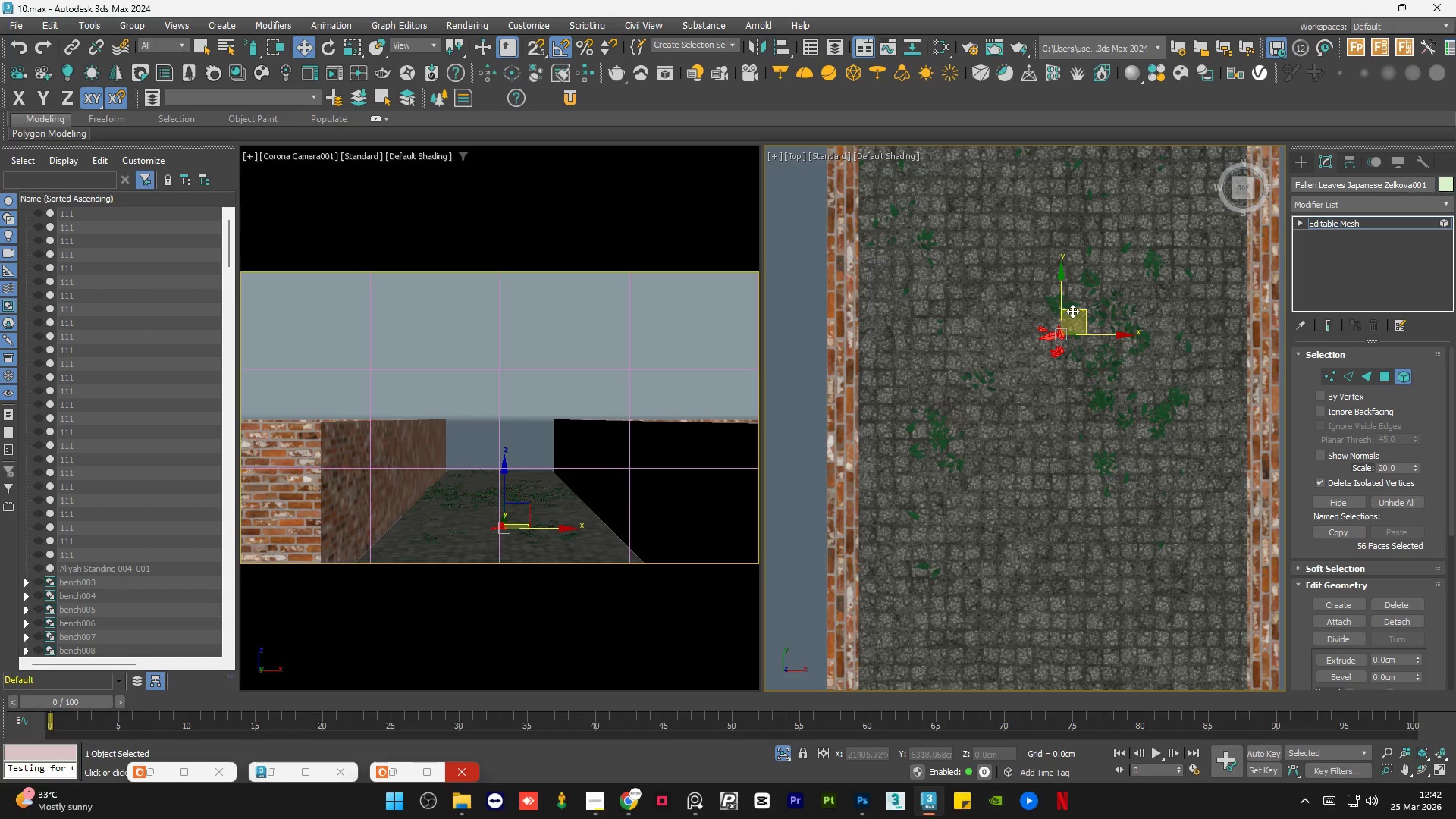 
left_click_drag(start_coordinate=[1080, 320], to_coordinate=[1018, 444])
 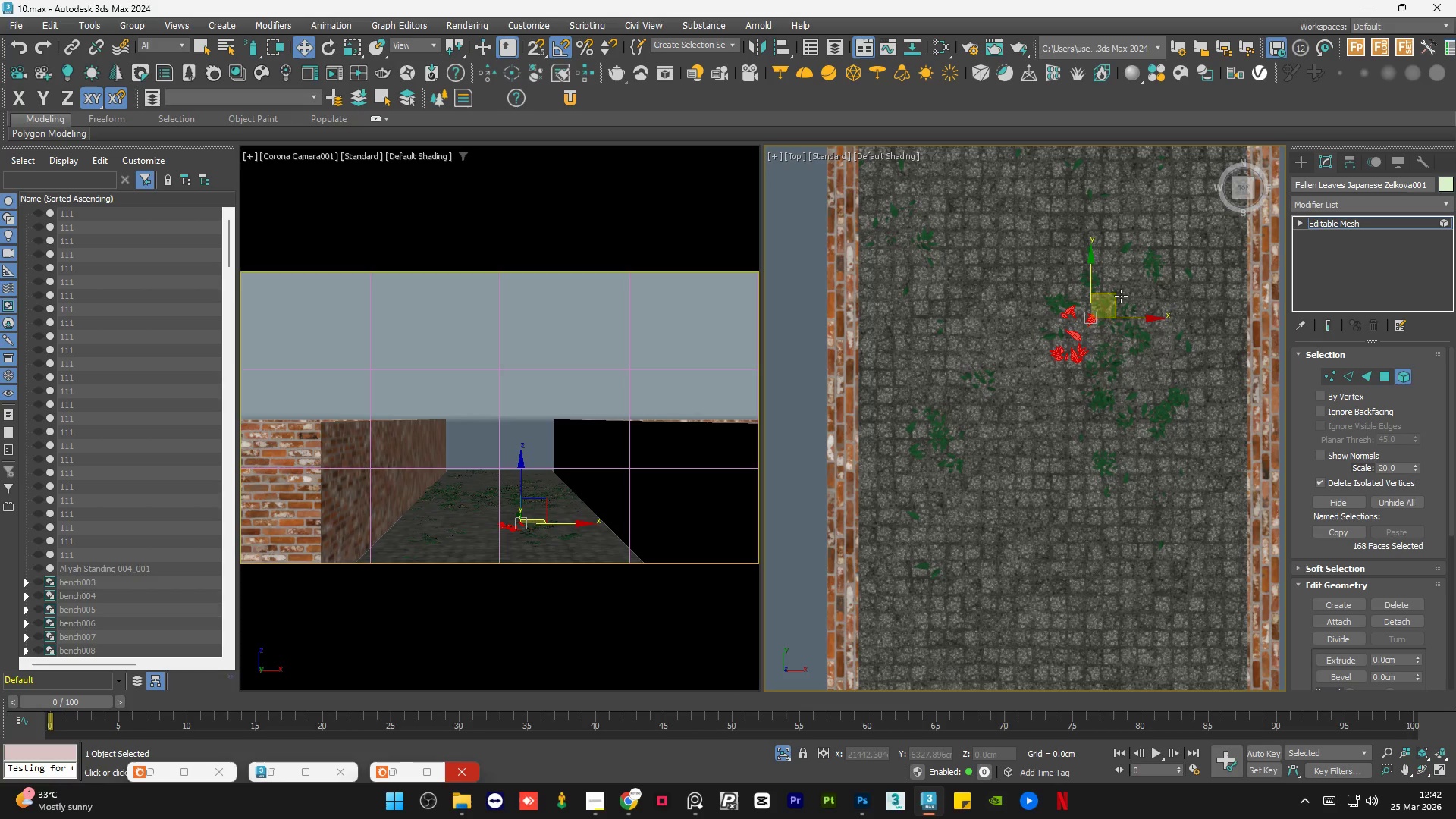 
left_click_drag(start_coordinate=[1117, 293], to_coordinate=[1066, 414])
 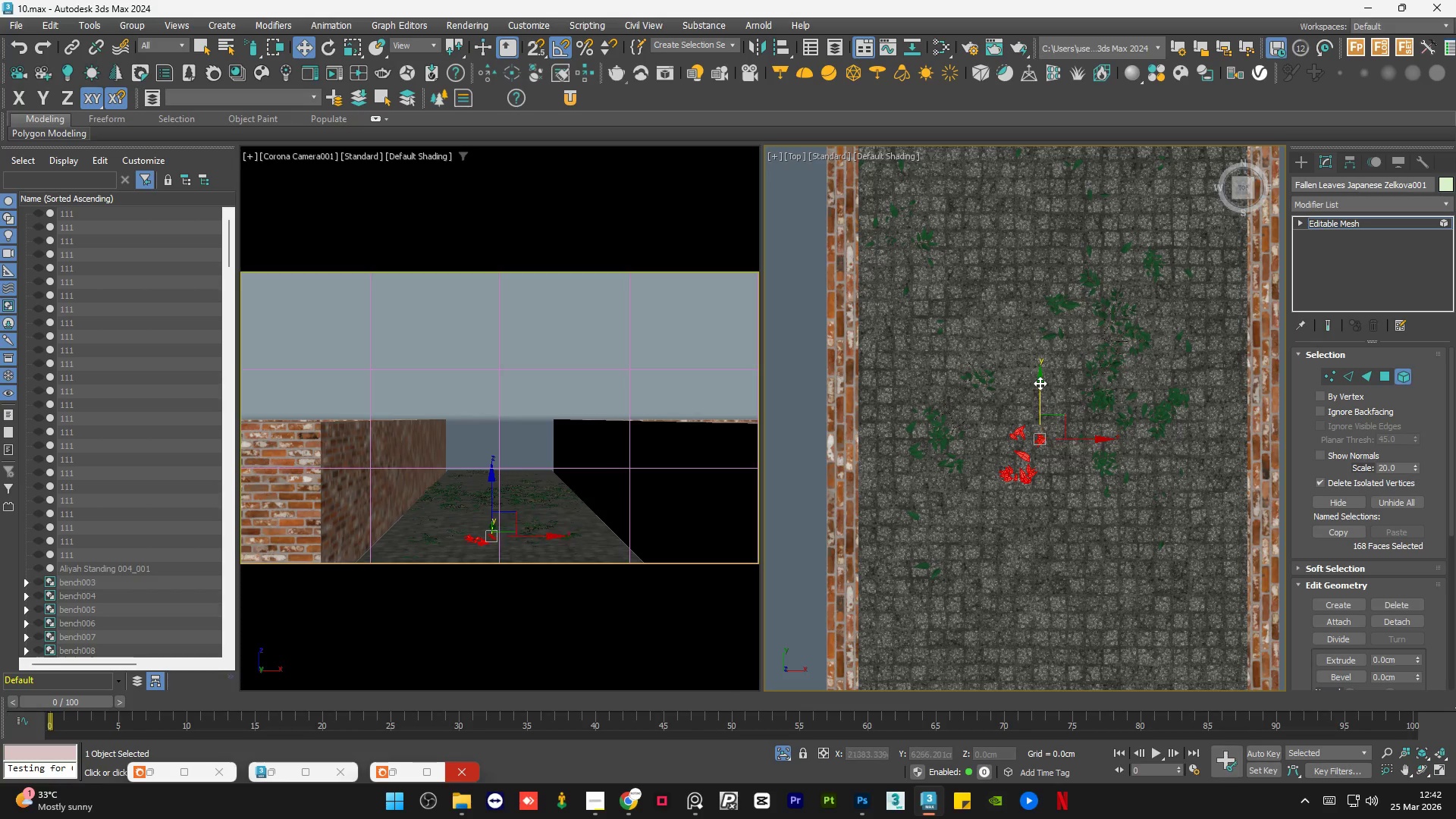 
left_click([1038, 383])
 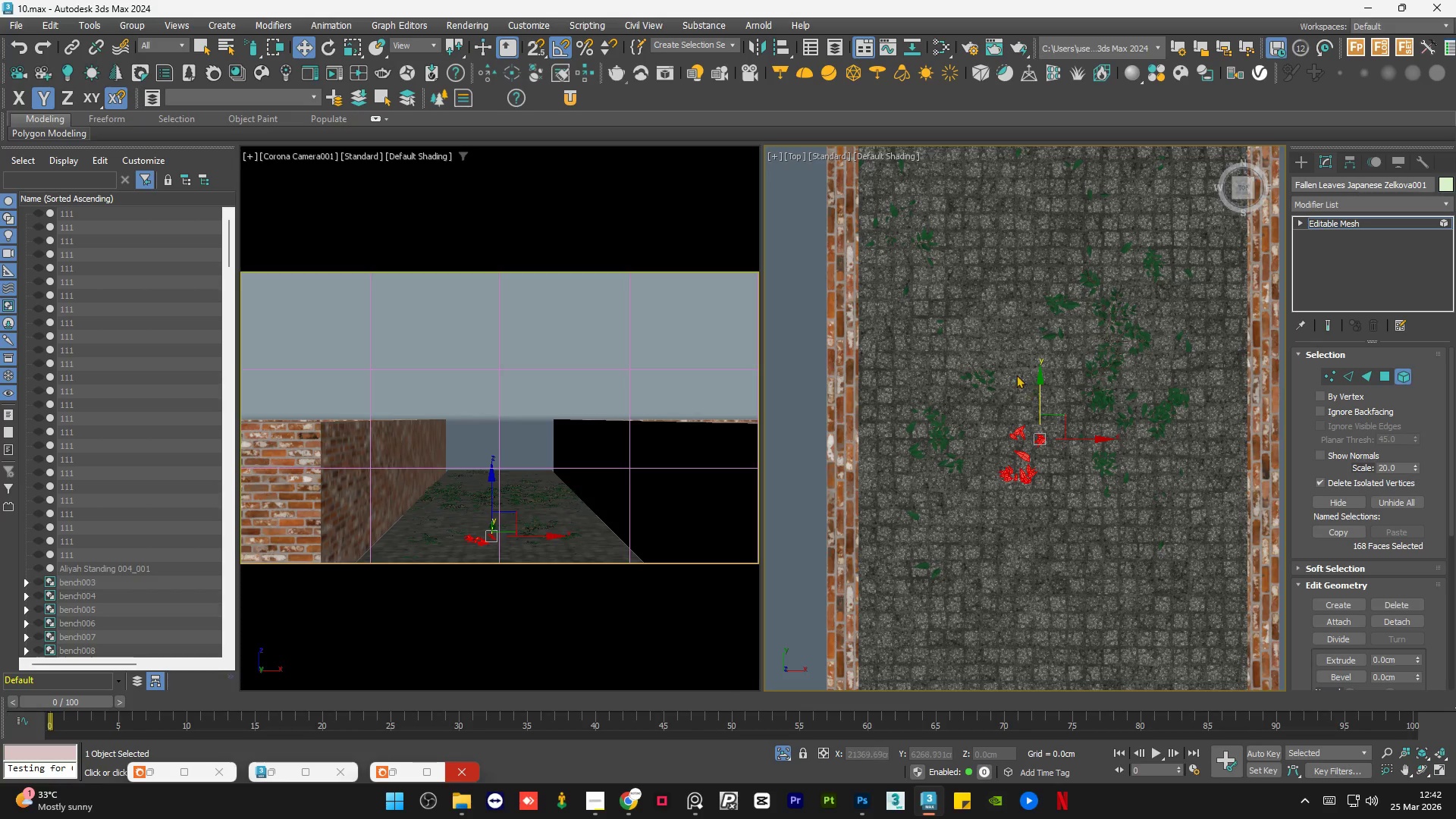 
left_click([1006, 343])
 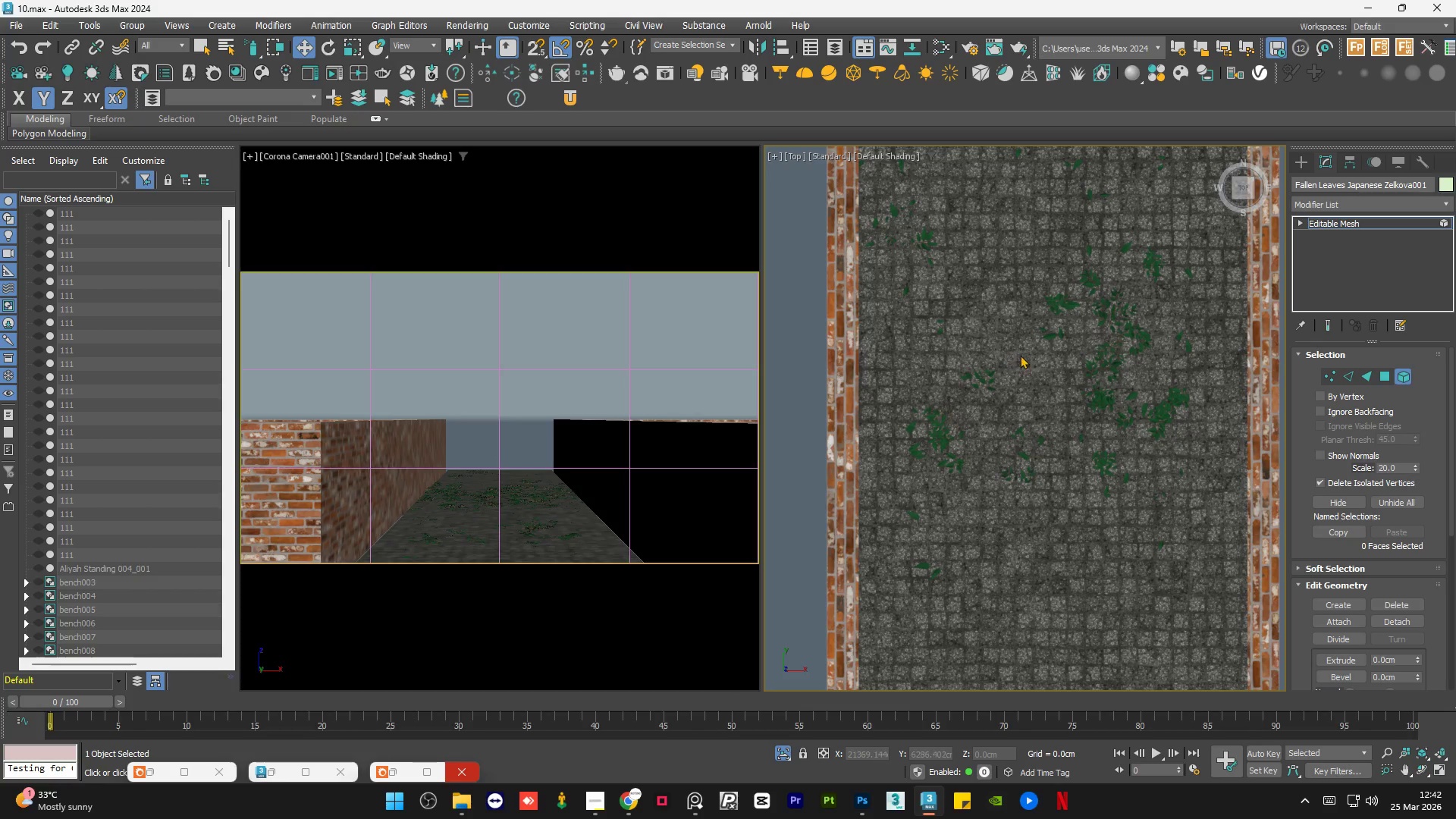 
scroll: coordinate [1020, 355], scroll_direction: down, amount: 1.0
 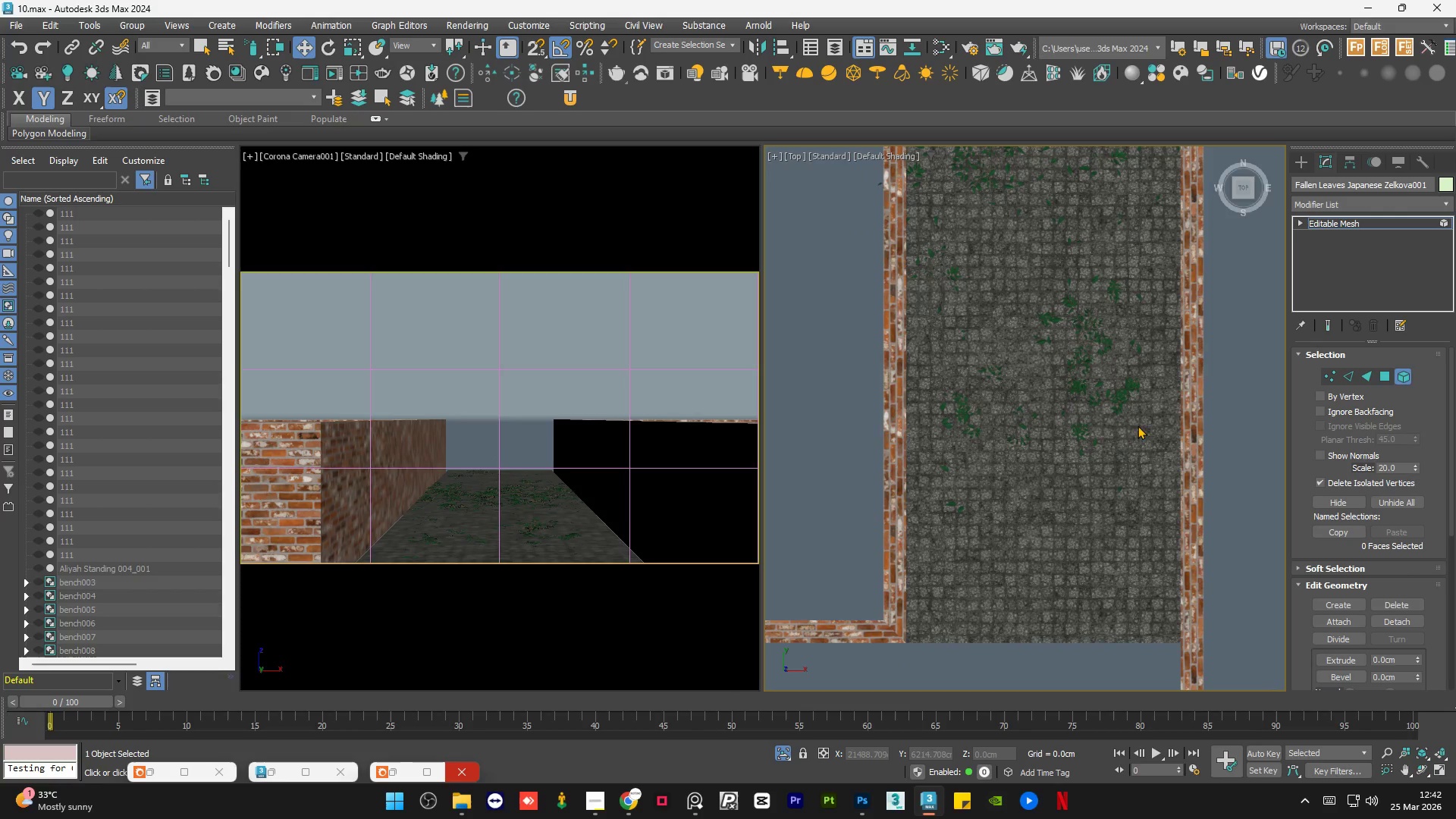 
left_click_drag(start_coordinate=[1141, 444], to_coordinate=[1125, 406])
 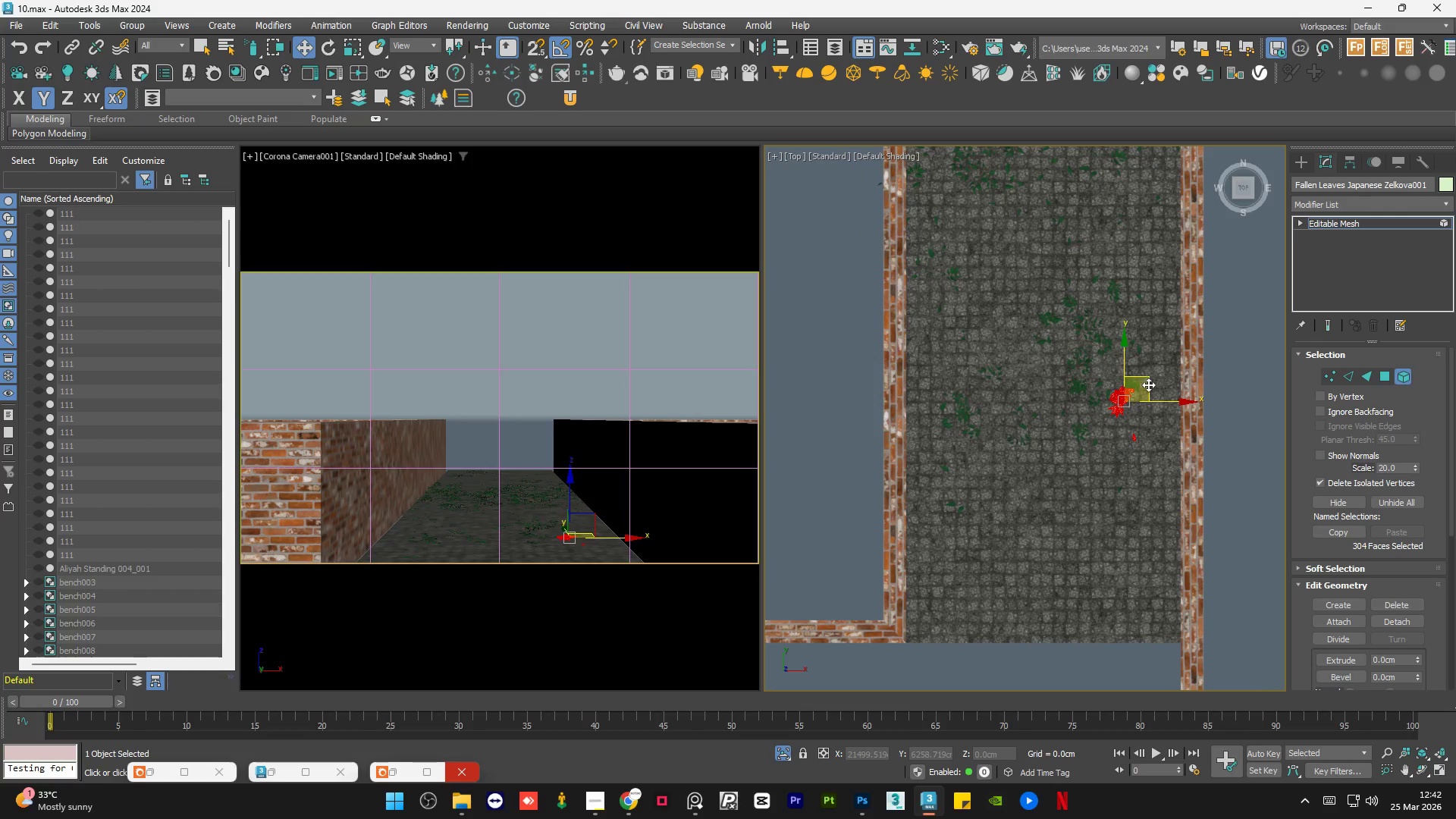 
left_click([1110, 460])
 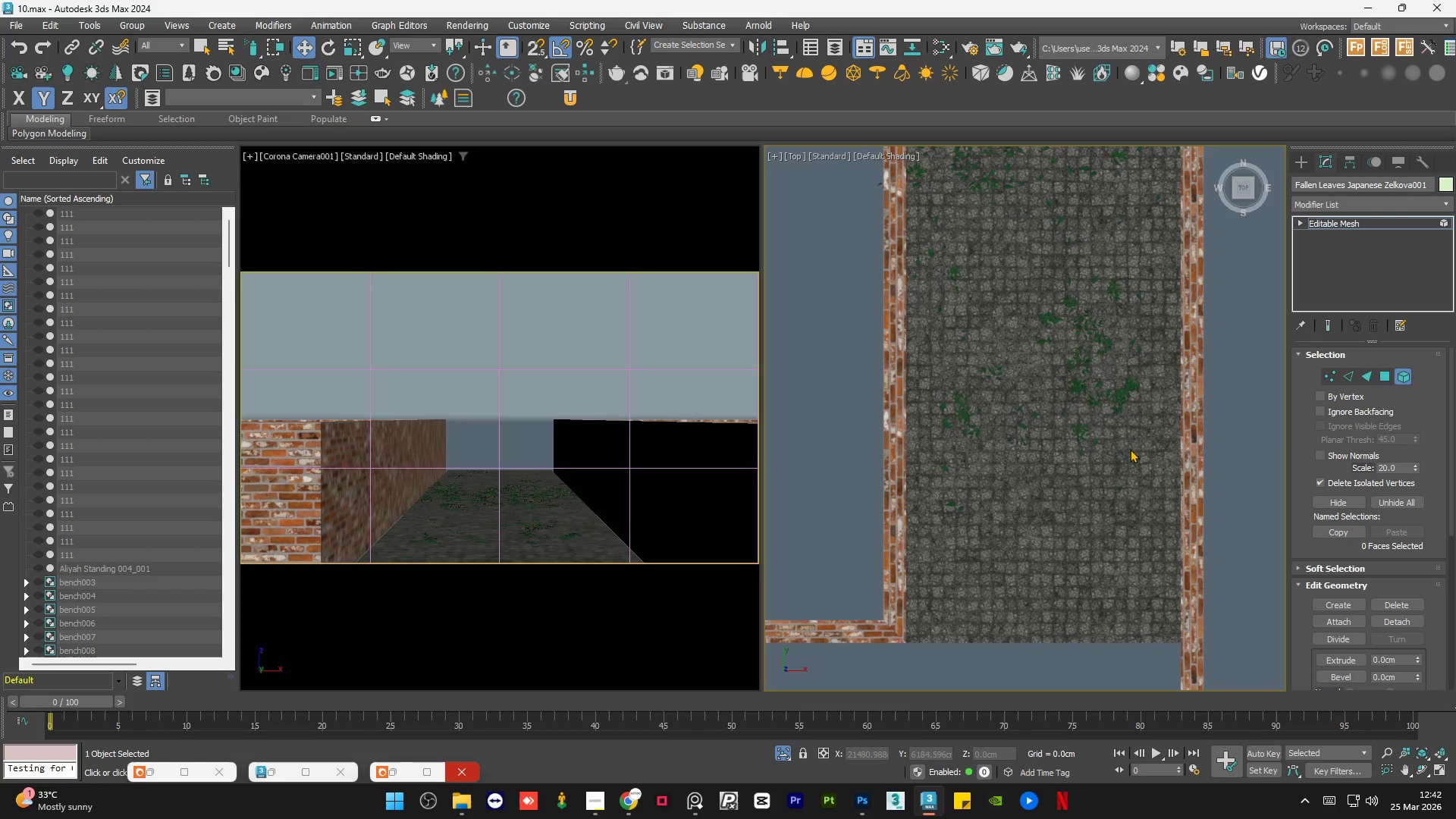 
left_click_drag(start_coordinate=[1130, 434], to_coordinate=[1125, 417])
 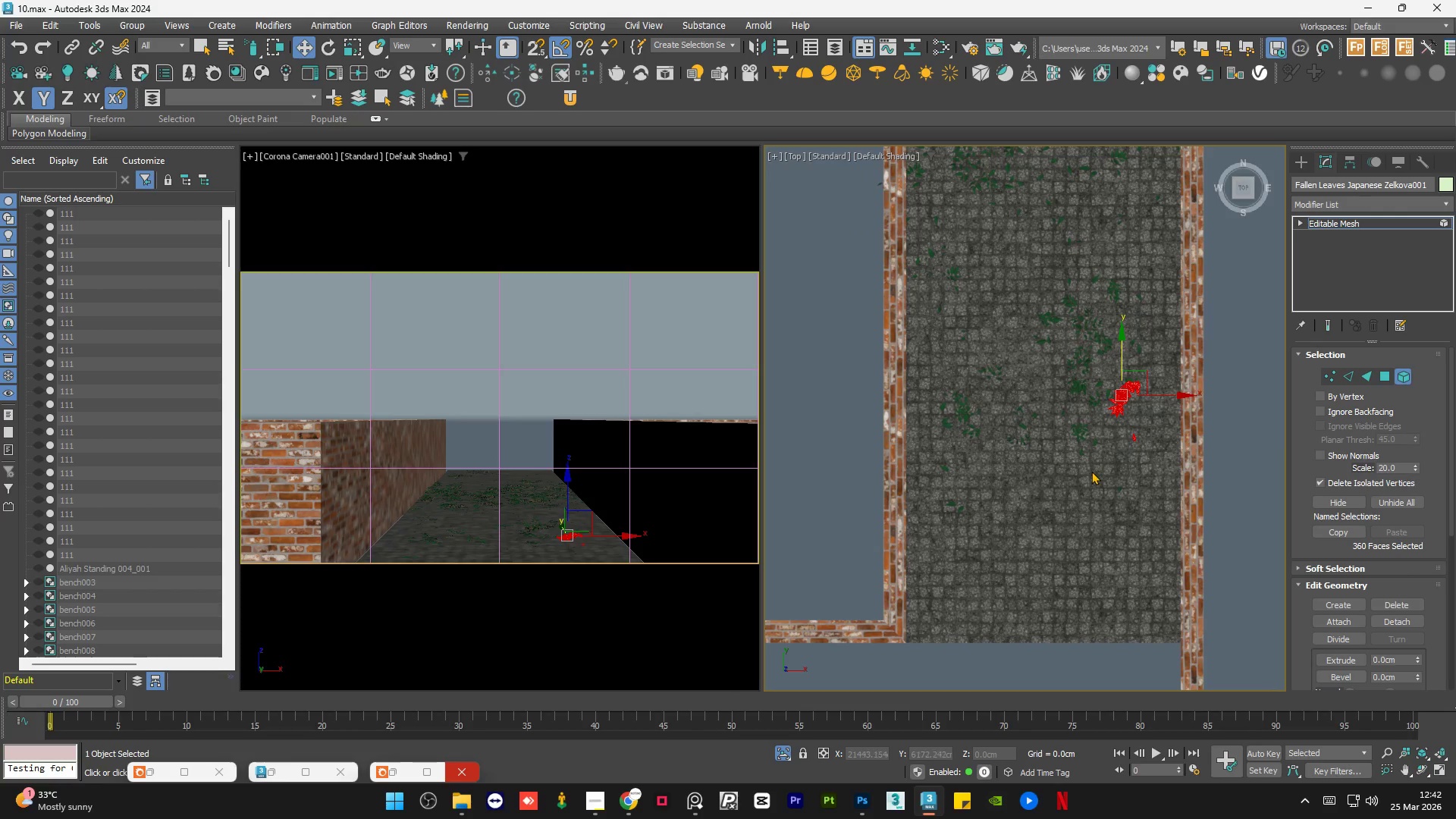 
left_click([1091, 471])
 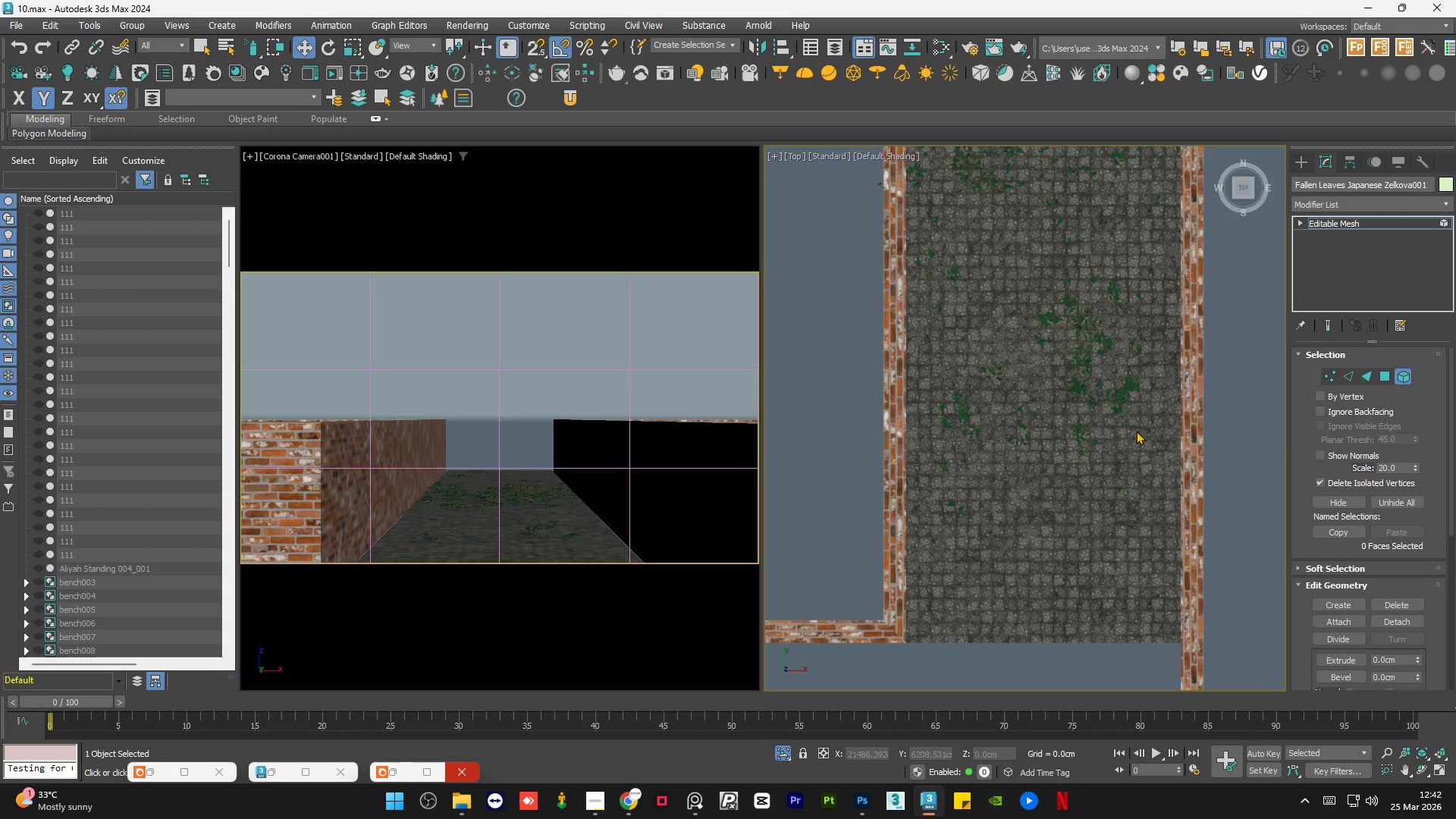 
left_click_drag(start_coordinate=[1136, 430], to_coordinate=[1128, 414])
 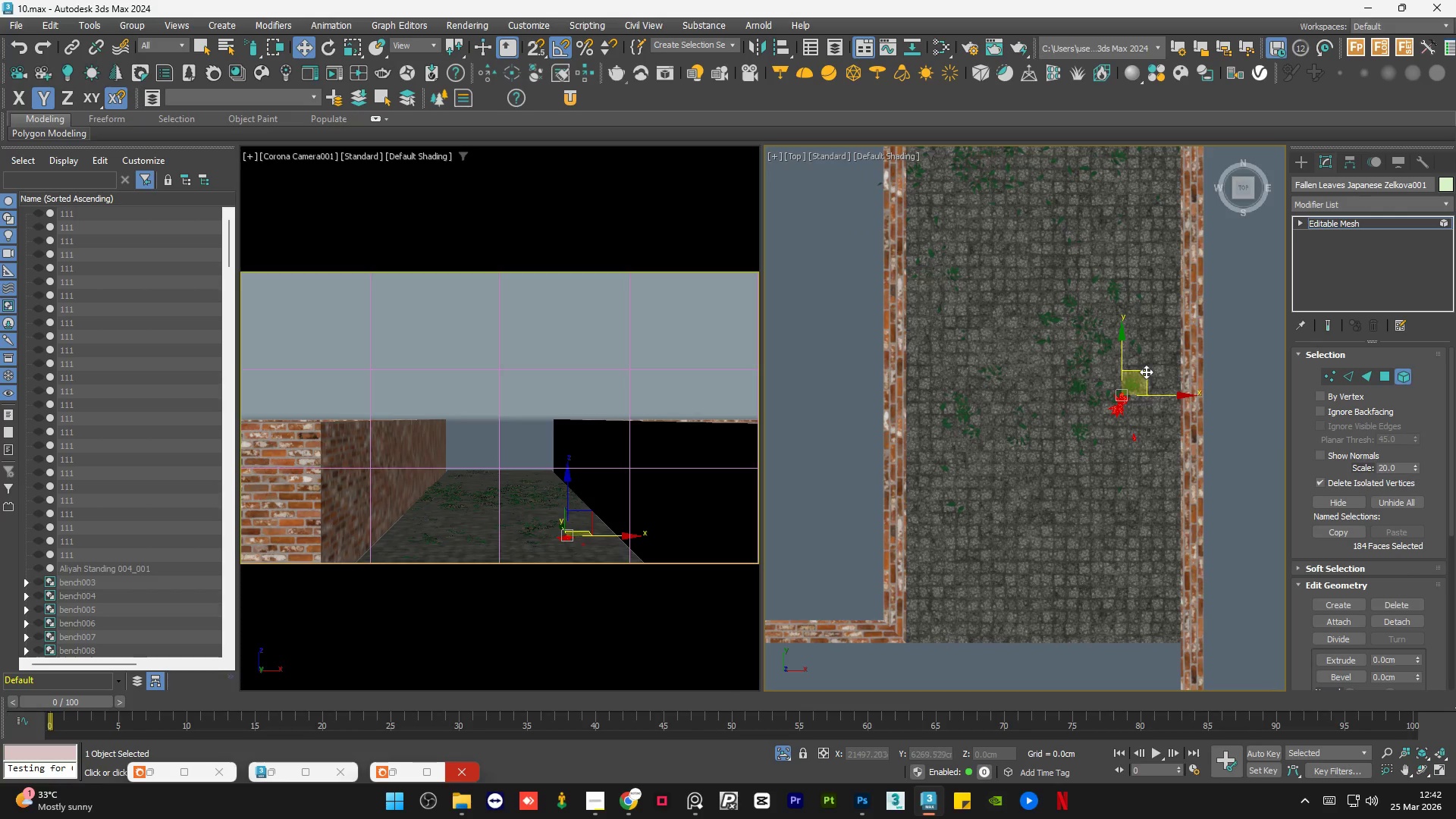 
left_click_drag(start_coordinate=[1147, 371], to_coordinate=[1068, 456])
 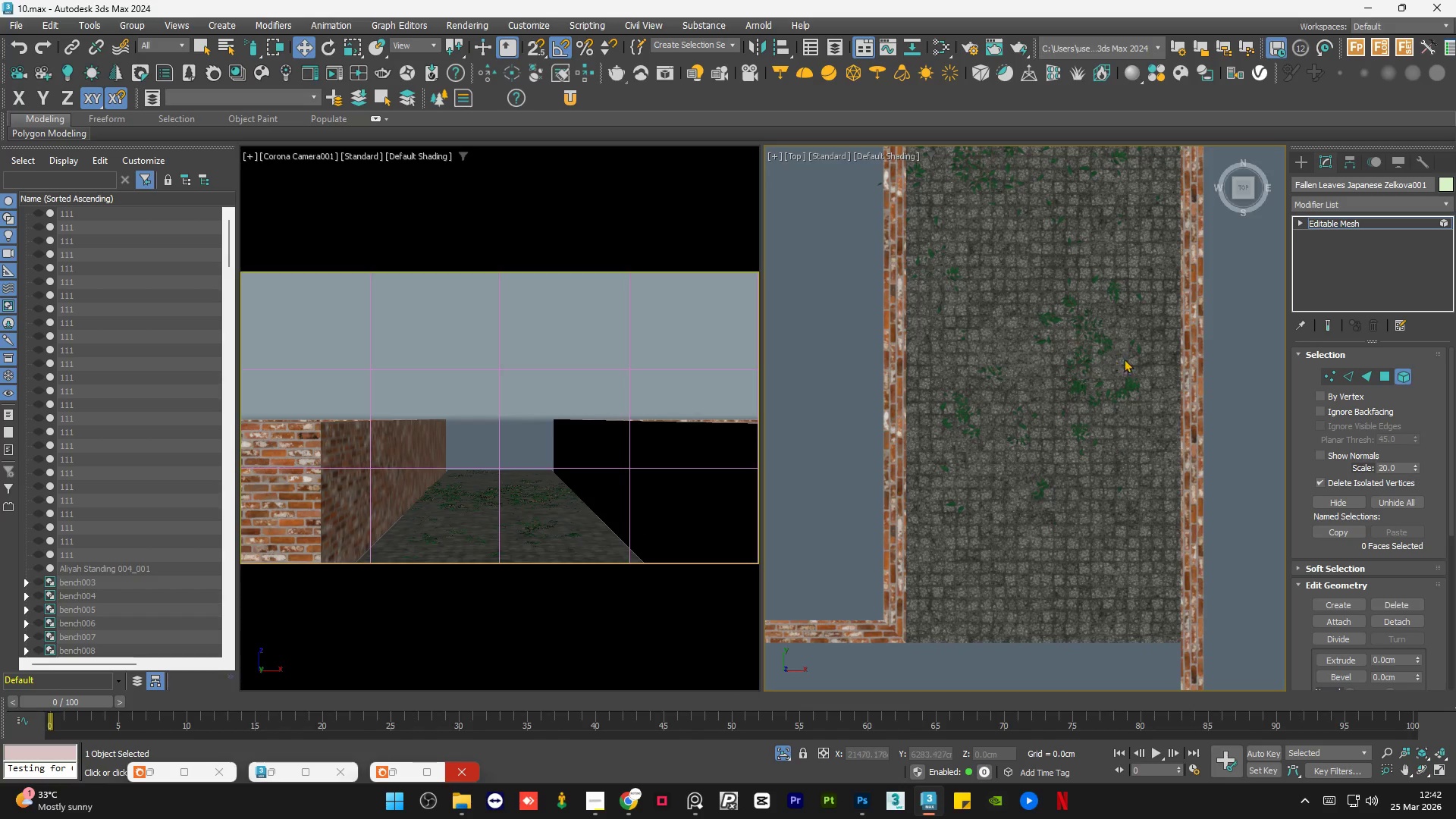 
left_click_drag(start_coordinate=[1149, 356], to_coordinate=[1134, 381])
 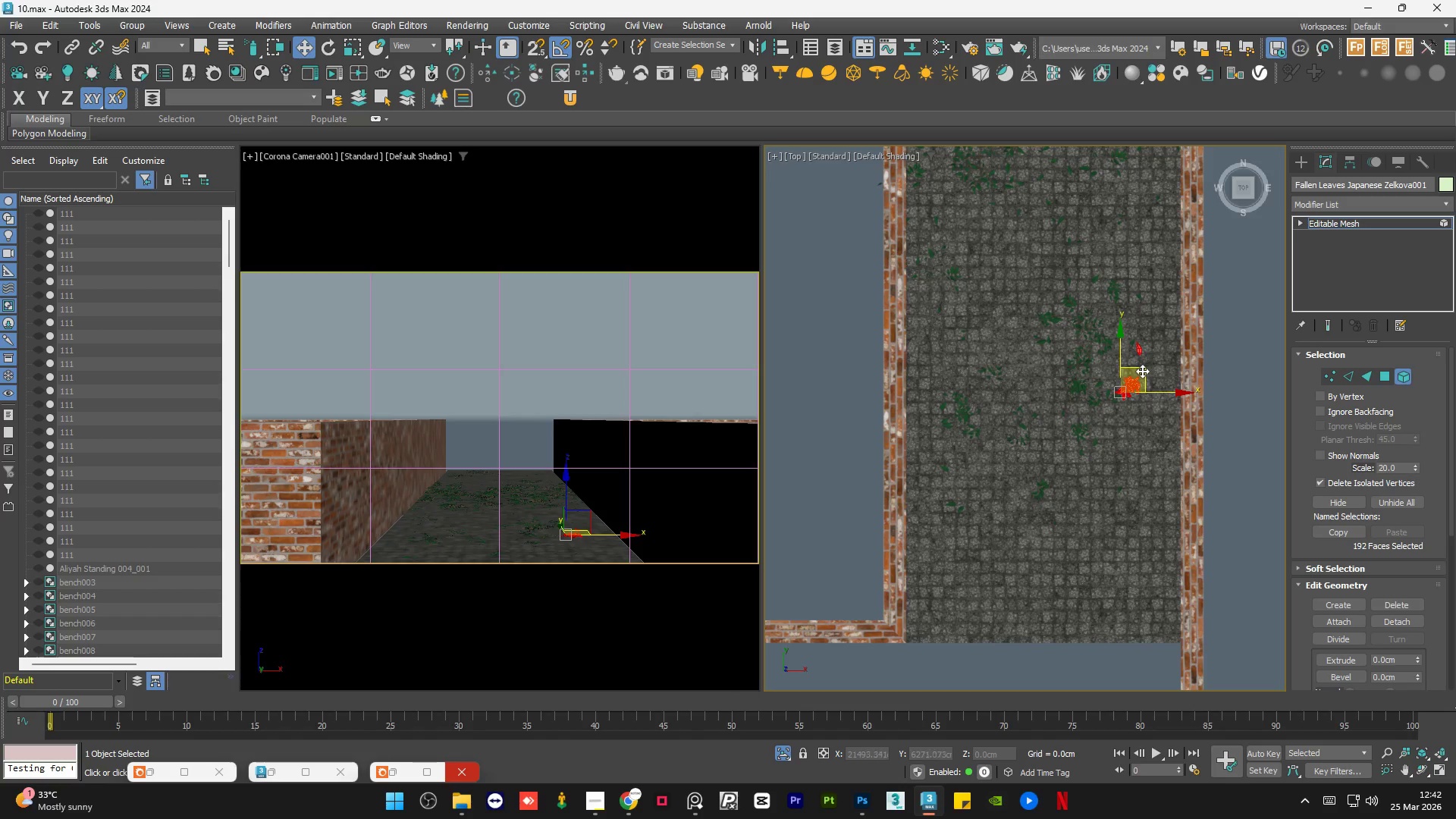 
left_click_drag(start_coordinate=[1142, 371], to_coordinate=[1139, 465])
 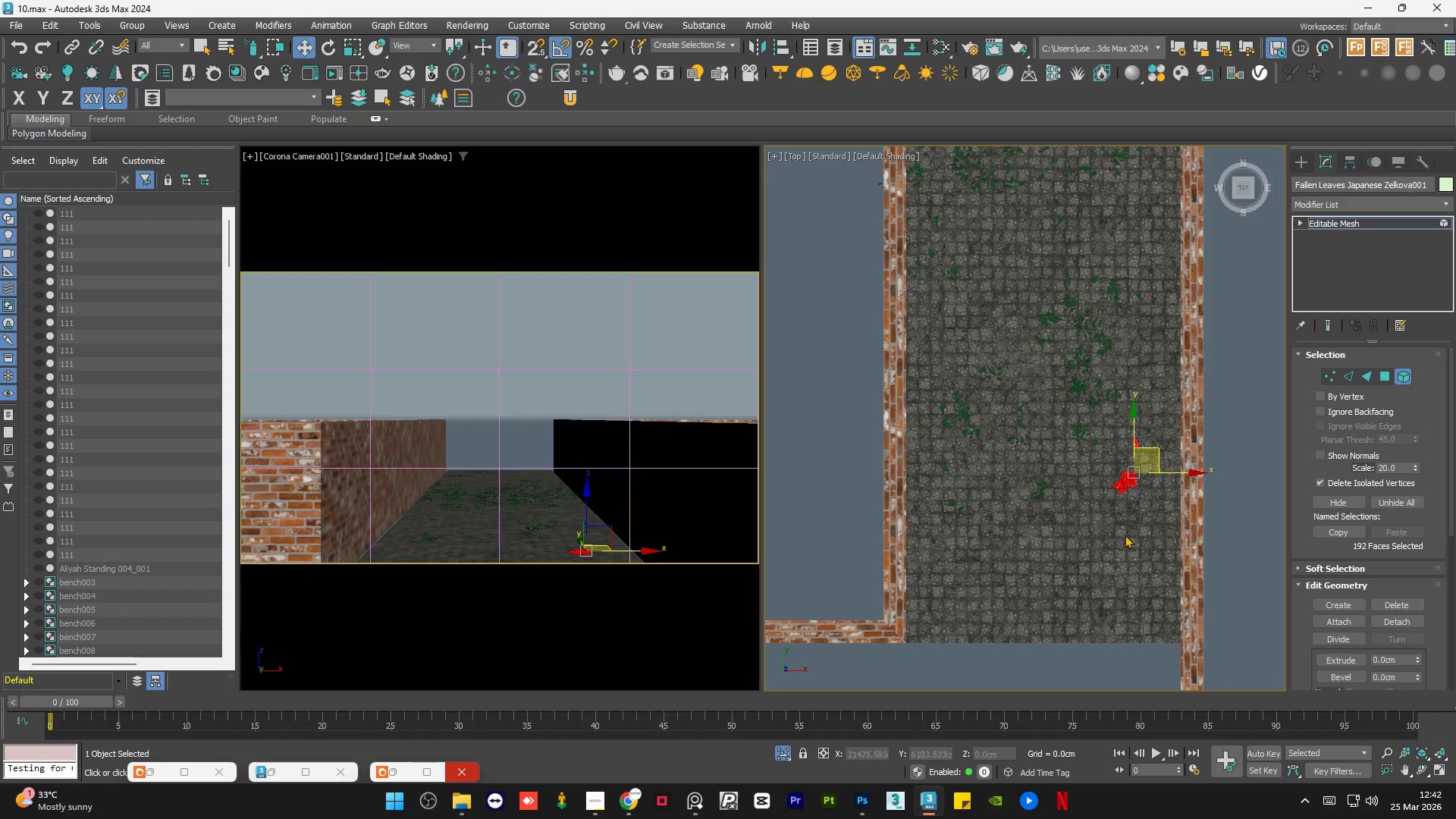 
left_click([1124, 535])
 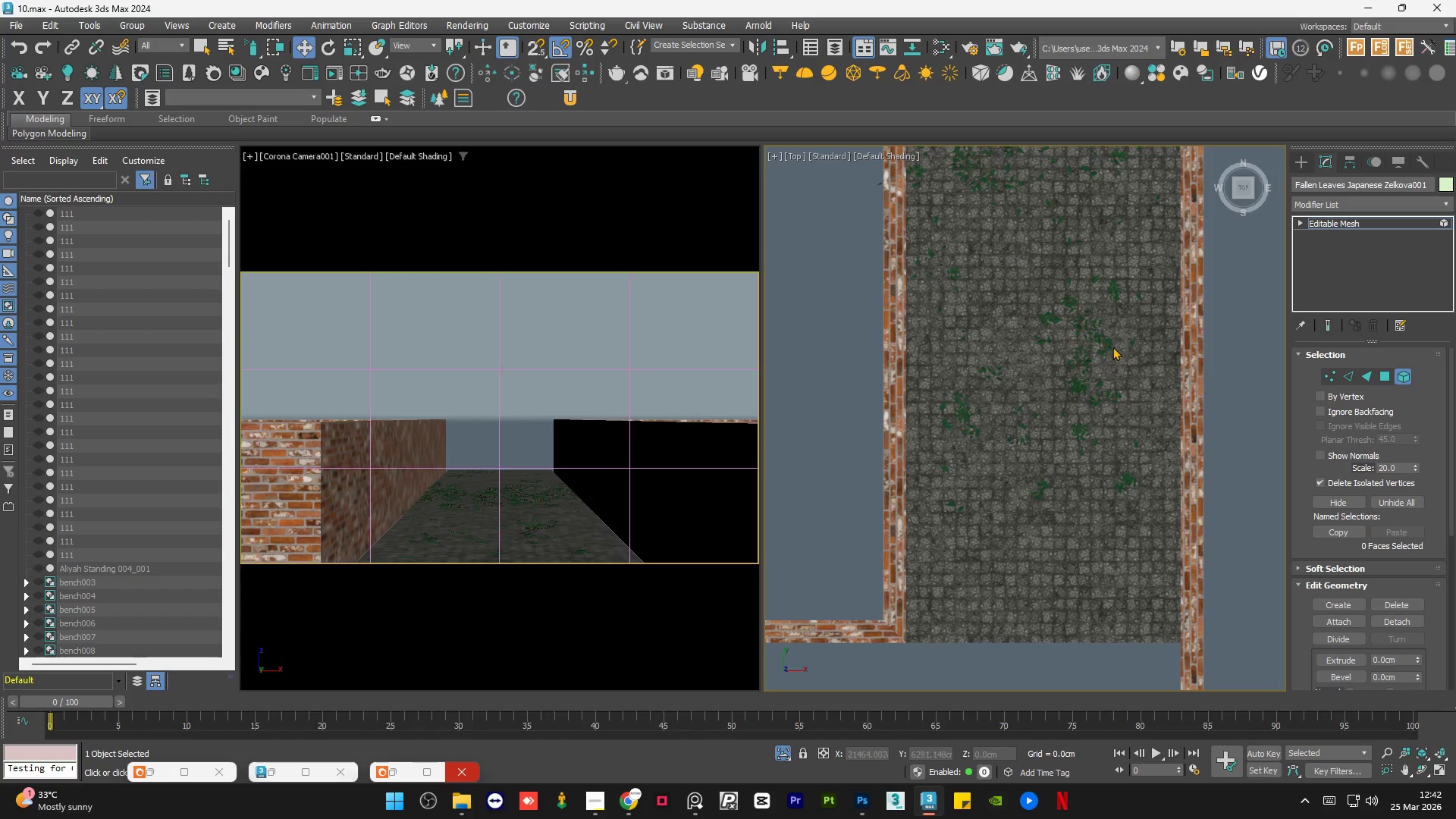 
scroll: coordinate [1031, 231], scroll_direction: up, amount: 2.0
 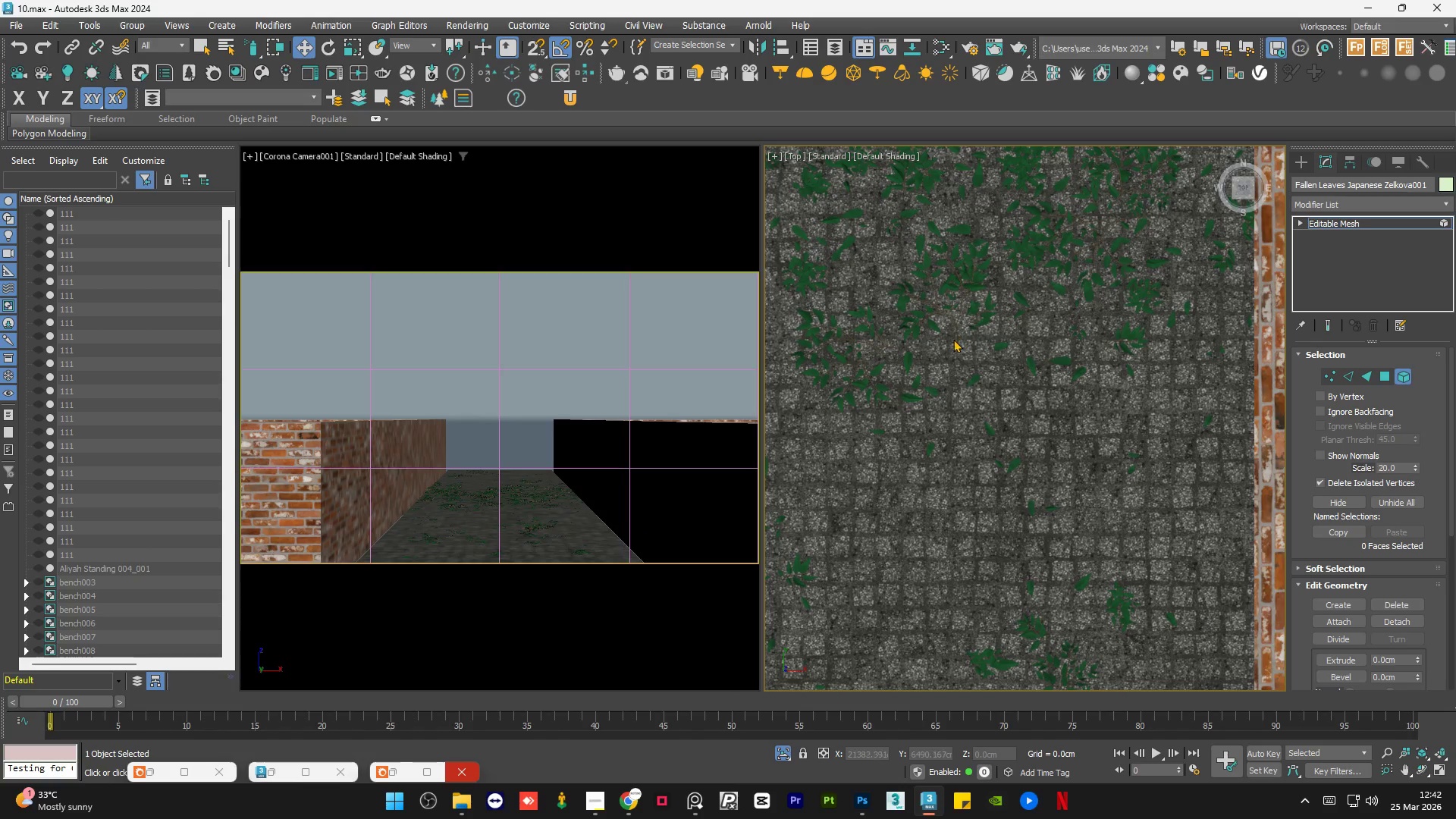 
left_click_drag(start_coordinate=[952, 331], to_coordinate=[959, 282])
 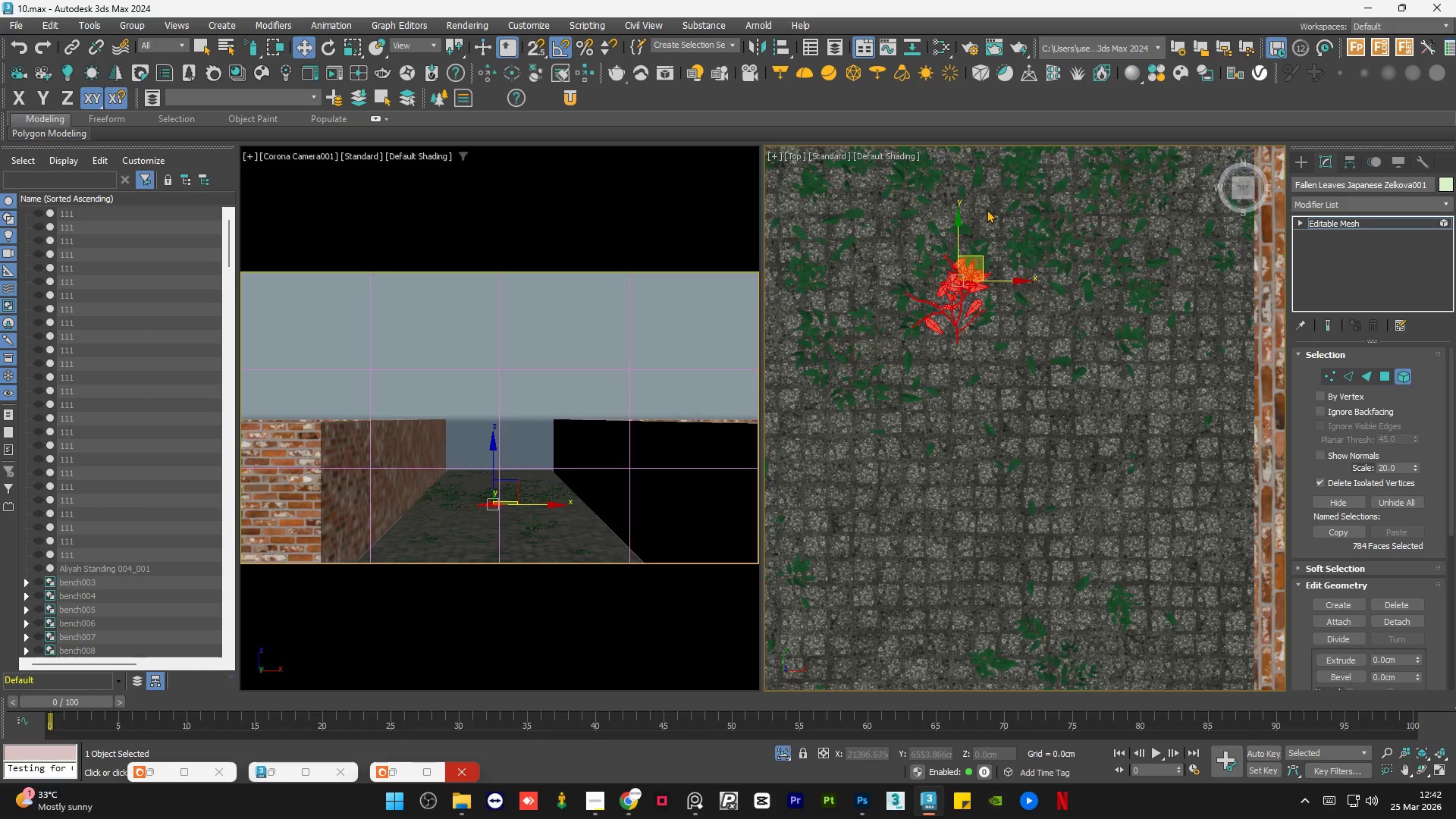 
scroll: coordinate [987, 209], scroll_direction: down, amount: 2.0
 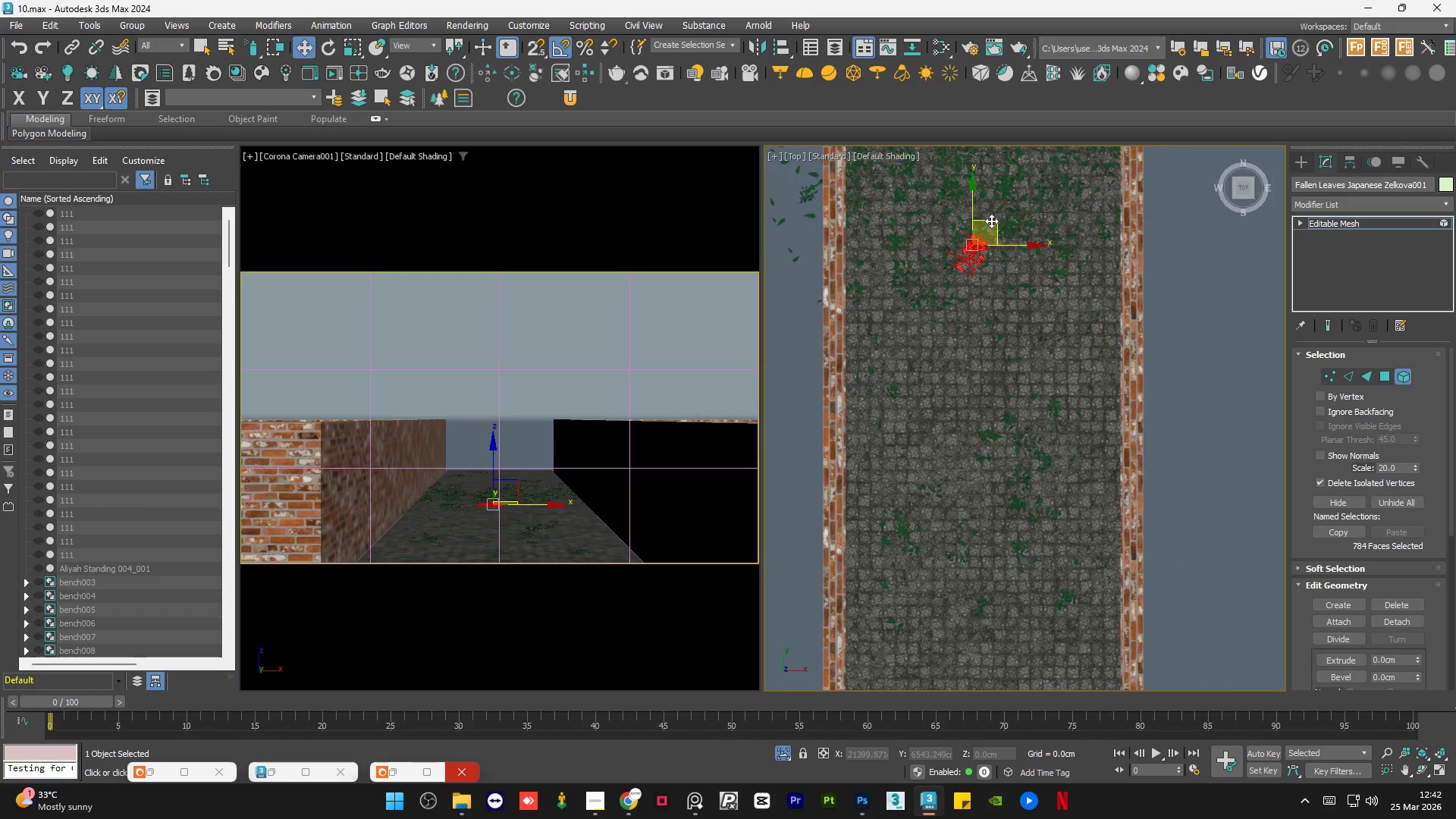 
left_click_drag(start_coordinate=[994, 223], to_coordinate=[963, 404])
 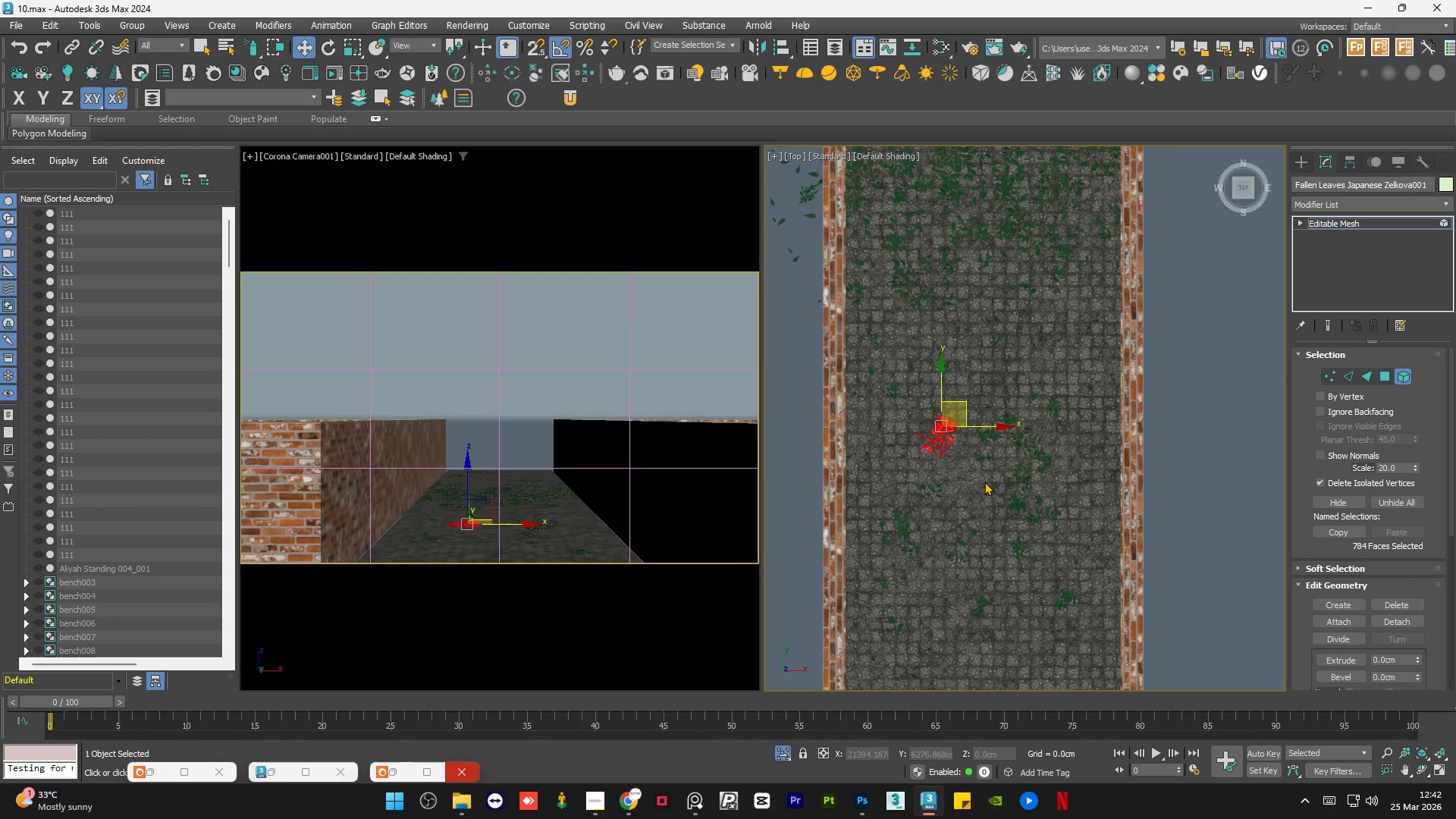 
left_click([984, 482])
 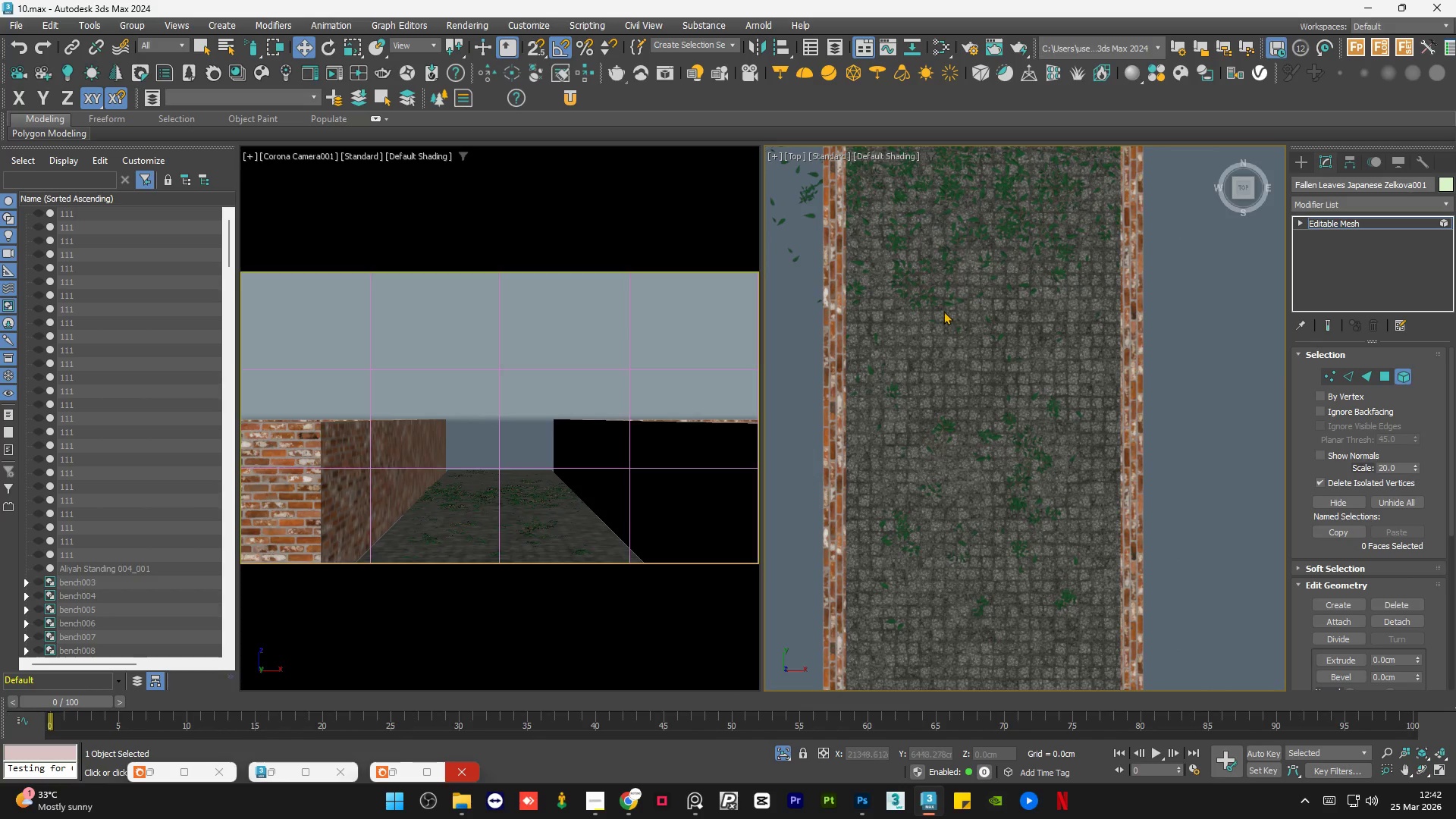 
left_click_drag(start_coordinate=[1005, 387], to_coordinate=[1018, 454])
 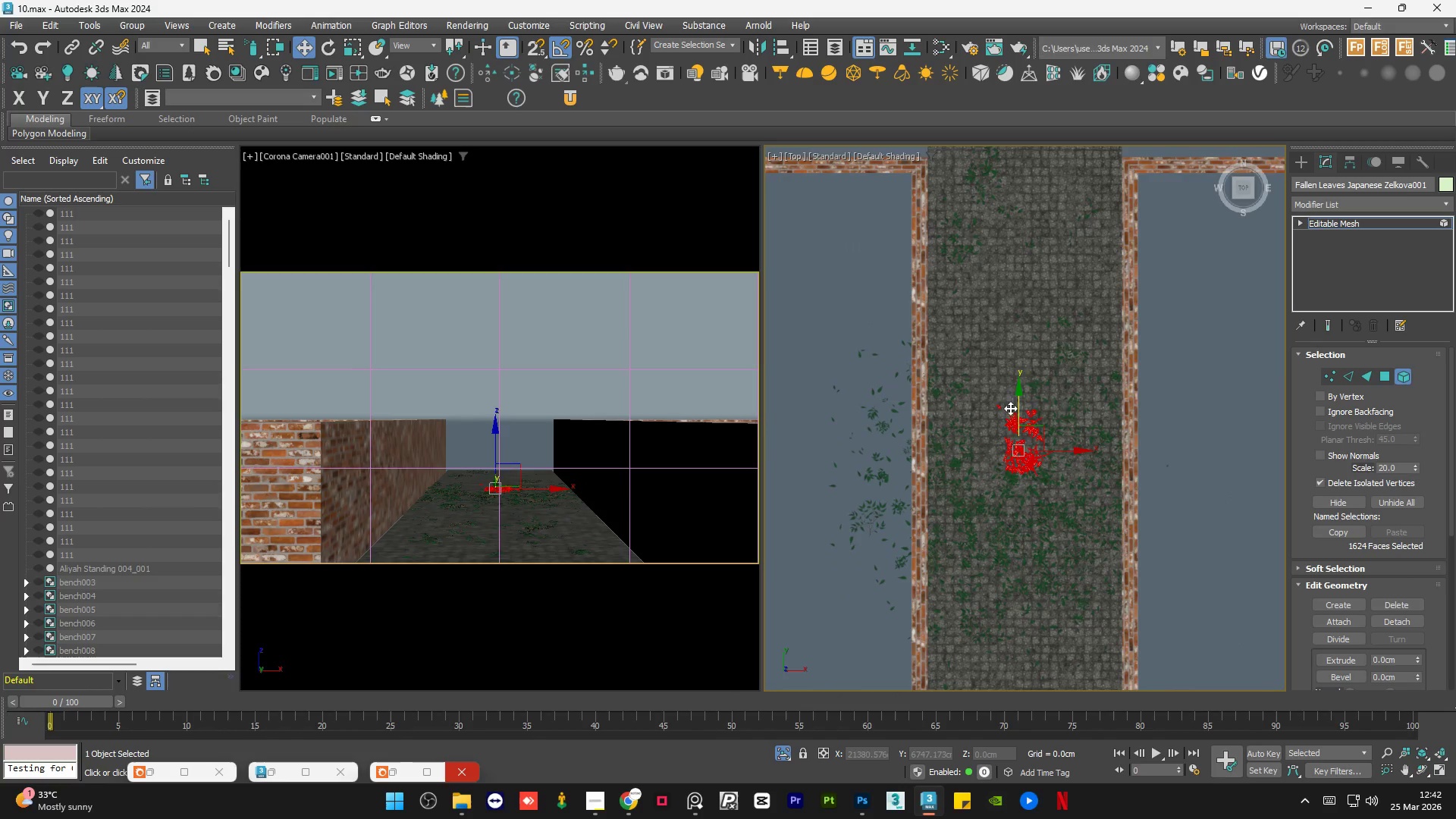 
scroll: coordinate [1015, 391], scroll_direction: down, amount: 1.0
 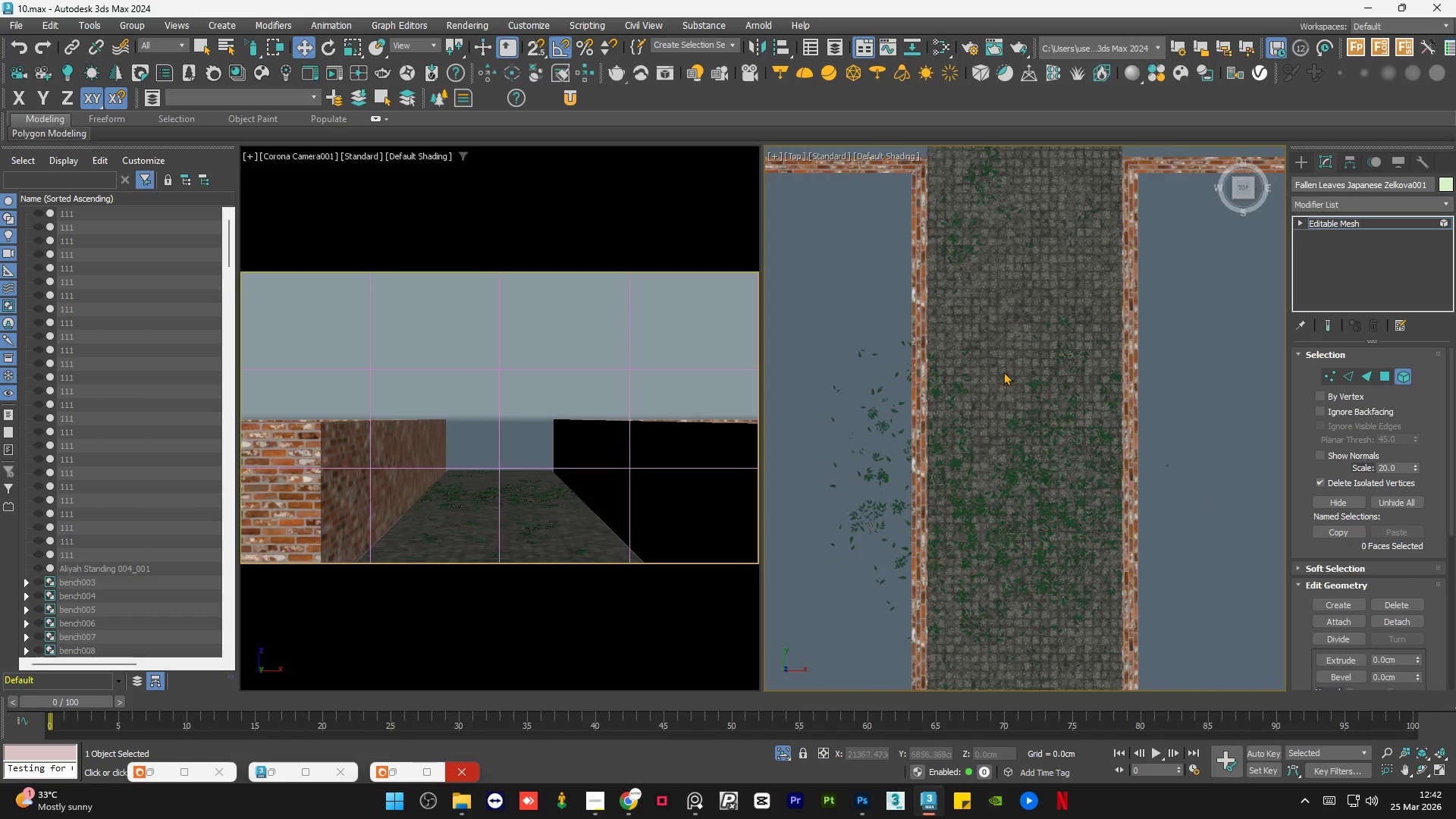 
left_click([1005, 375])
 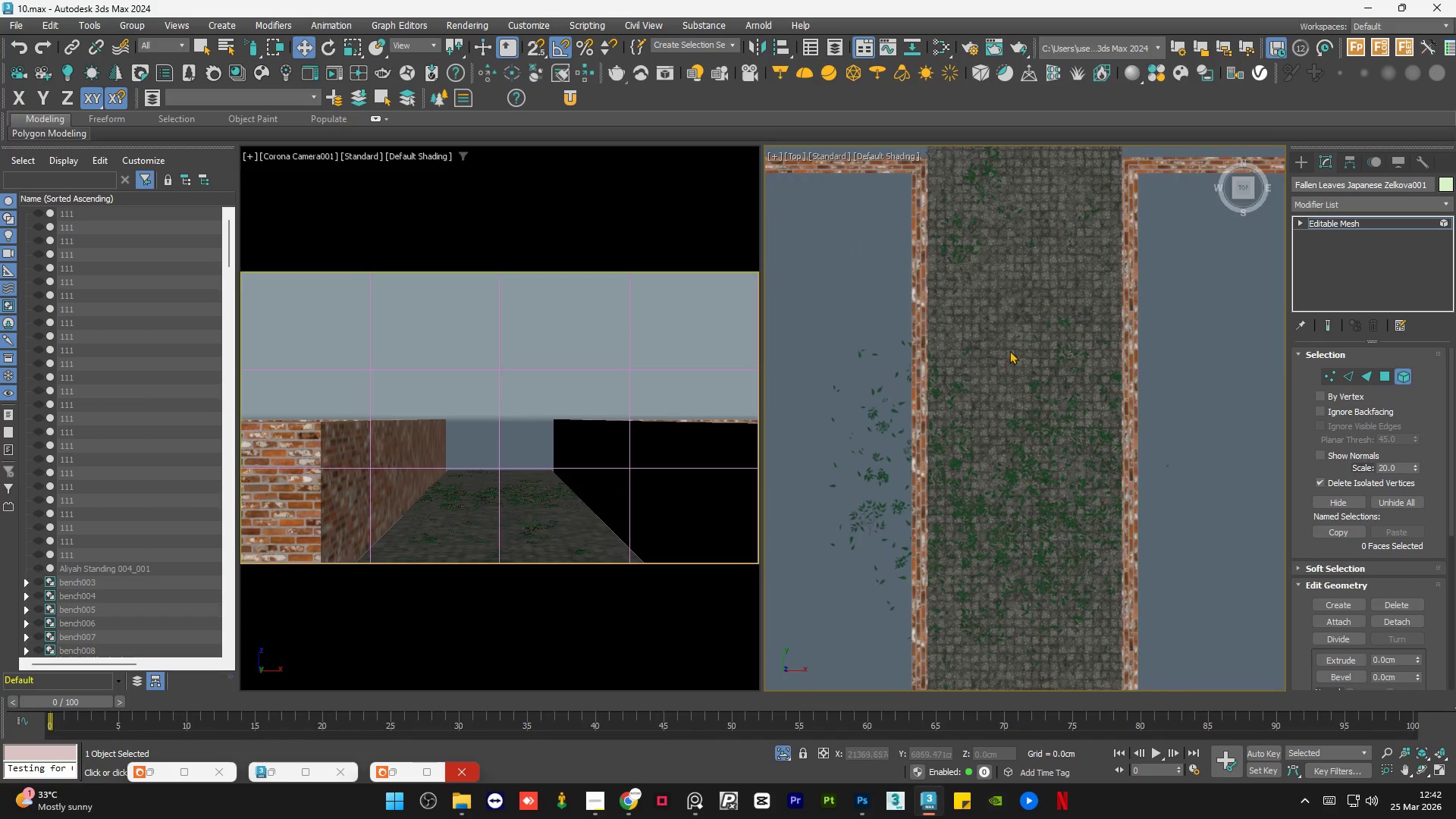 
left_click_drag(start_coordinate=[1010, 349], to_coordinate=[1017, 428])
 